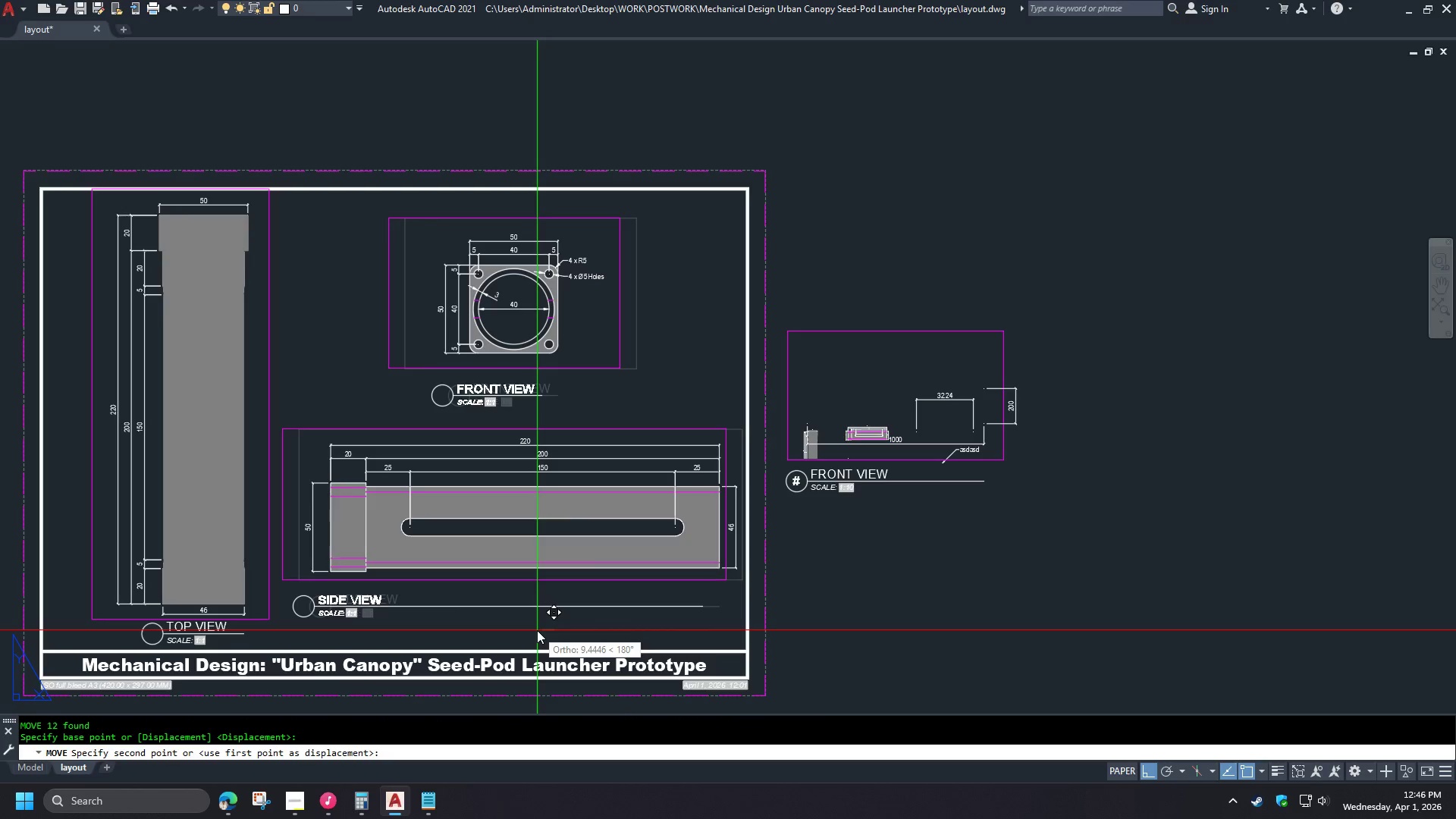 
left_click([537, 630])
 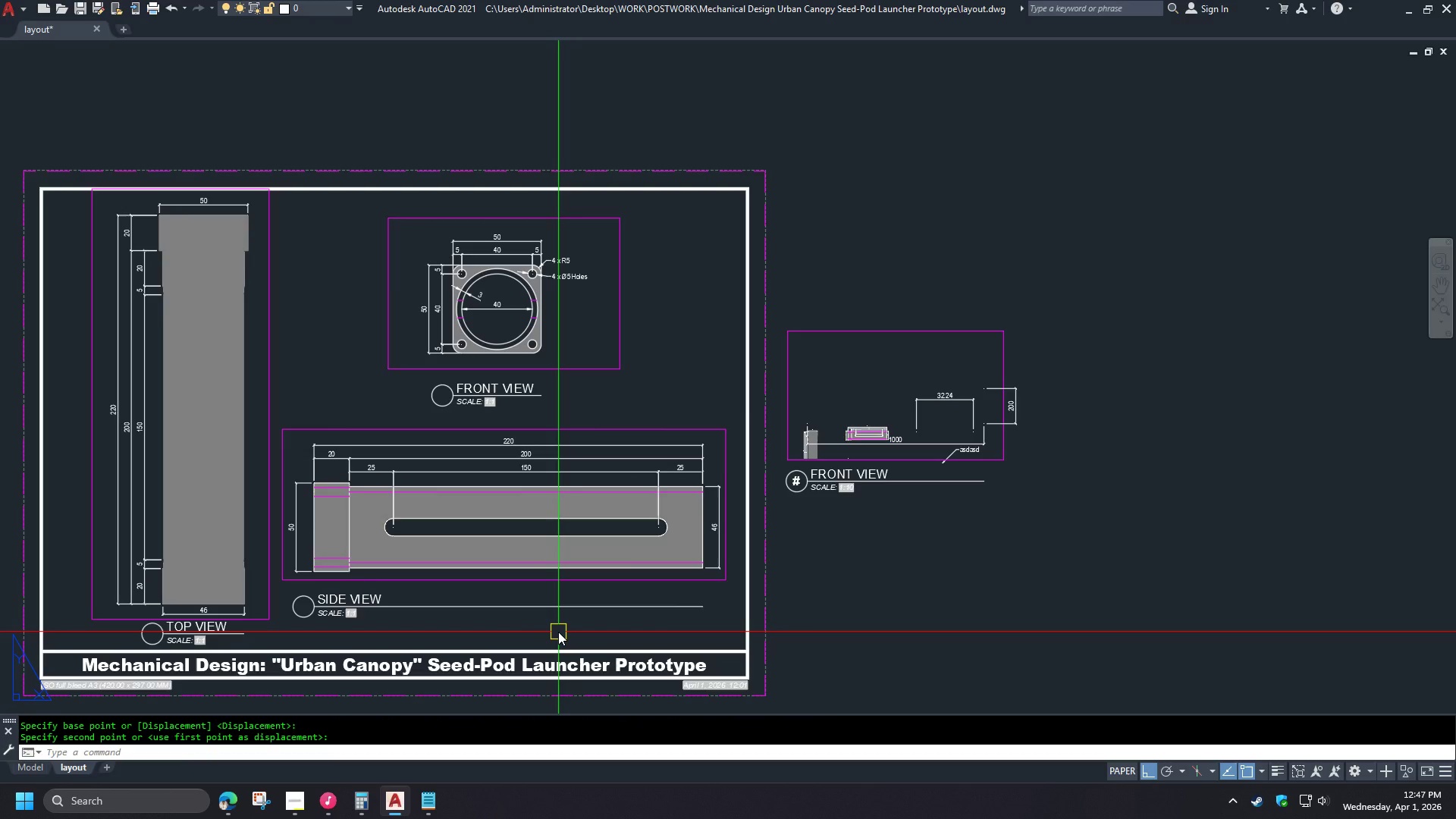 
scroll: coordinate [522, 250], scroll_direction: up, amount: 3.0
 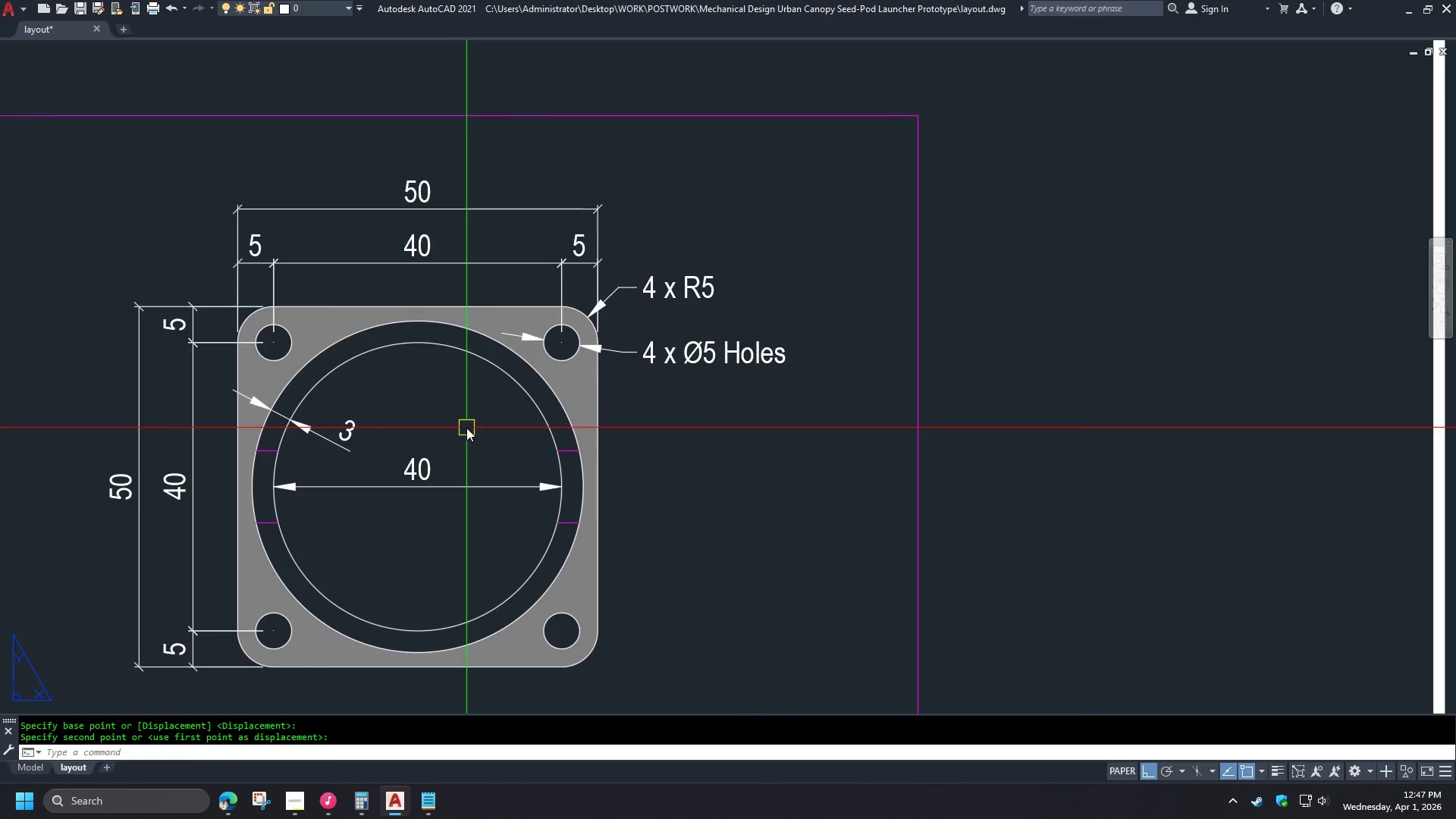 
scroll: coordinate [466, 428], scroll_direction: down, amount: 1.0
 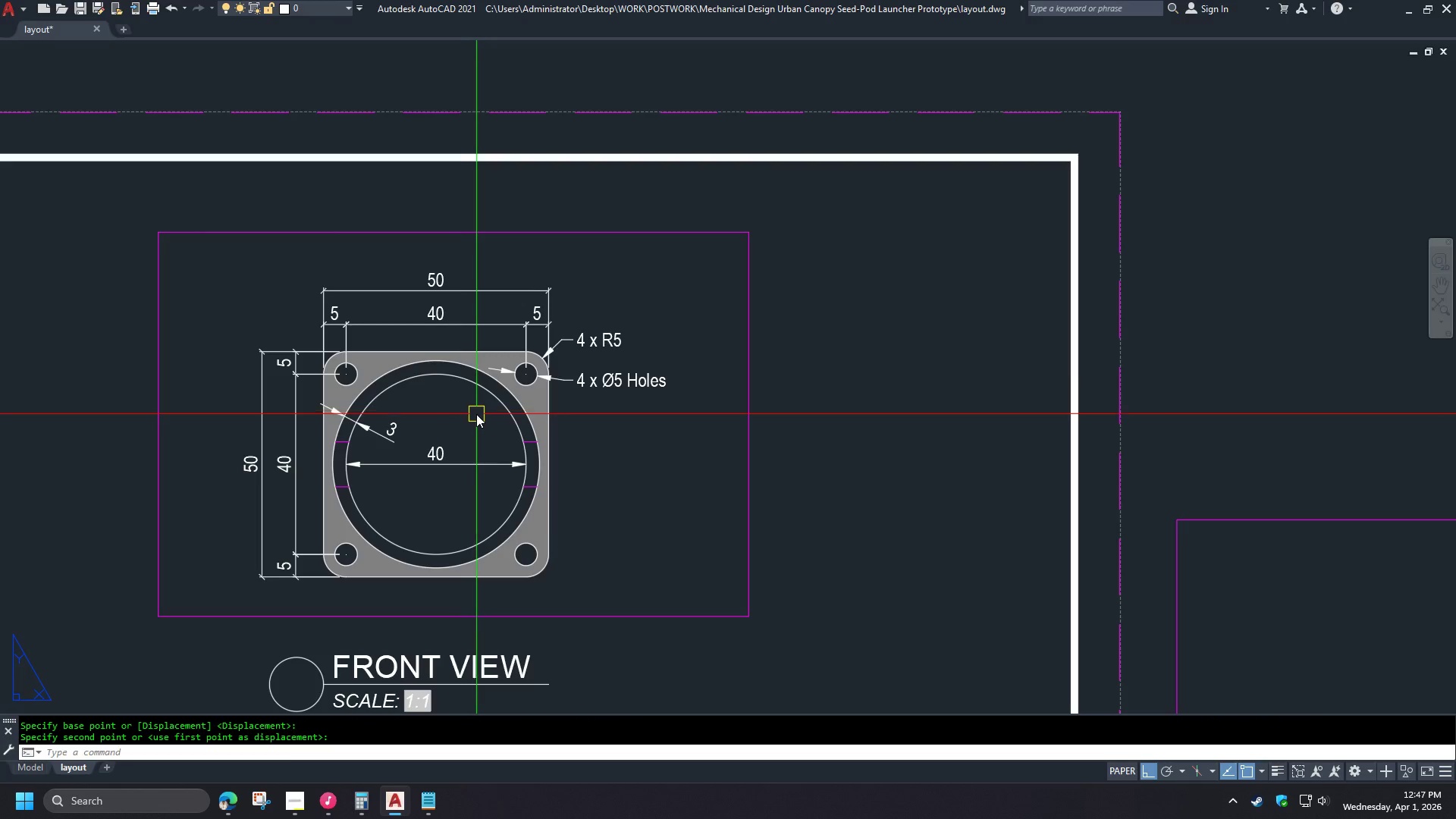 
wait(10.72)
 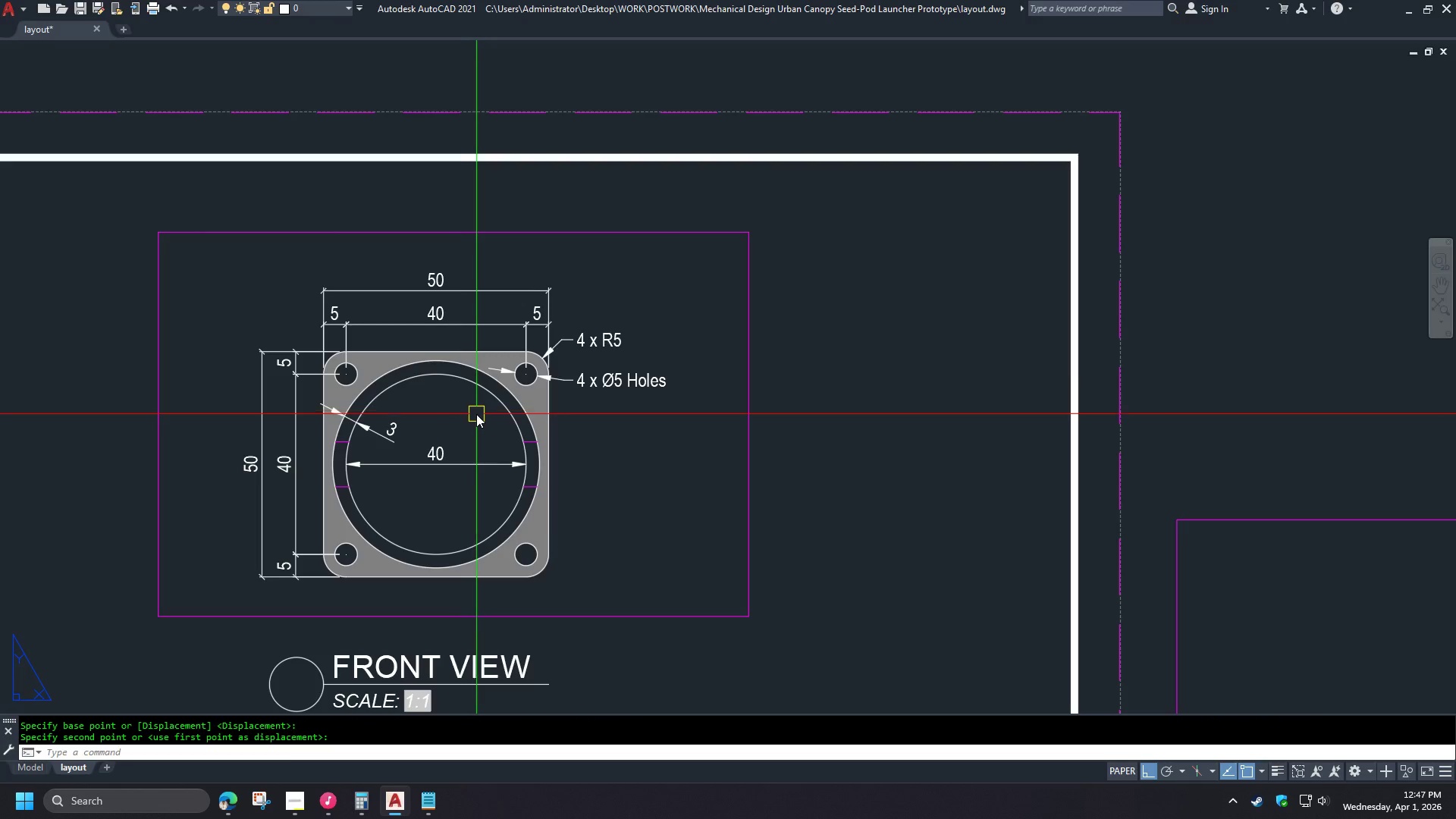 
scroll: coordinate [496, 420], scroll_direction: down, amount: 2.0
 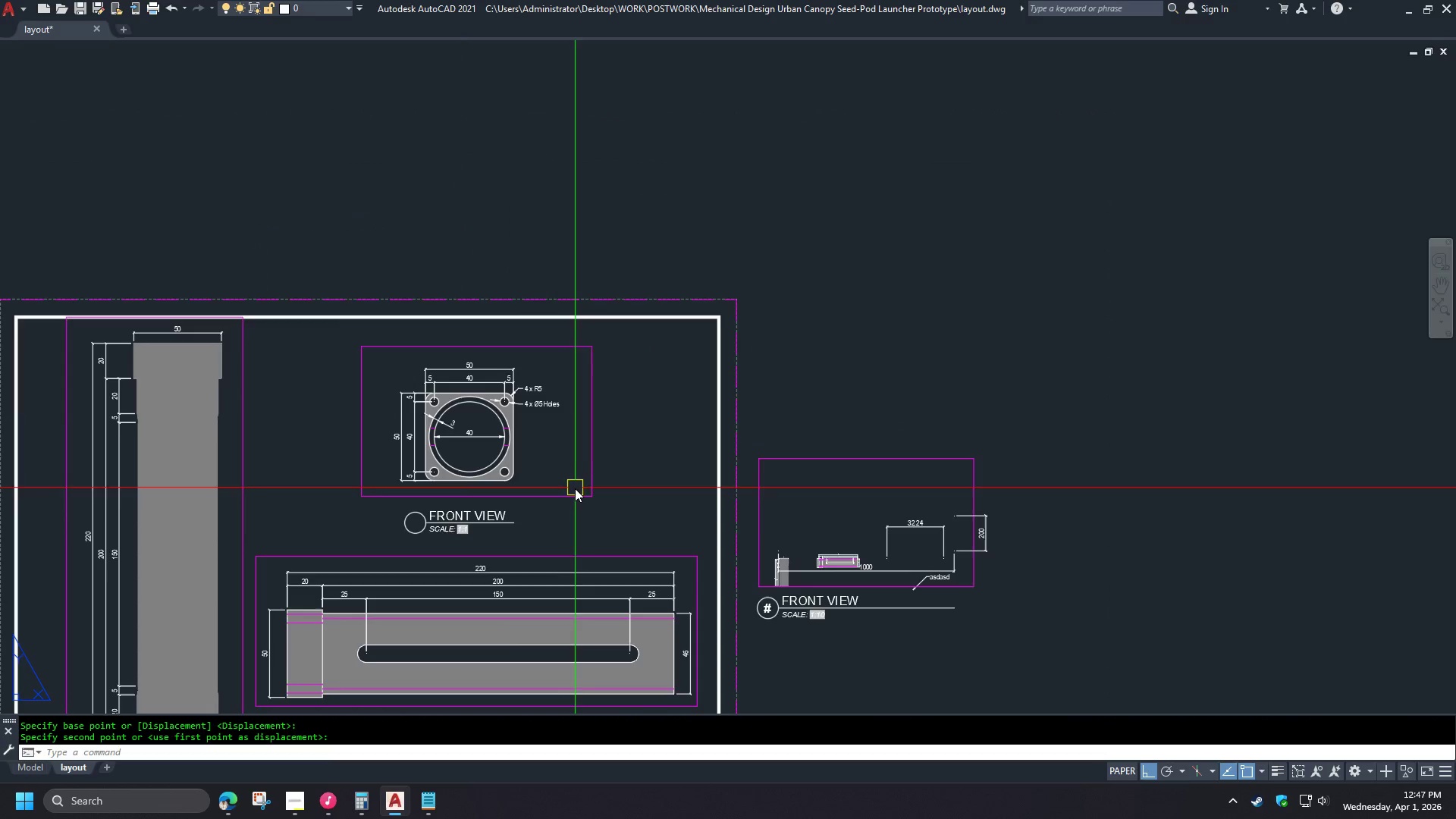 
left_click_drag(start_coordinate=[574, 493], to_coordinate=[576, 500])
 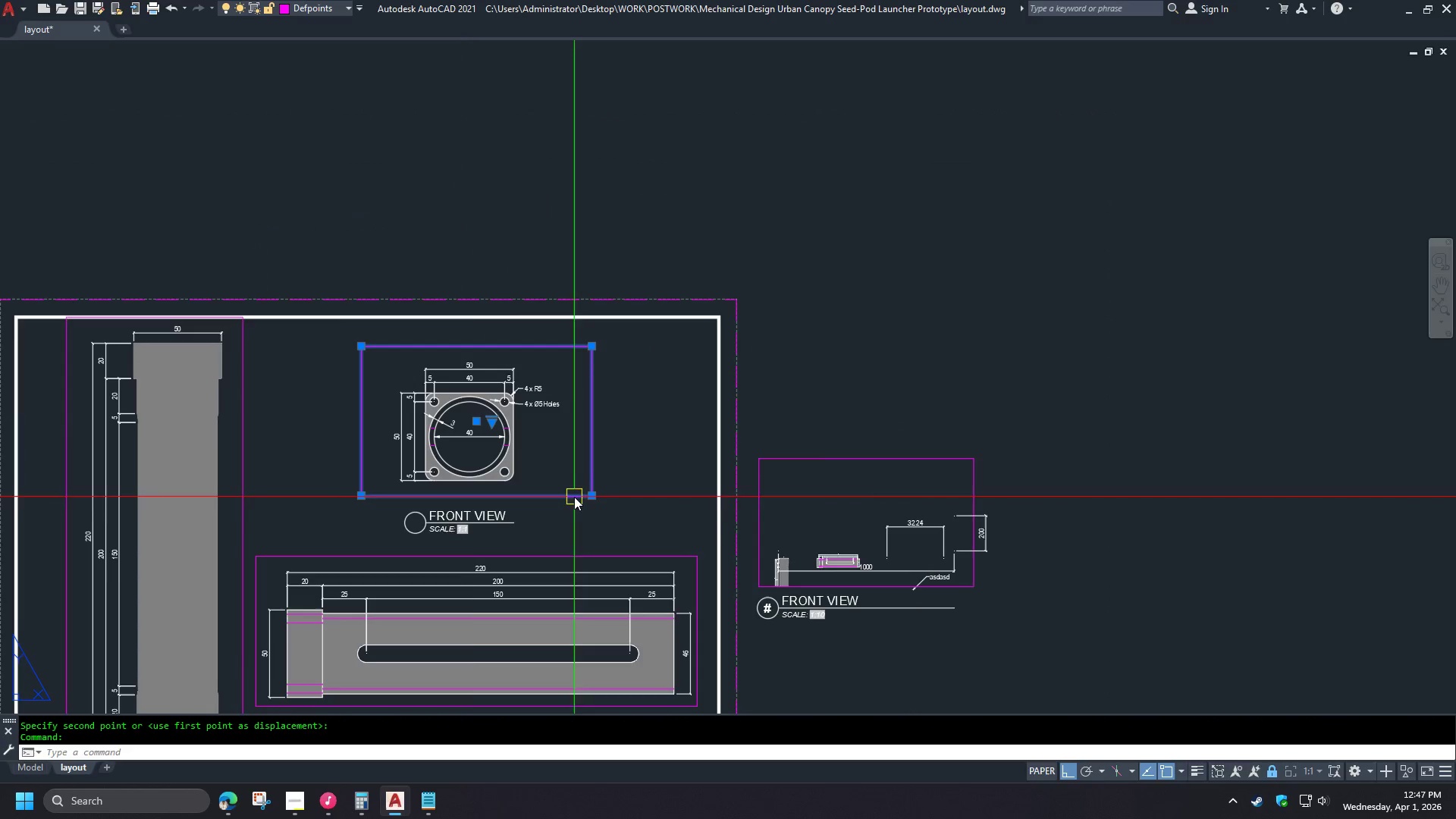 
key(Escape)
 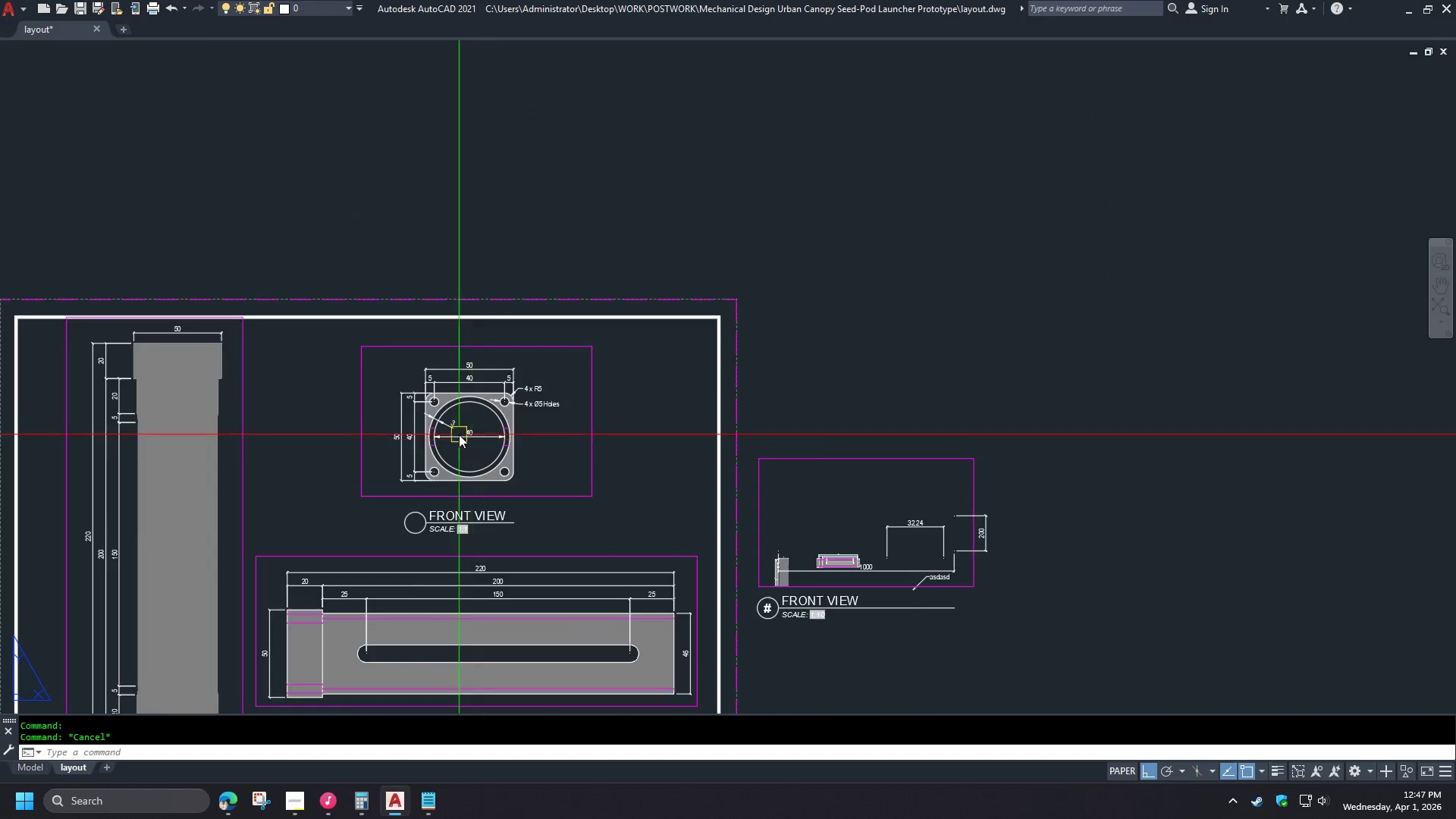 
scroll: coordinate [457, 434], scroll_direction: up, amount: 3.0
 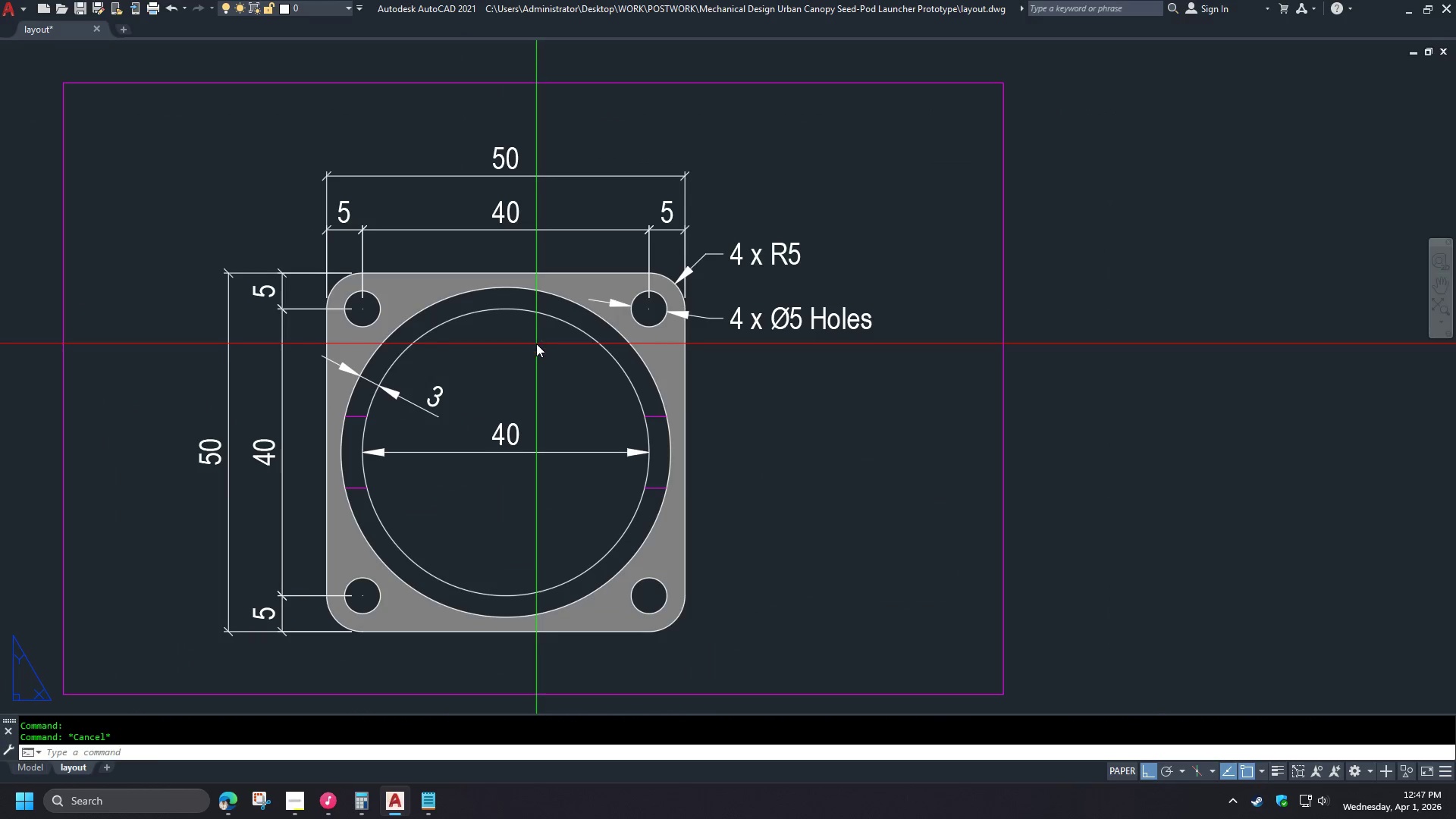 
double_click([536, 343])
 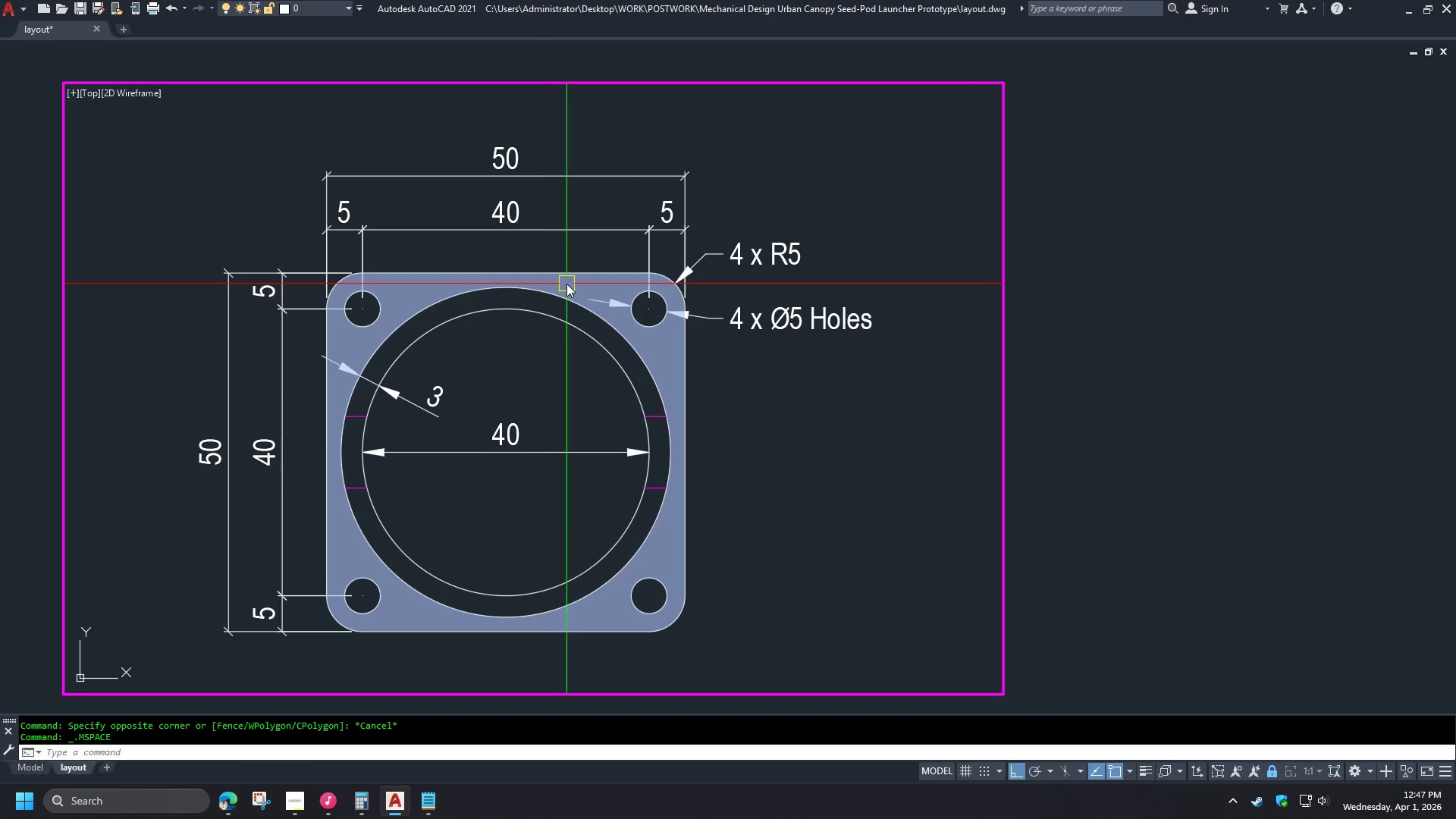 
left_click([566, 284])
 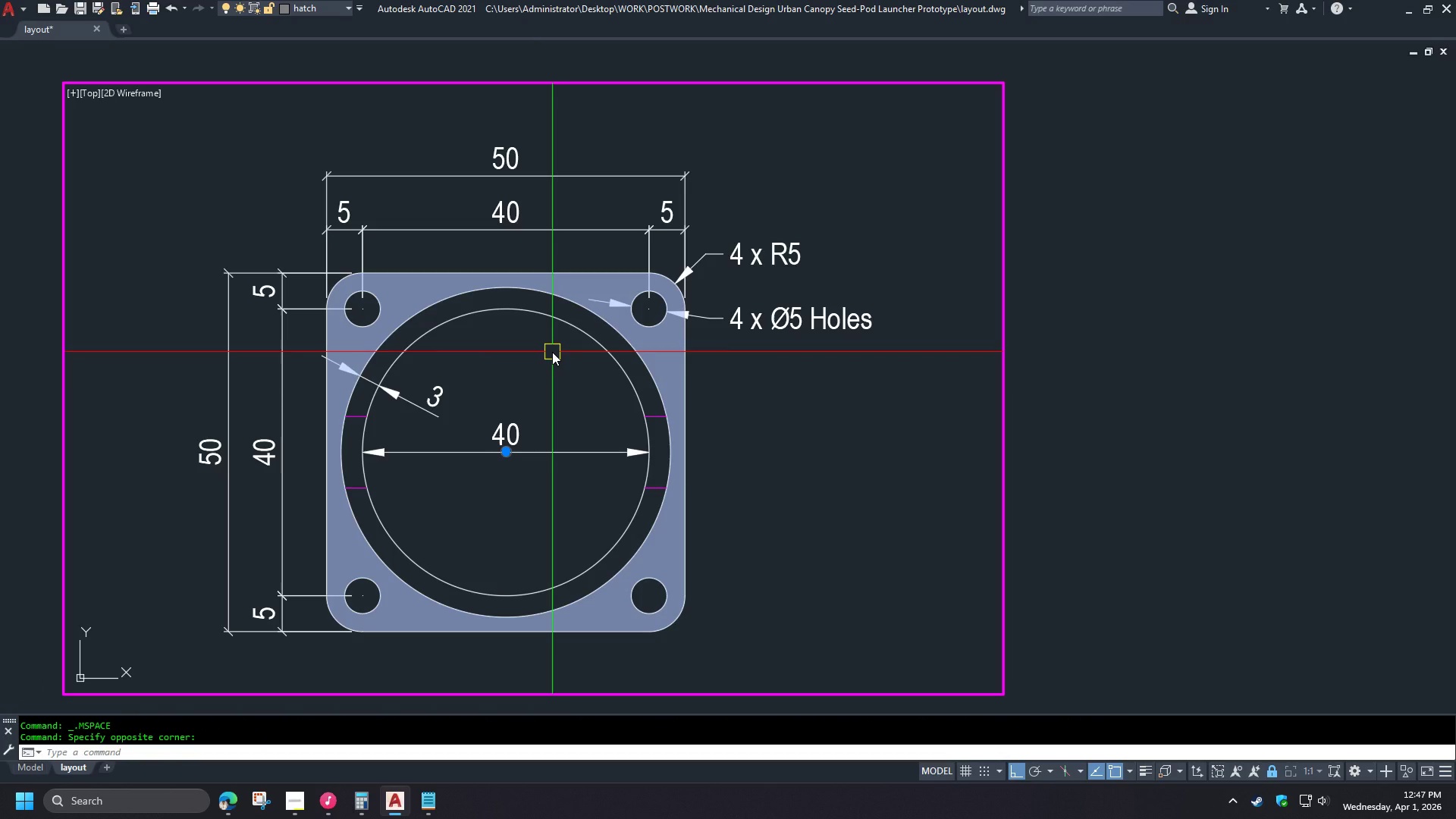 
mouse_move([612, 304])
 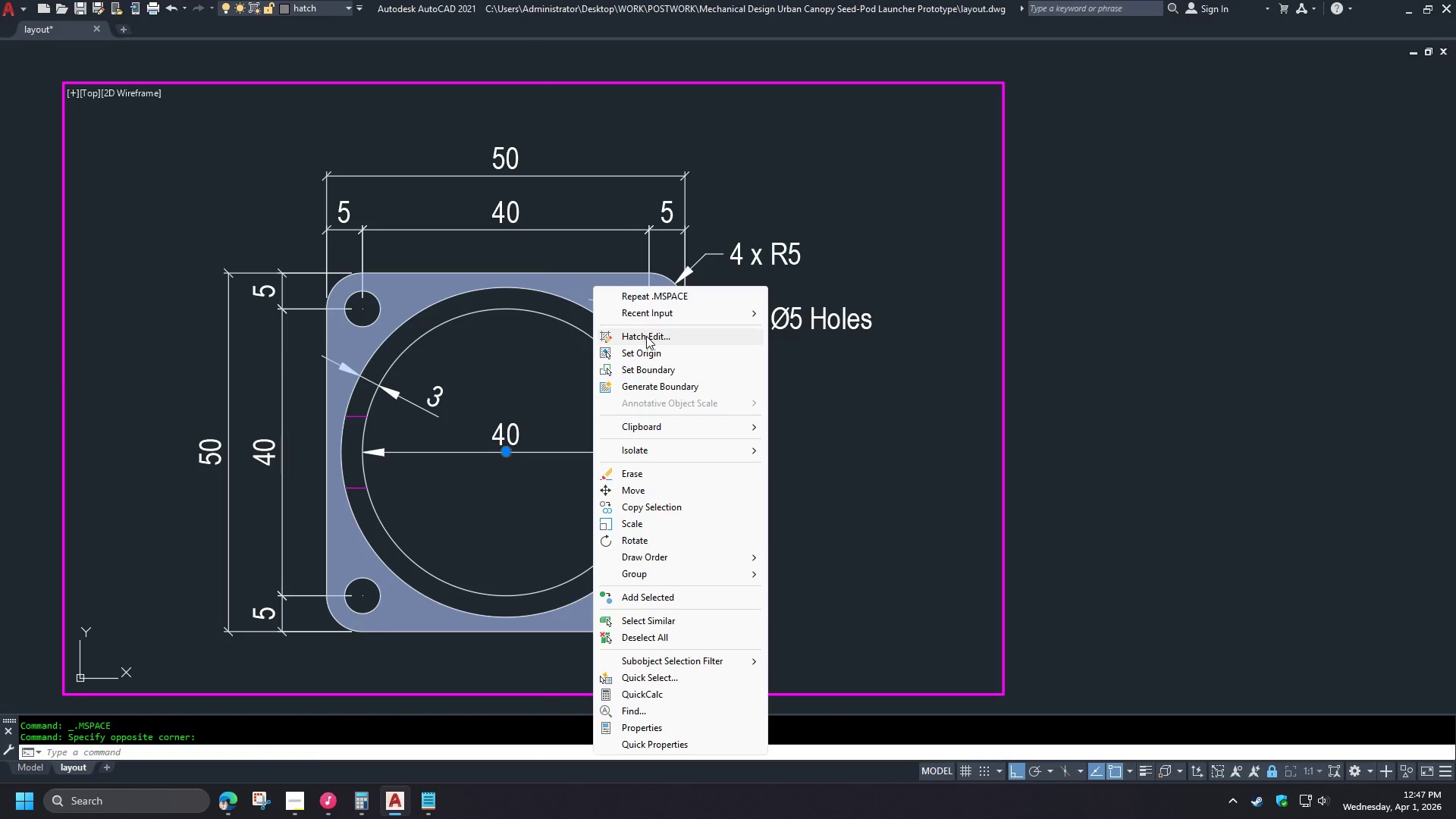 
left_click([646, 336])
 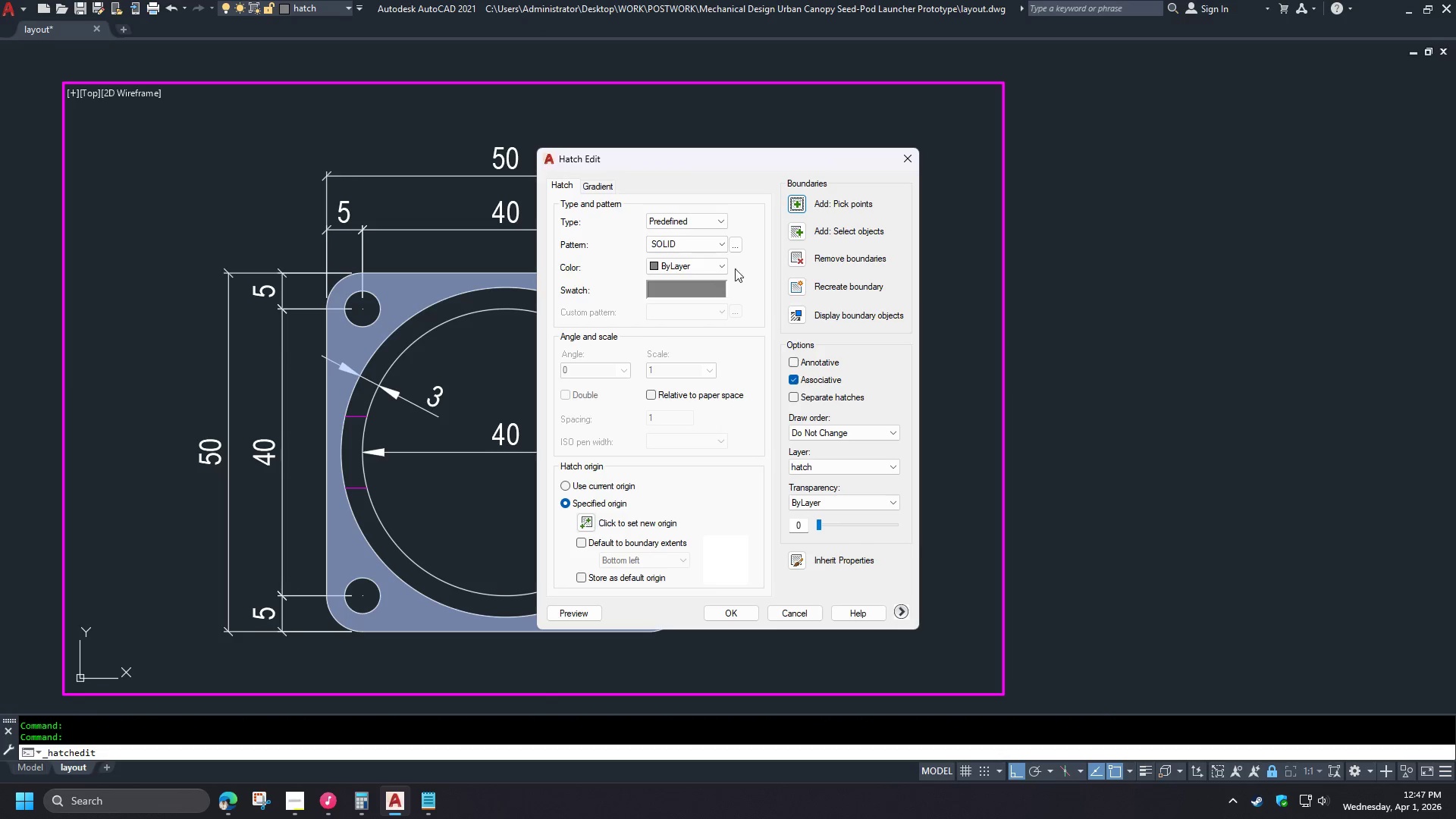 
mouse_move([806, 237])
 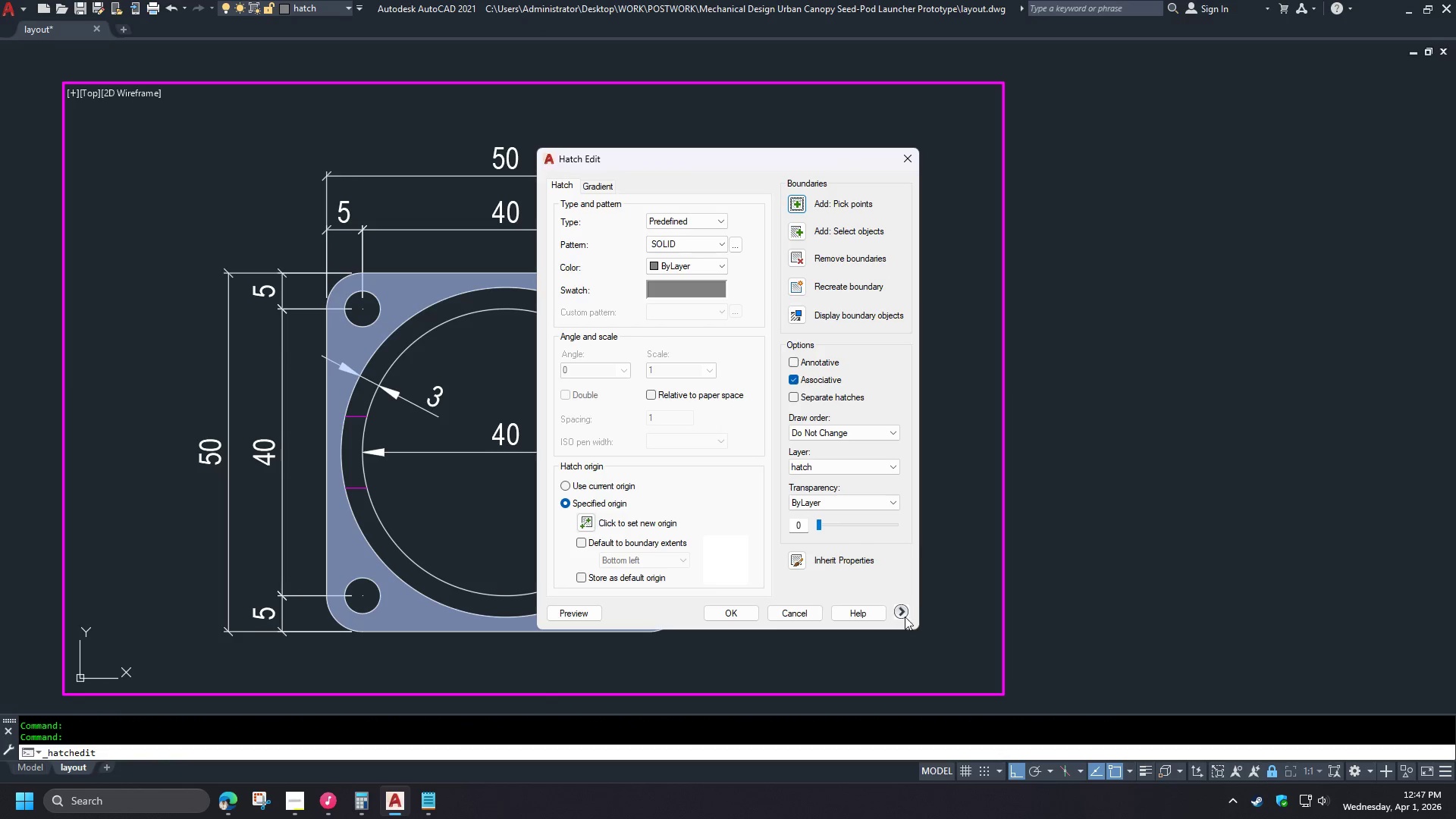 
left_click([904, 610])
 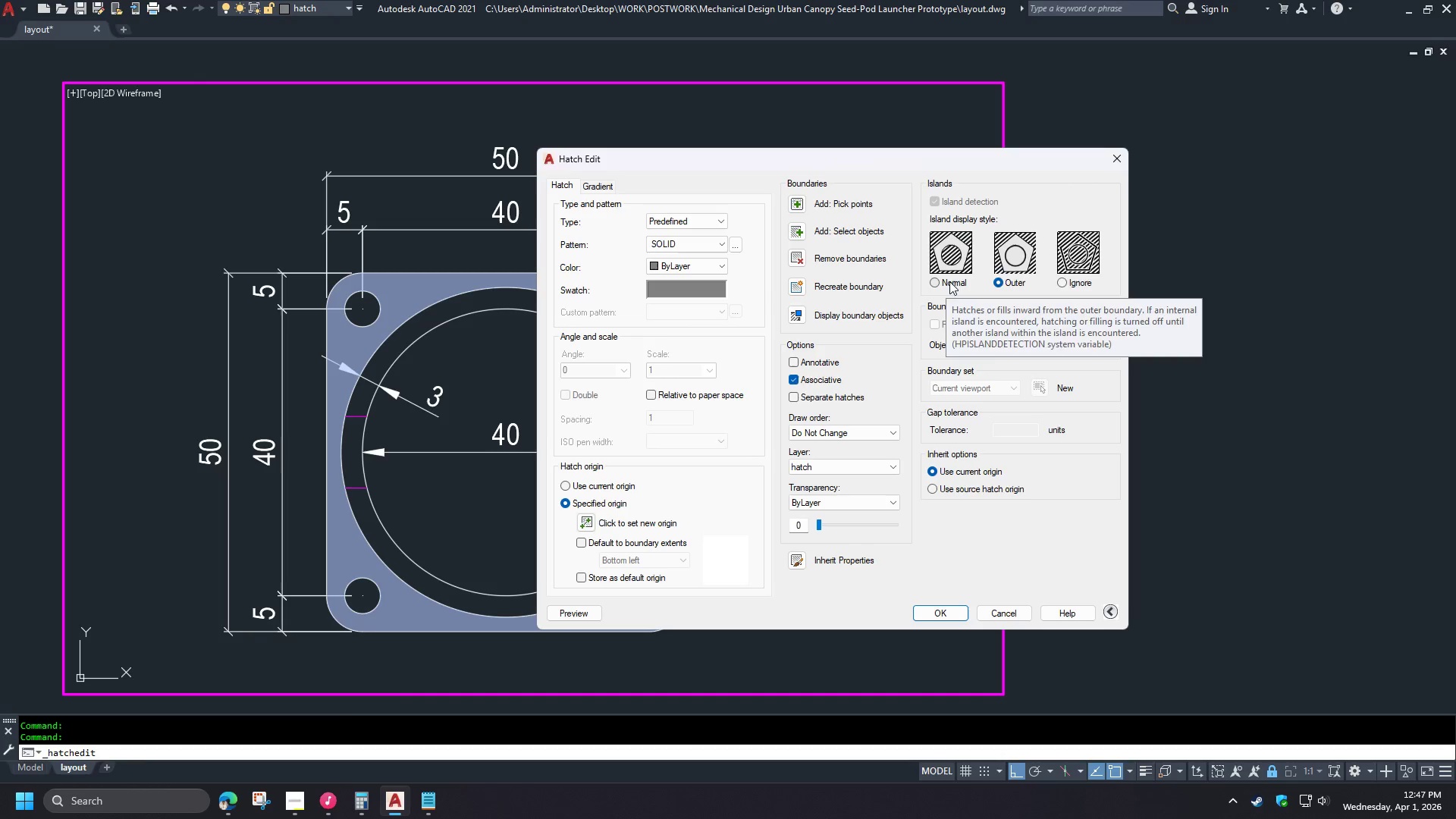 
left_click([1087, 284])
 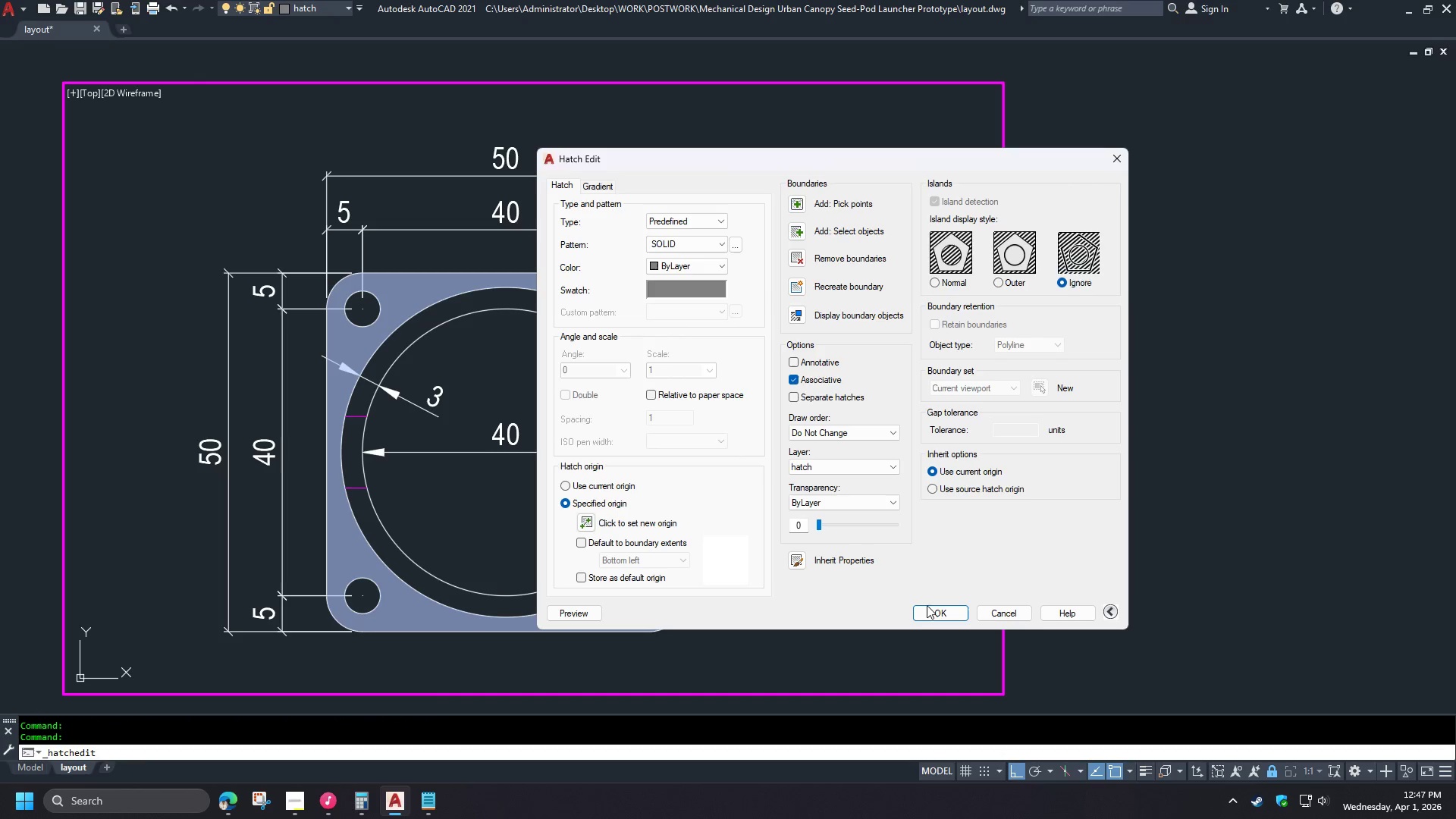 
left_click([932, 616])
 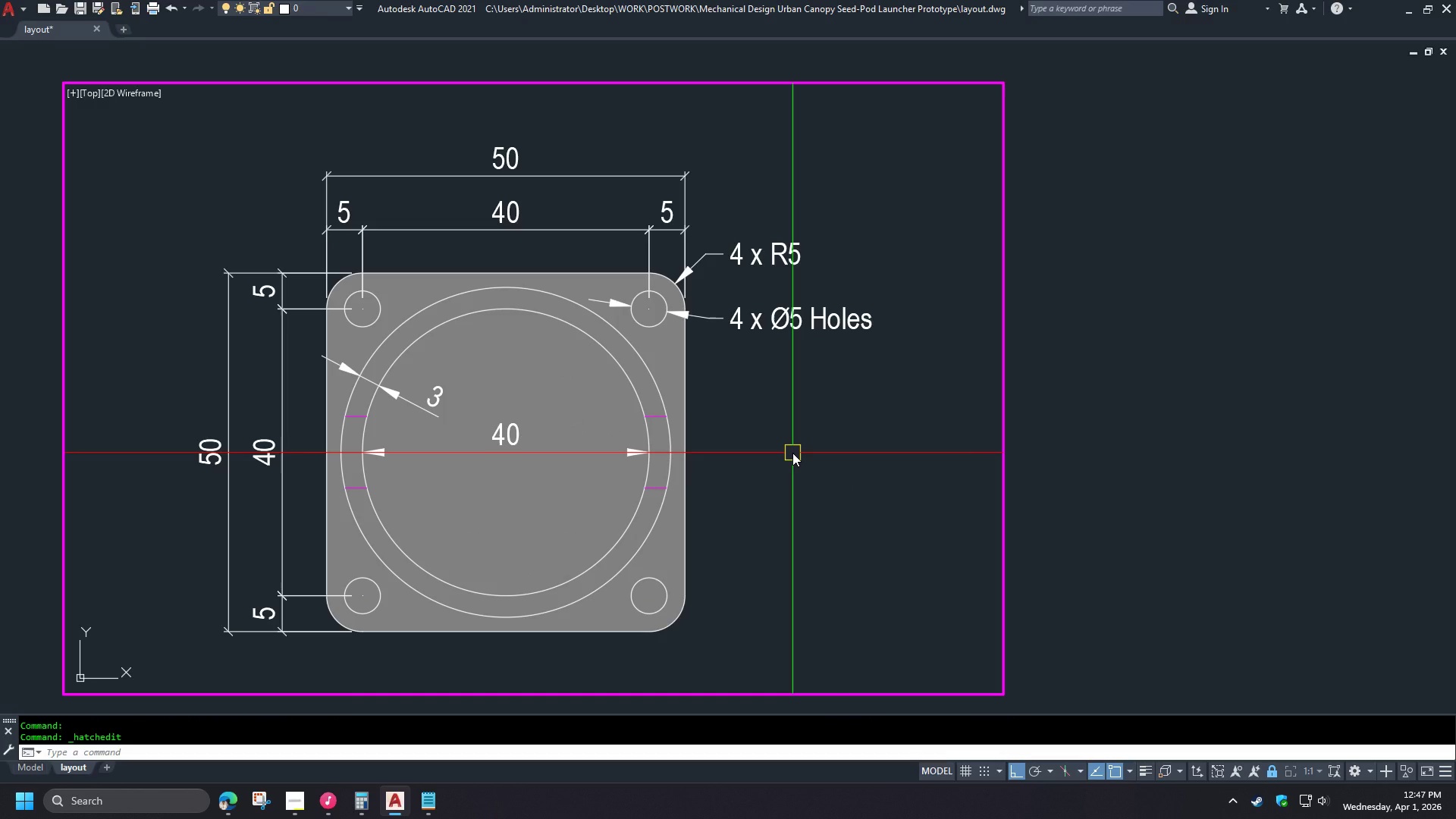 
type(HAT)
 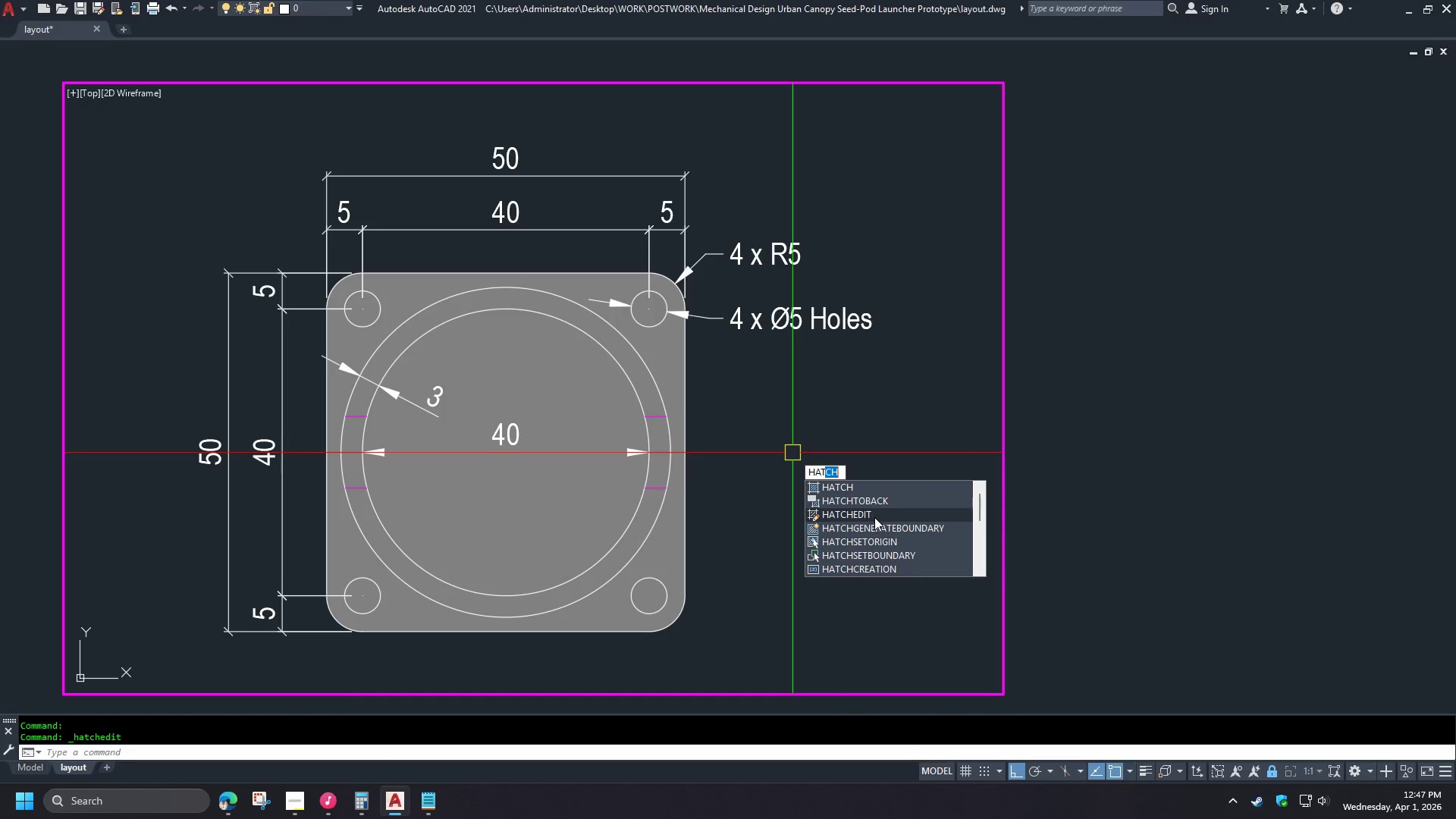 
left_click([874, 502])
 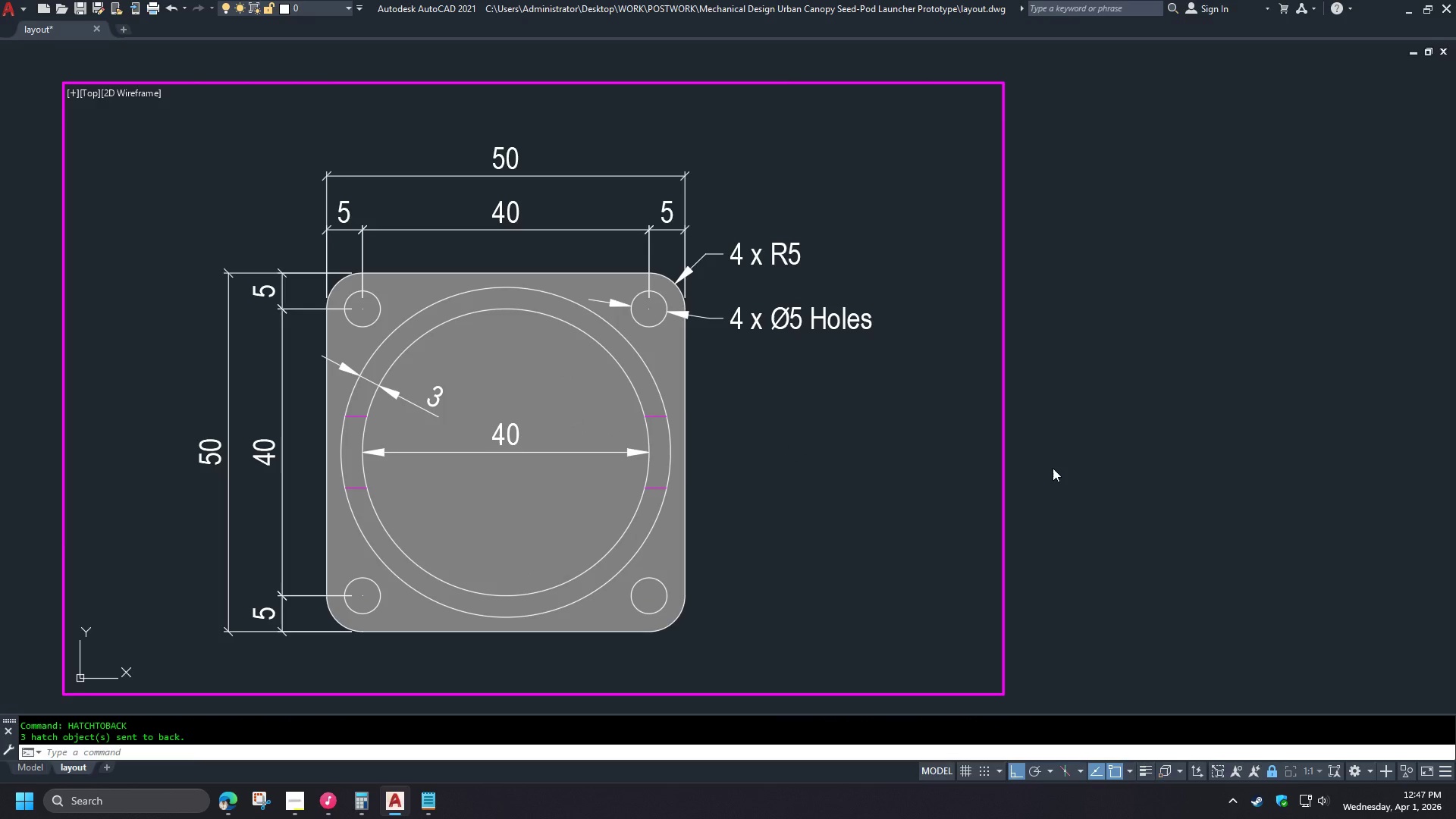 
double_click([1053, 468])
 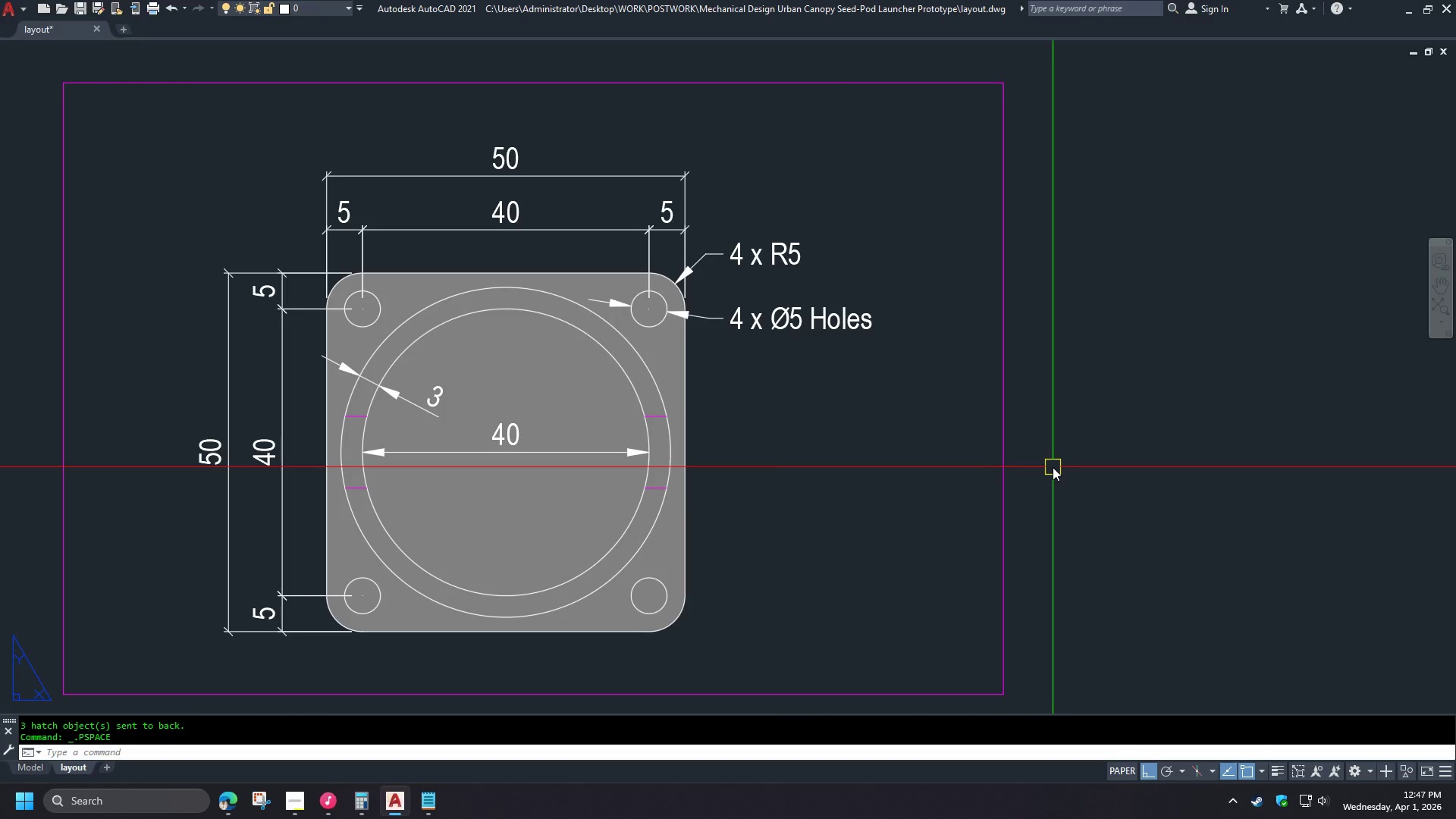 
type(PRE )
 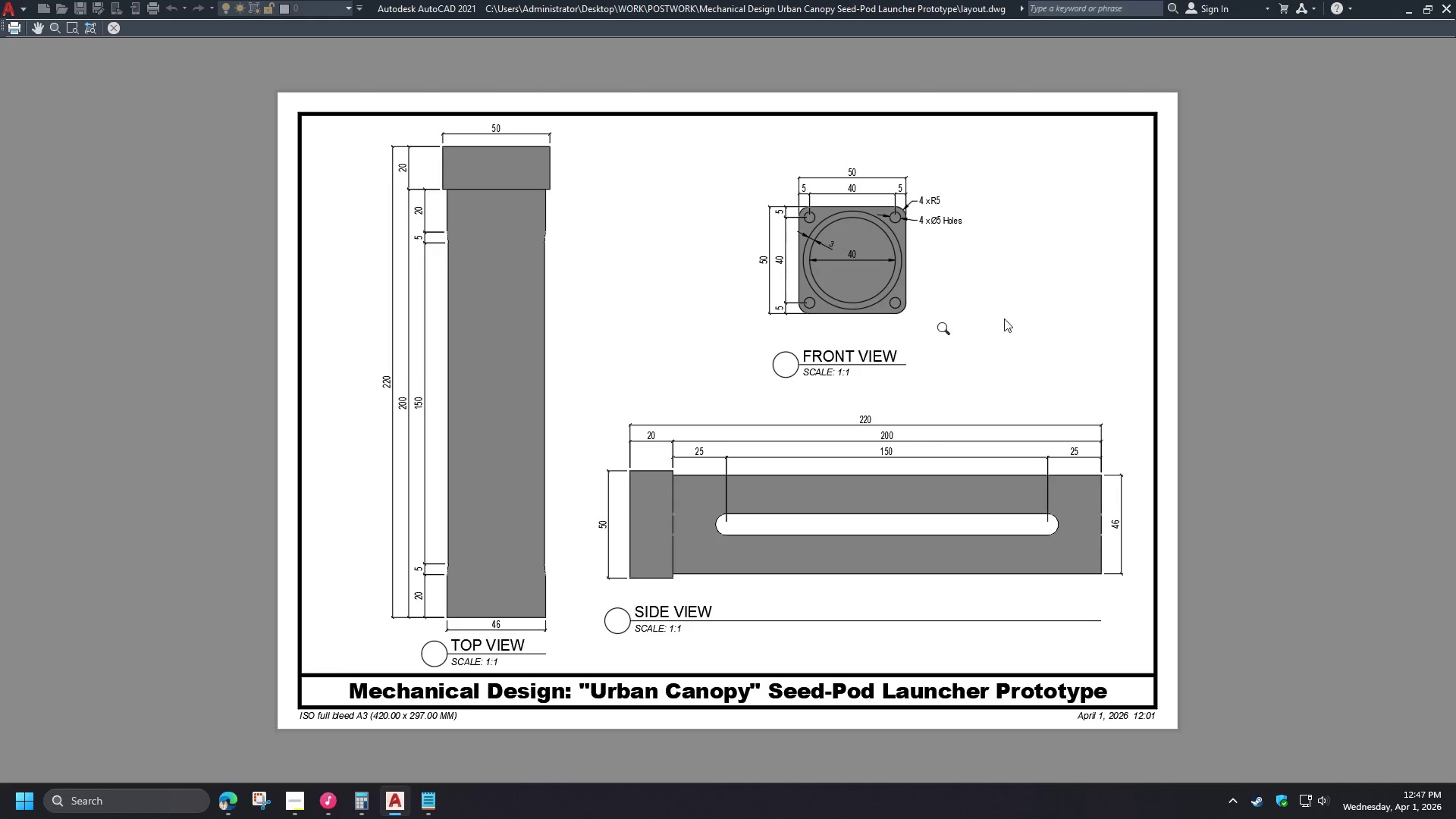 
scroll: coordinate [456, 311], scroll_direction: up, amount: 3.0
 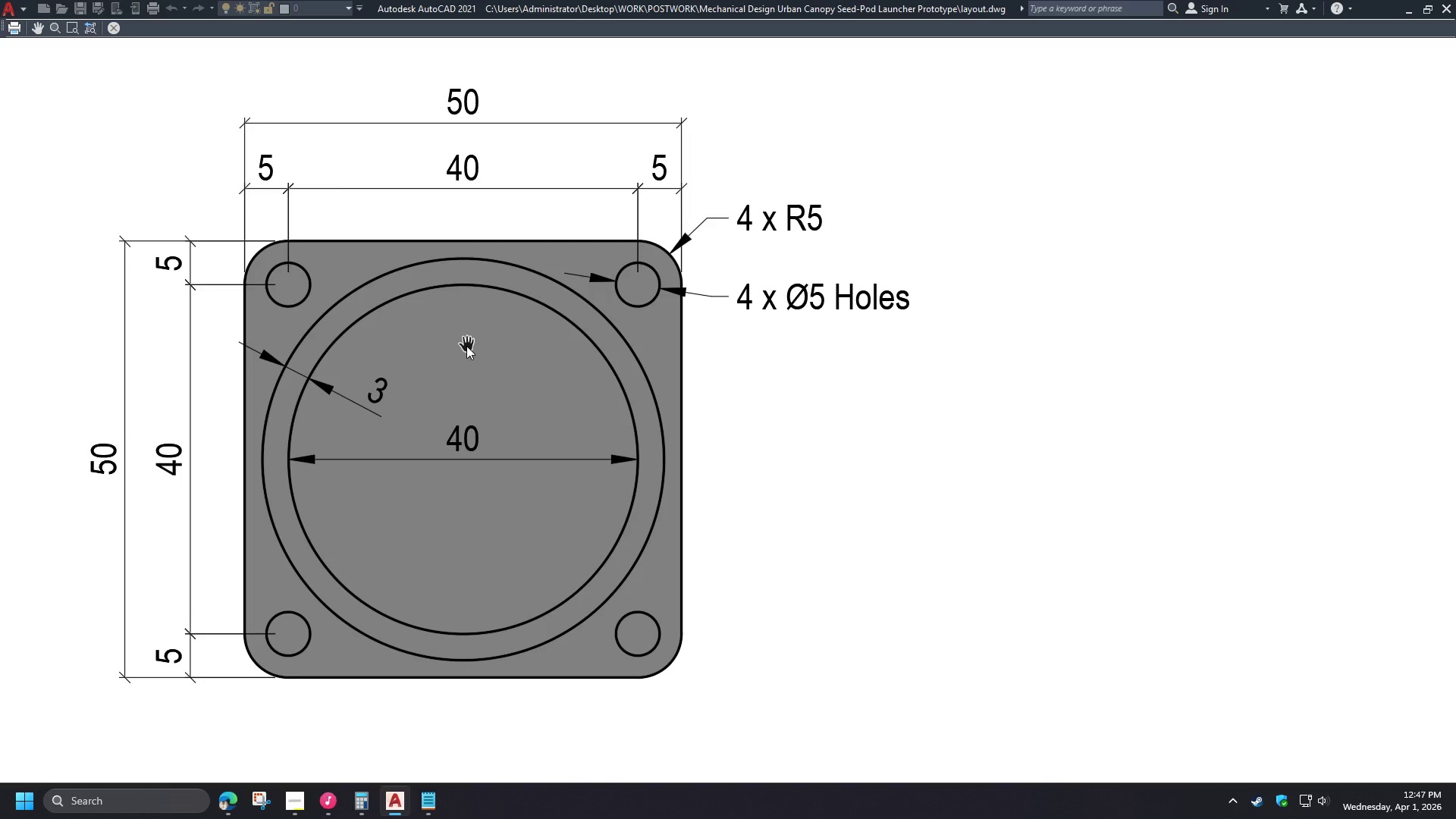 
wait(6.69)
 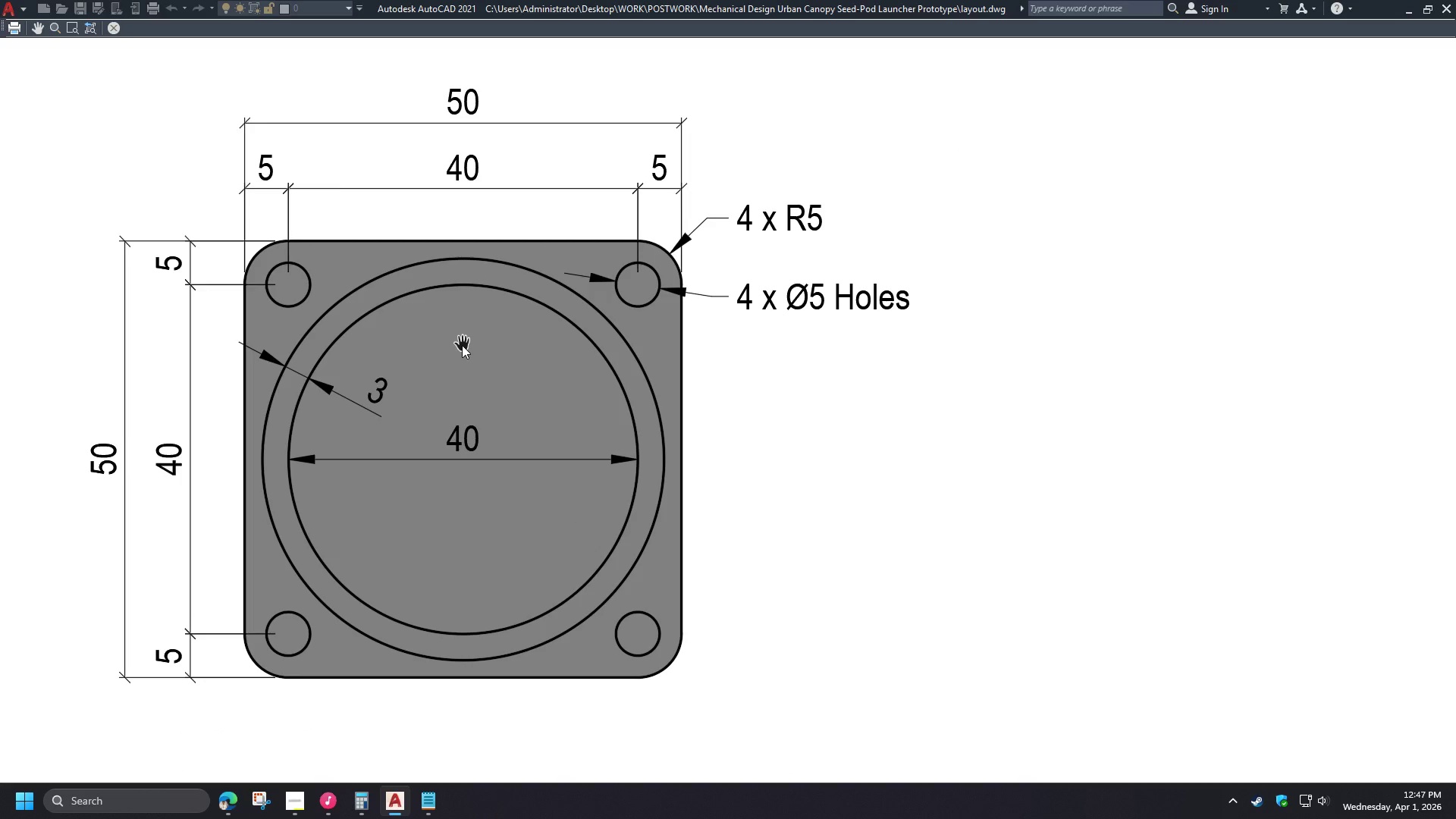 
scroll: coordinate [467, 345], scroll_direction: down, amount: 2.0
 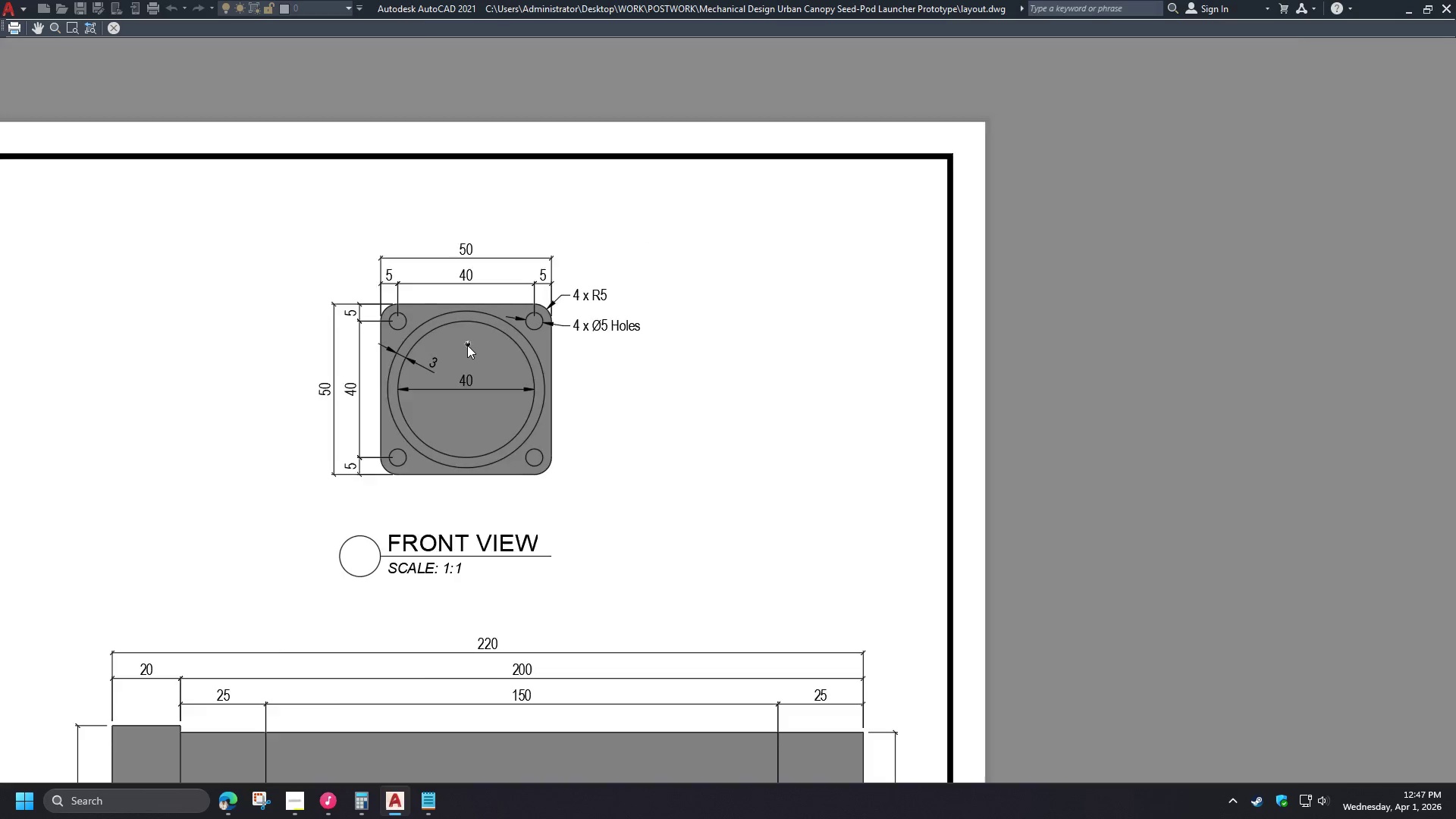 
scroll: coordinate [467, 345], scroll_direction: up, amount: 1.0
 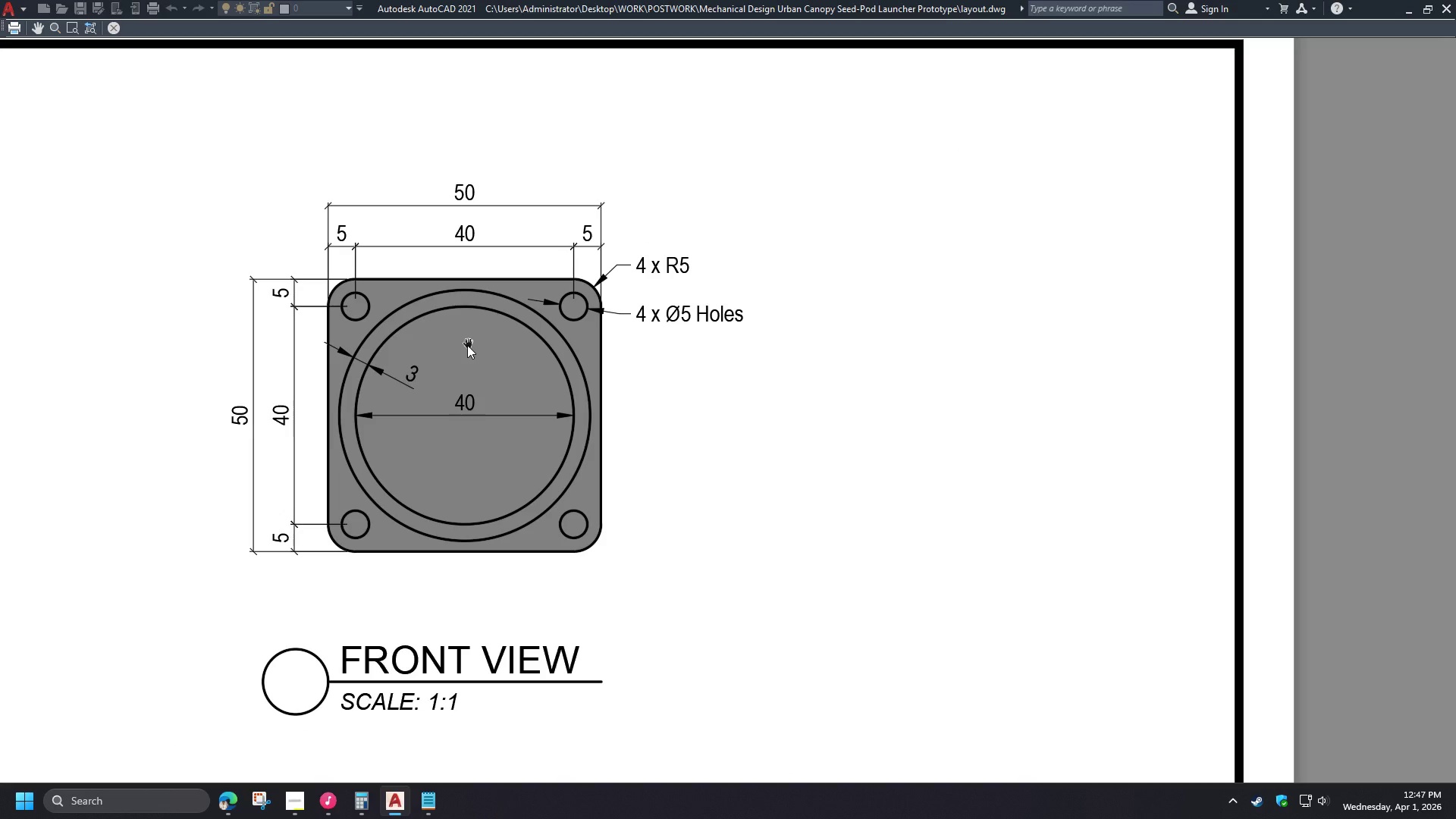 
key(Escape)
 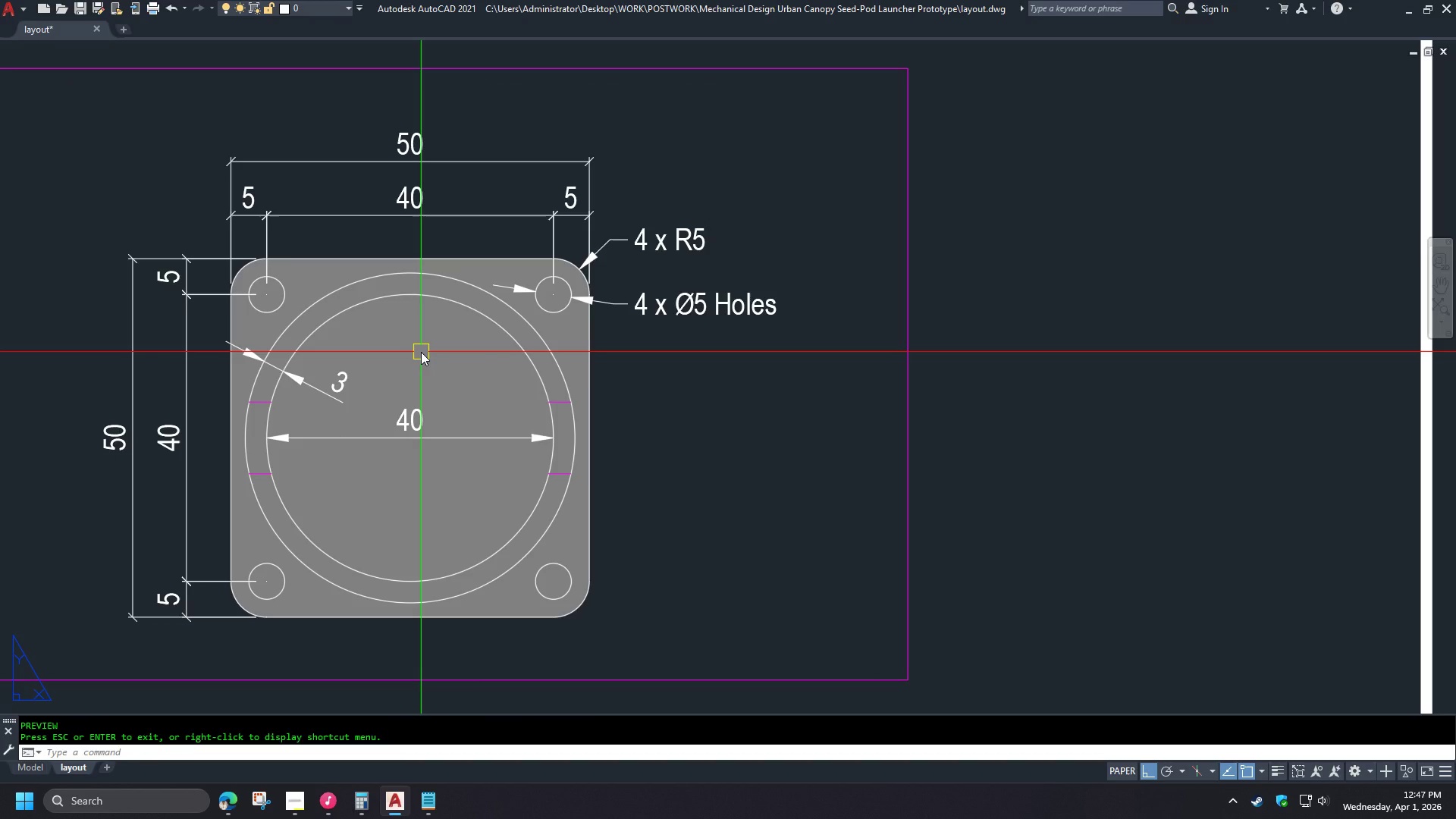 
double_click([421, 352])
 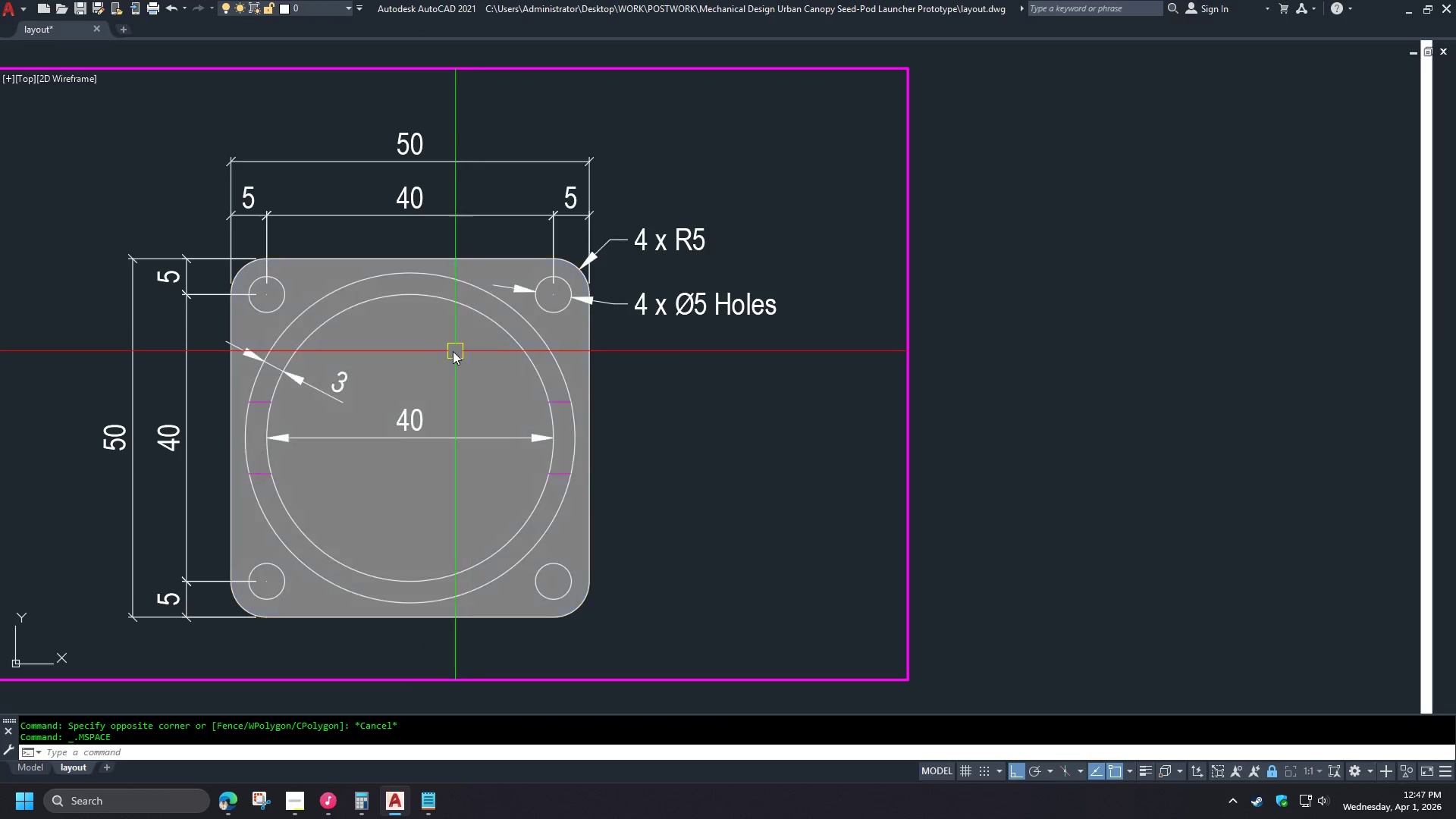 
left_click([450, 351])
 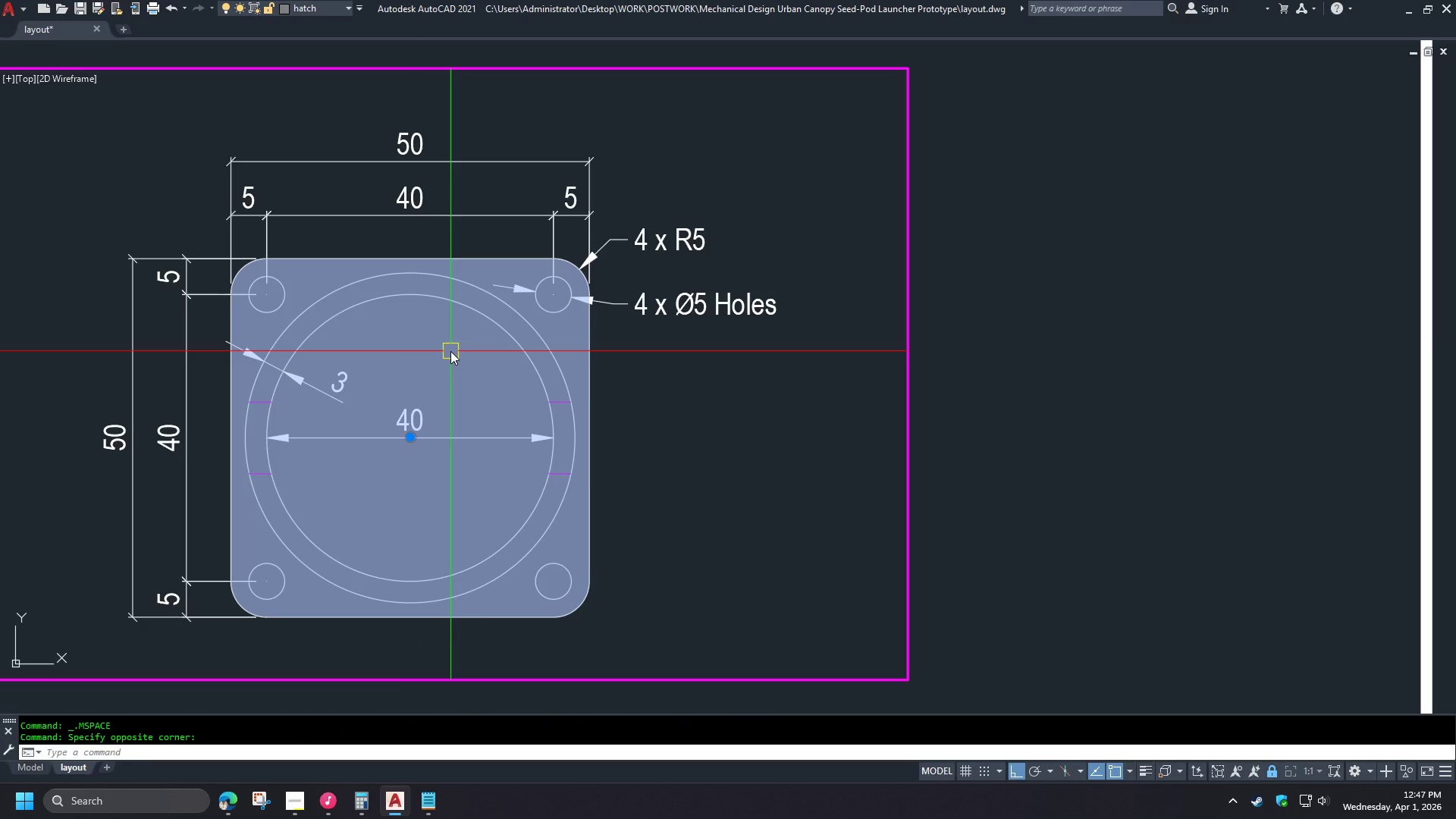 
key(E)
 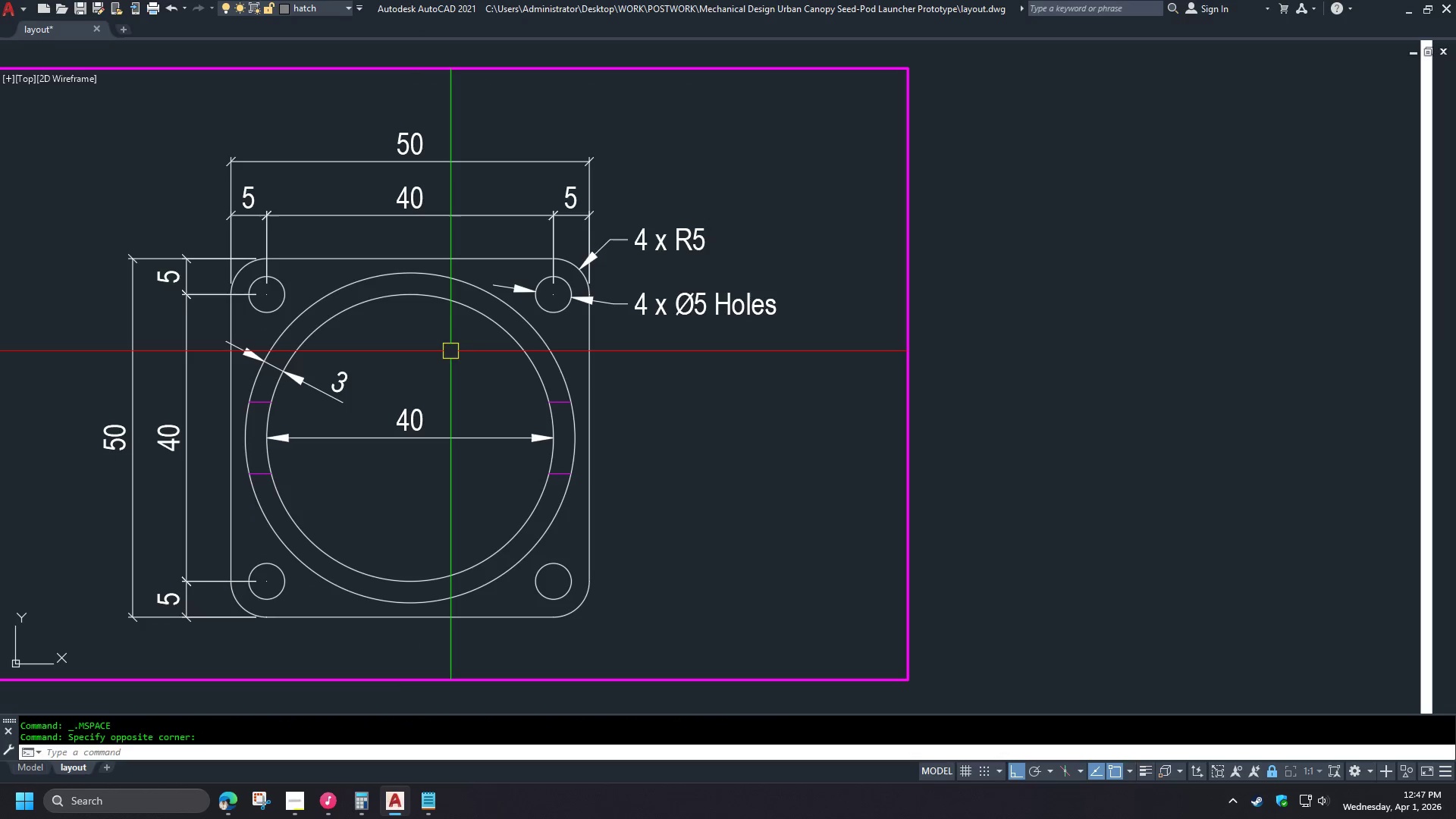 
key(Space)
 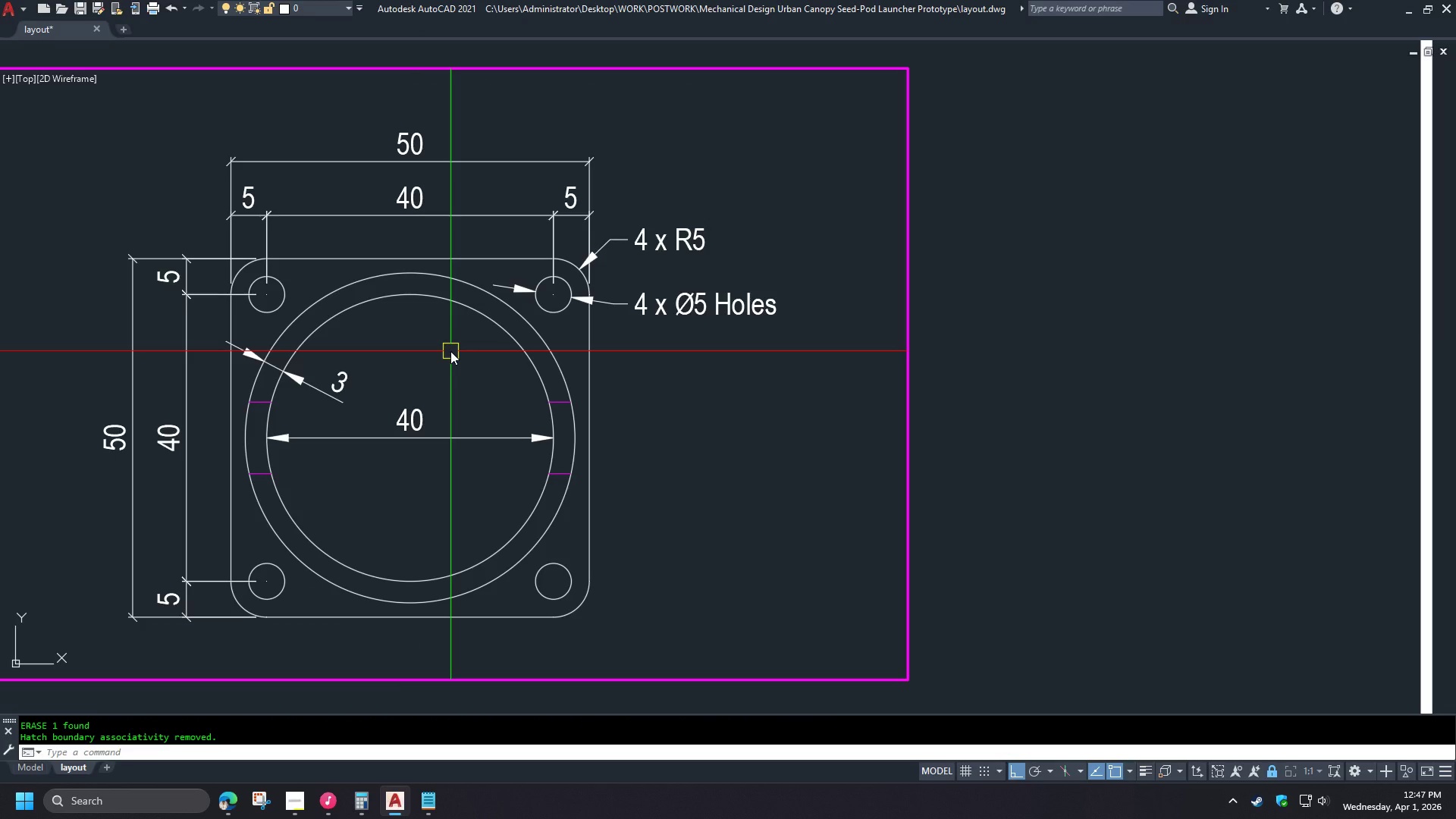 
key(H)
 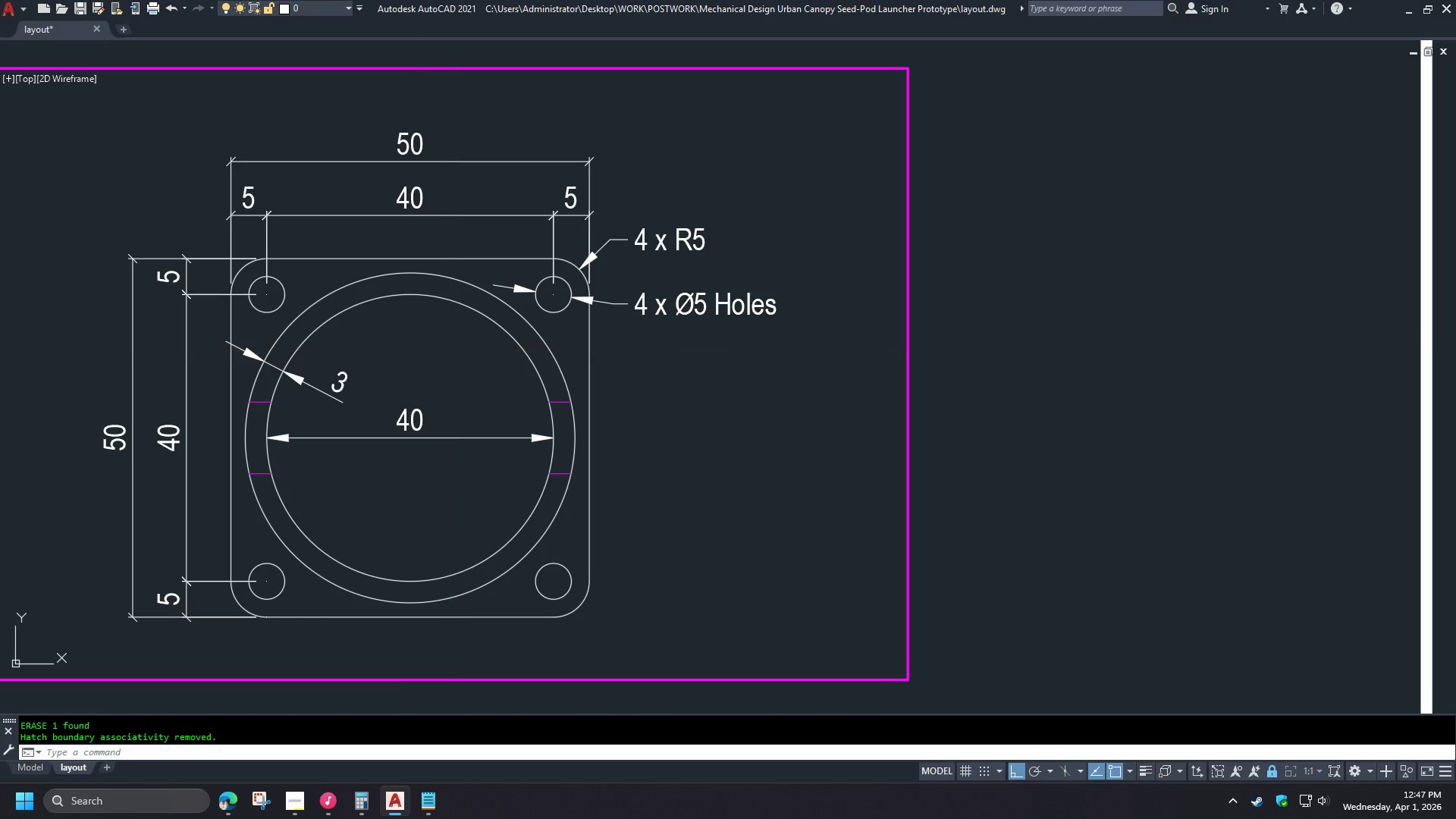 
key(Space)
 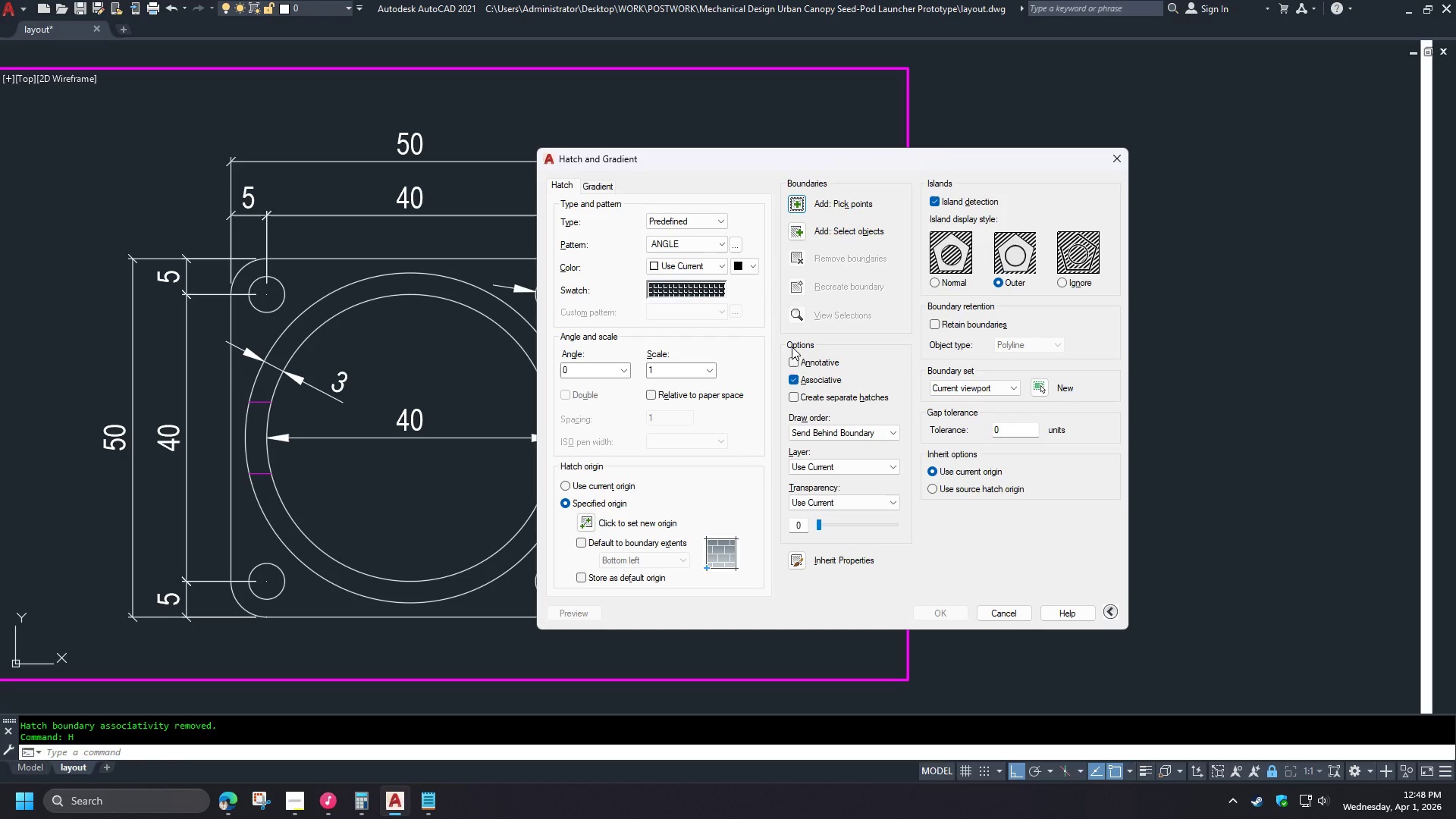 
left_click([943, 282])
 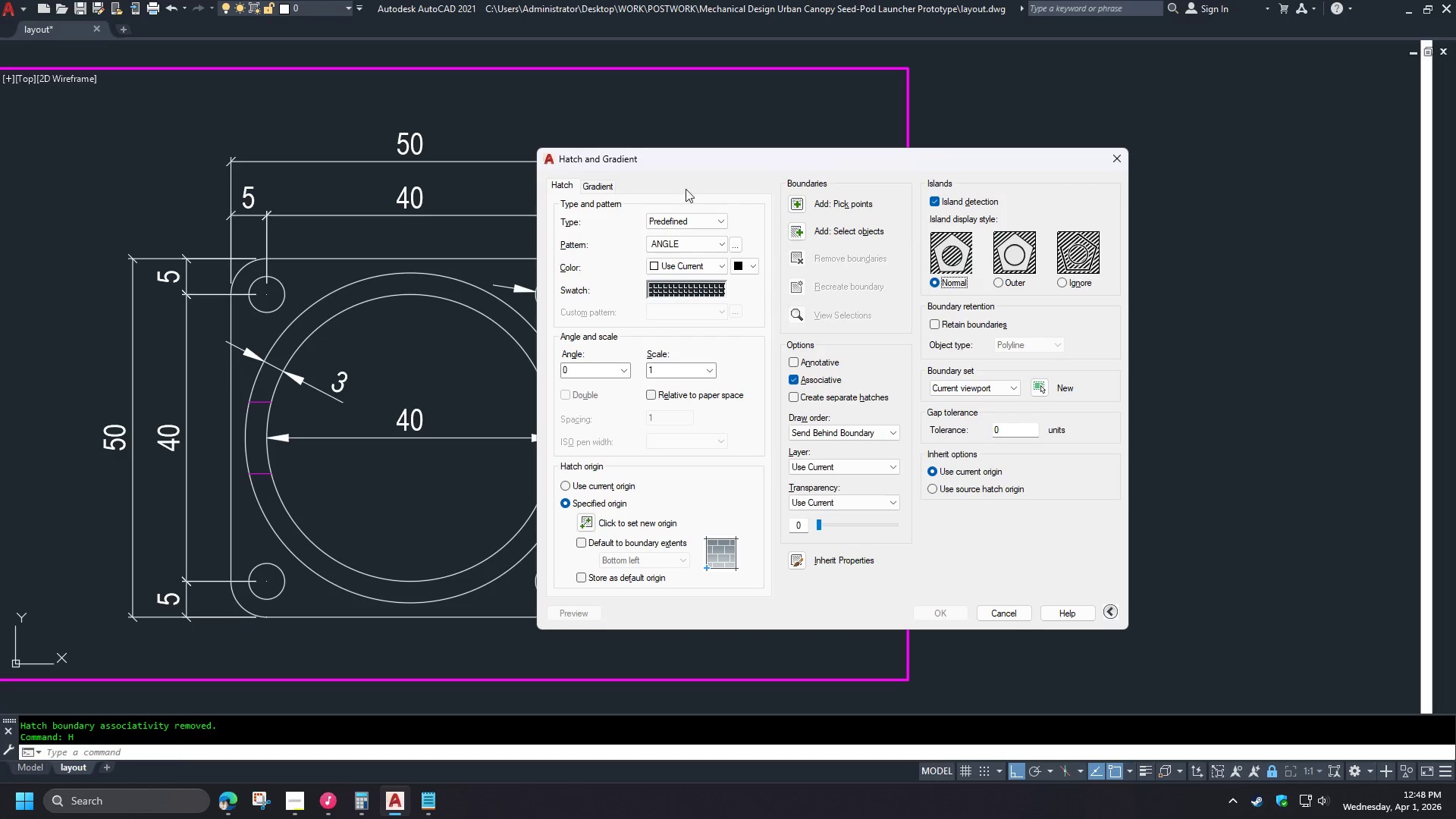 
key(Escape)
 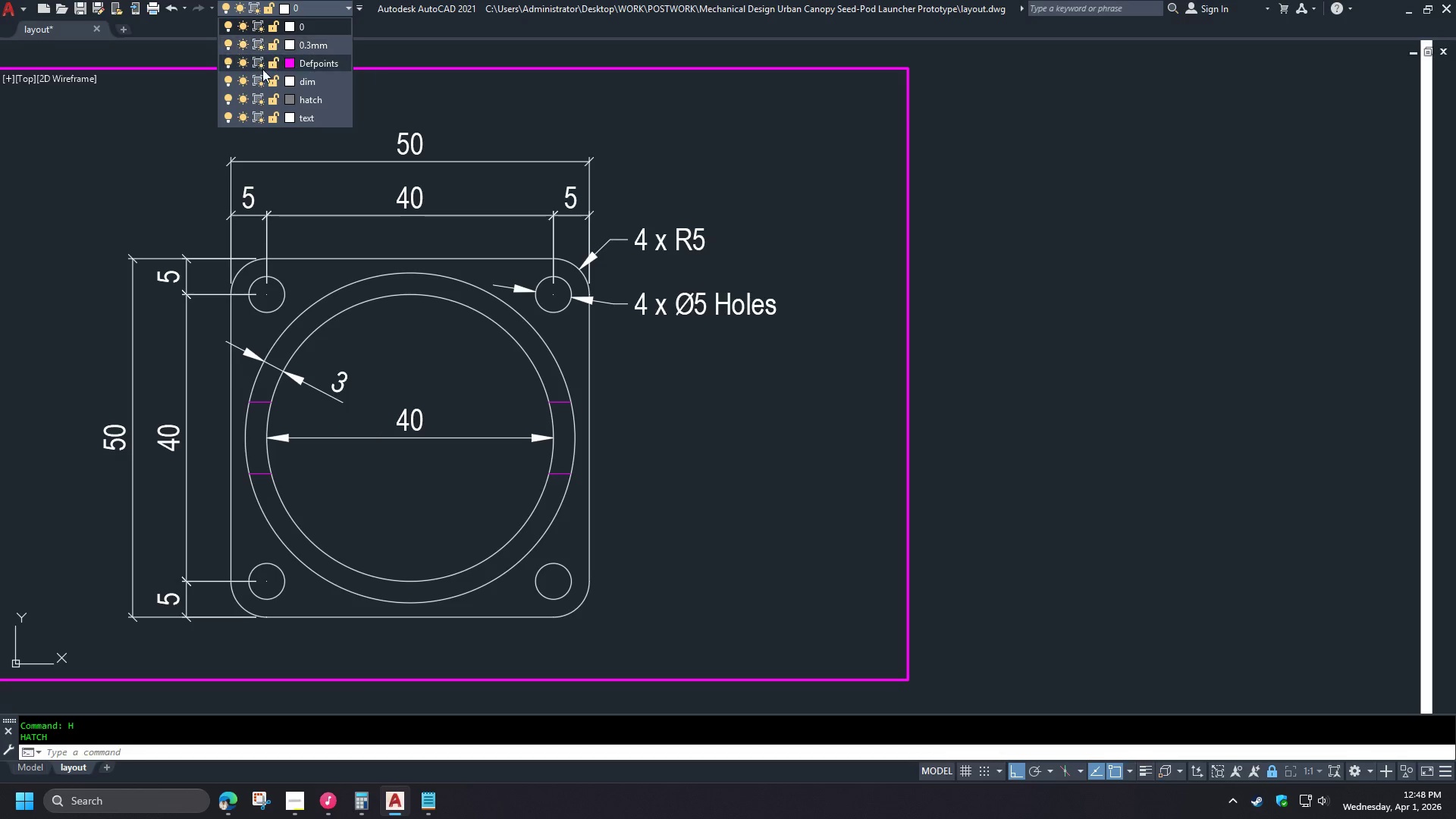 
left_click([228, 65])
 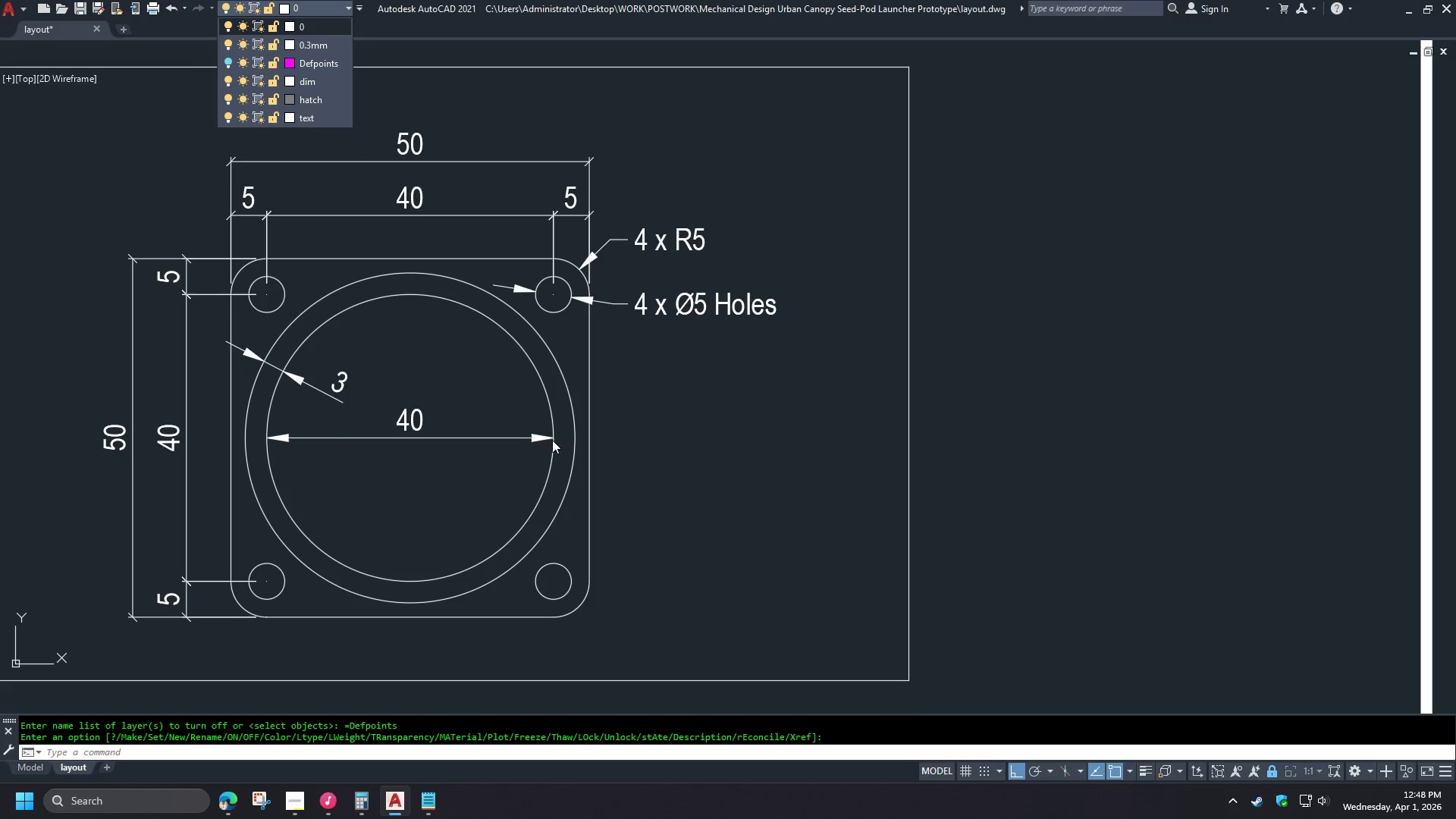 
left_click([643, 465])
 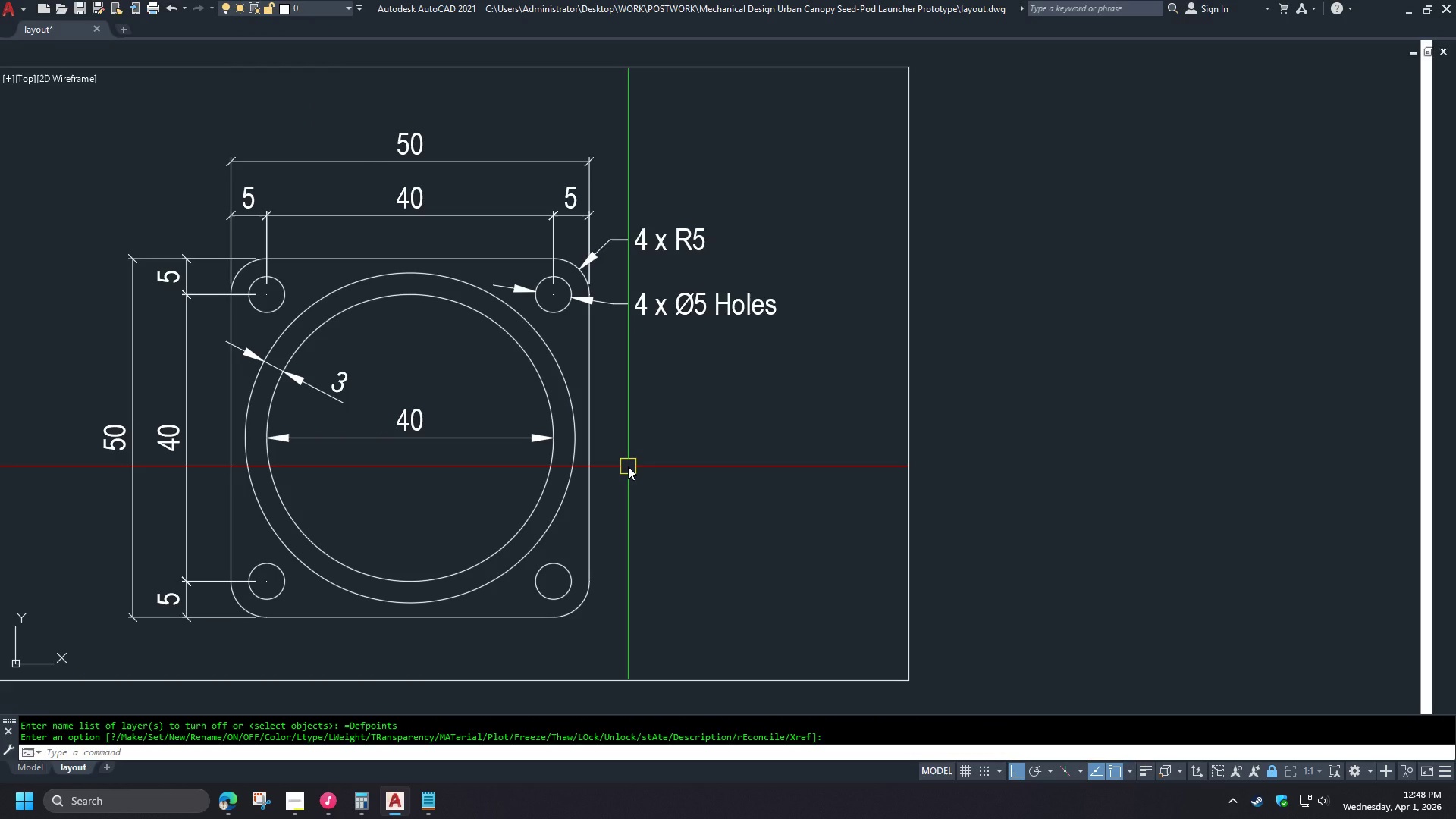 
double_click([628, 466])
 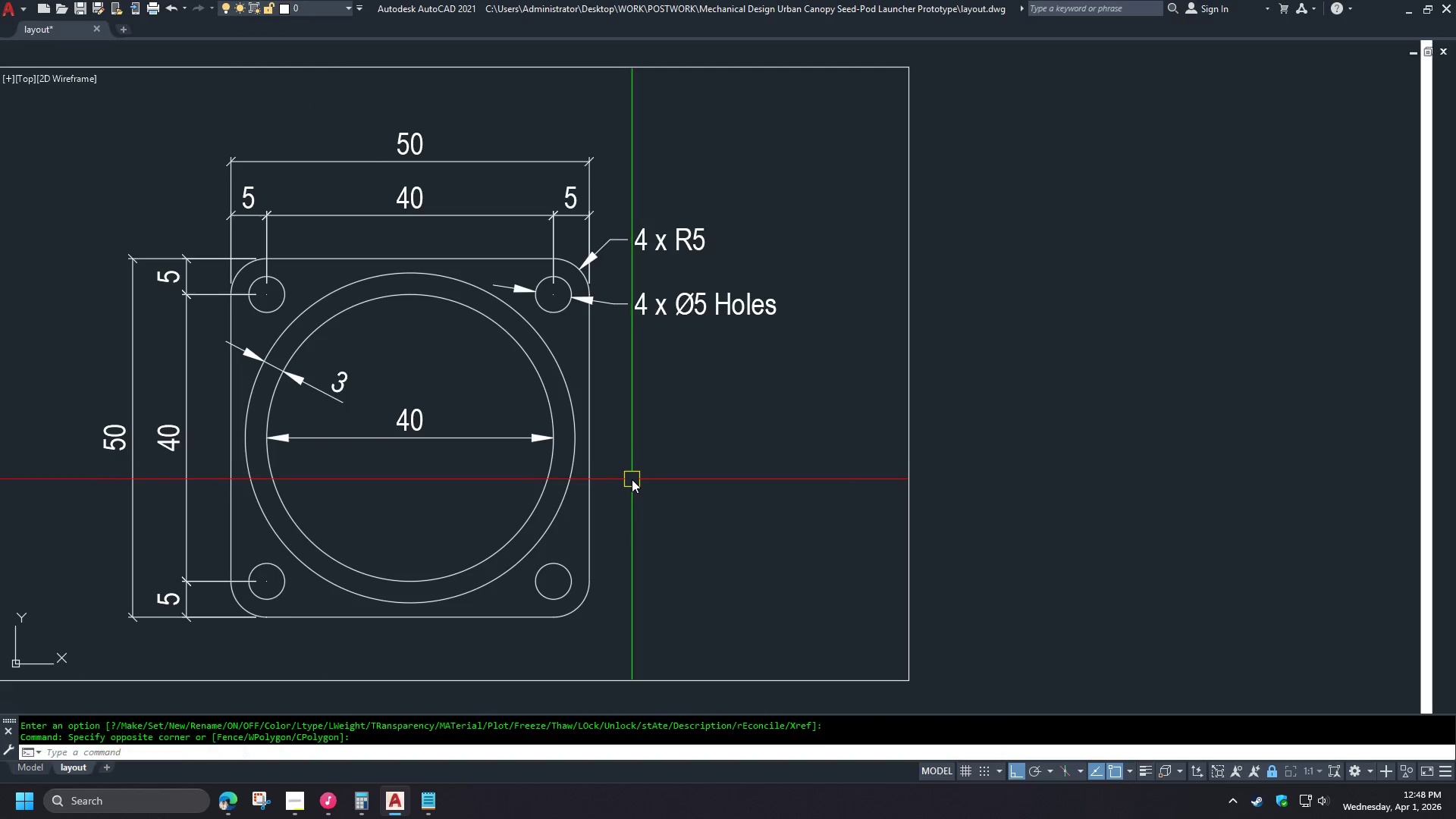 
key(H)
 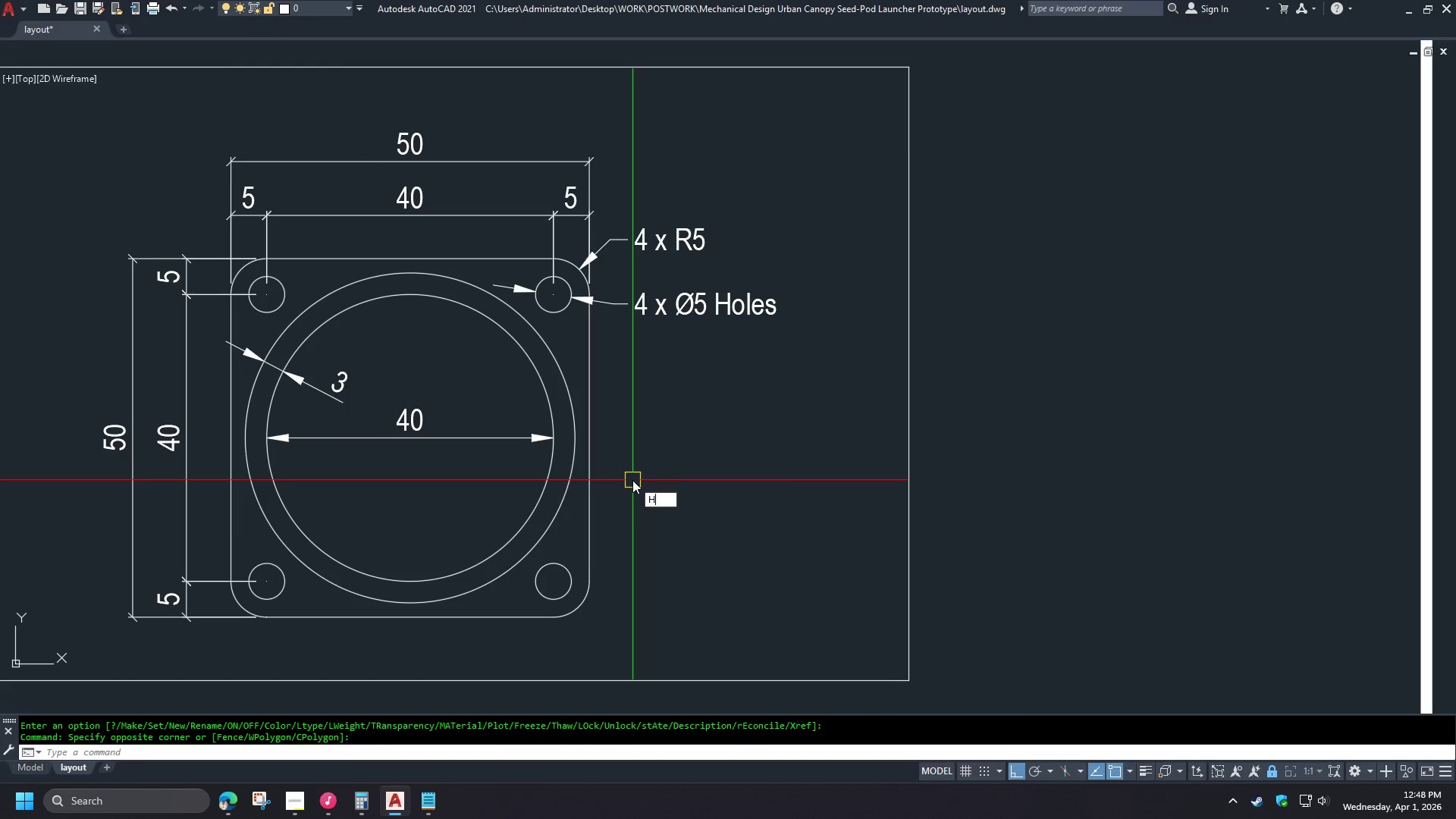 
key(Space)
 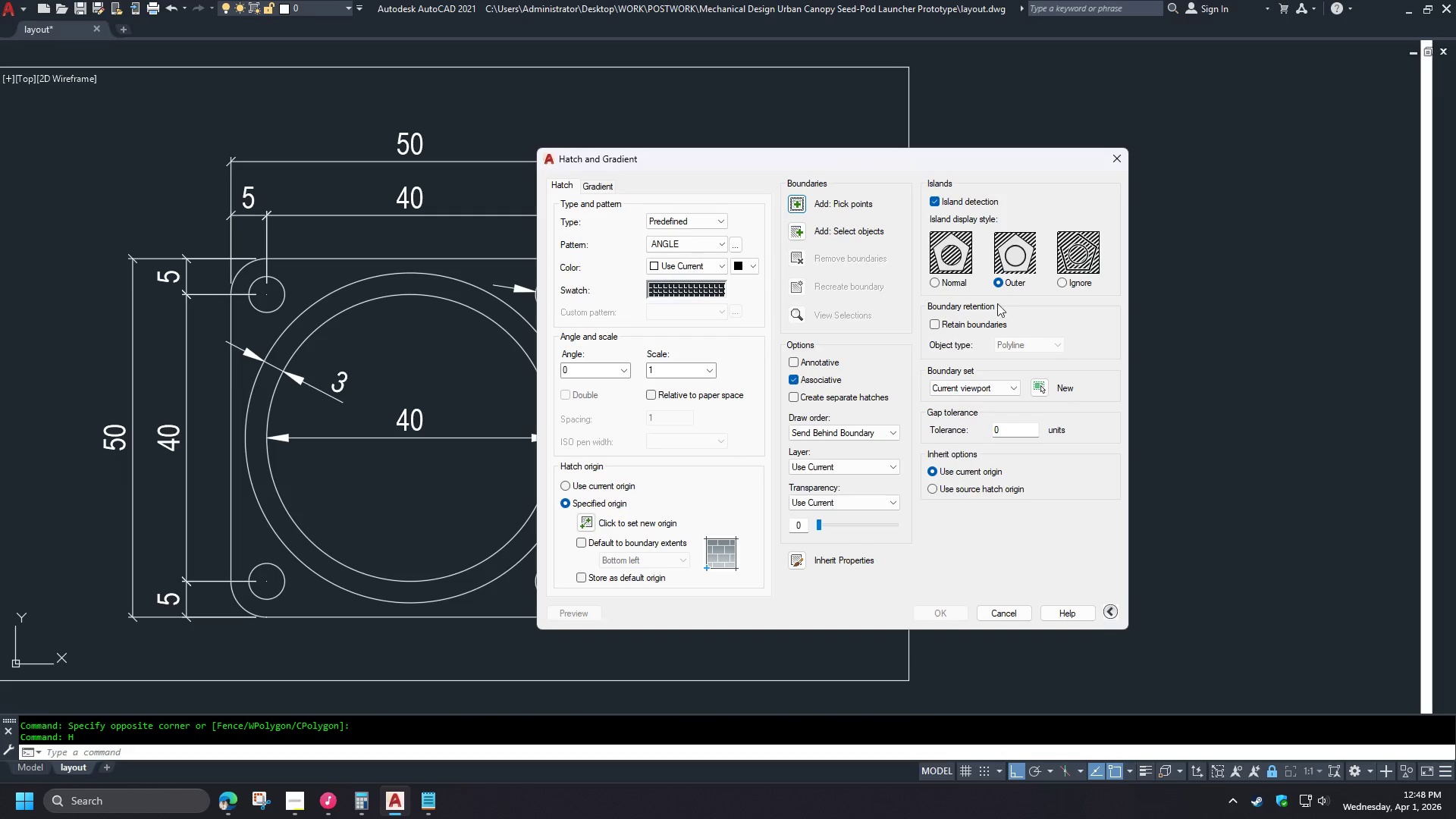 
left_click([940, 280])
 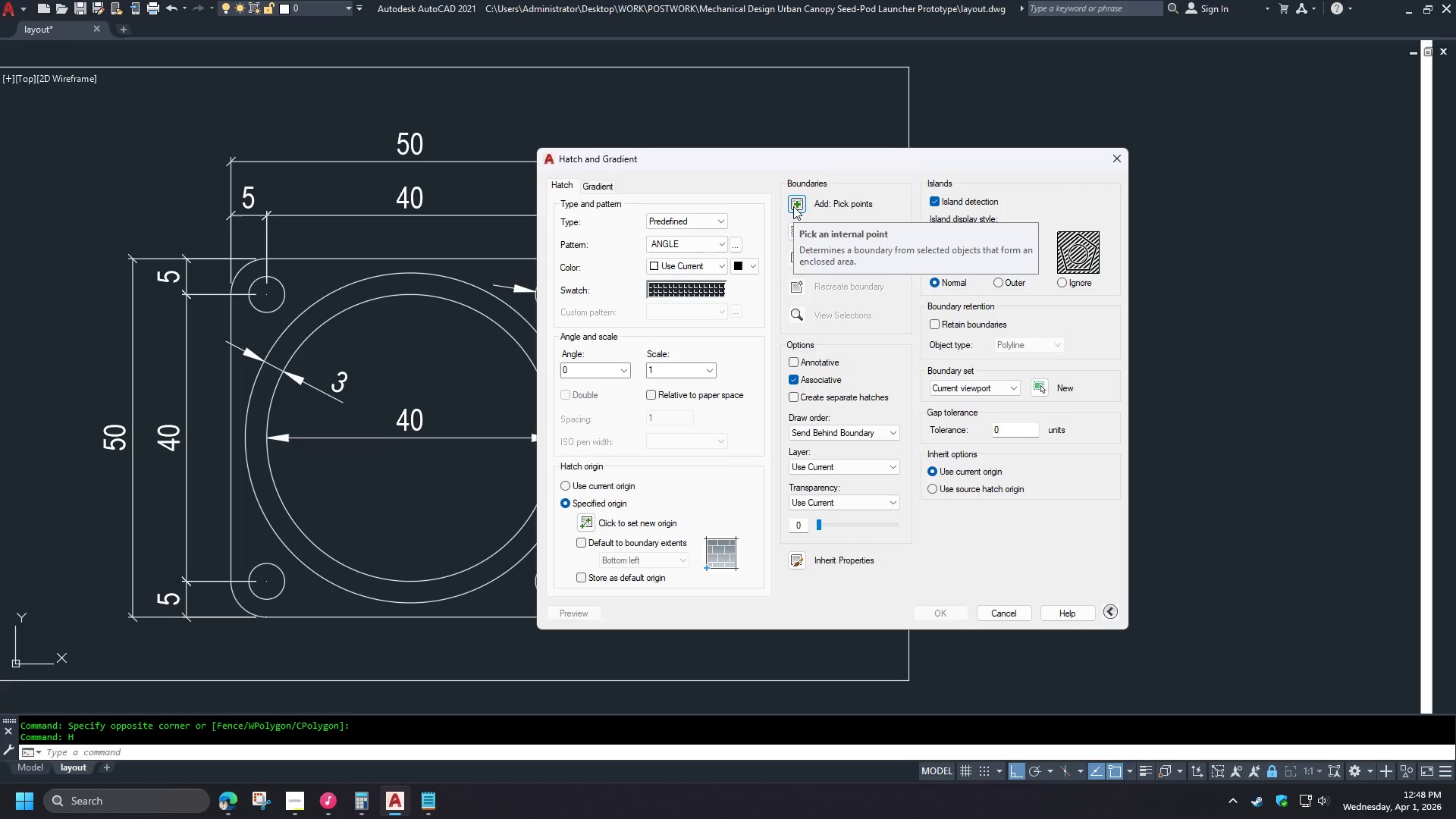 
left_click([793, 206])
 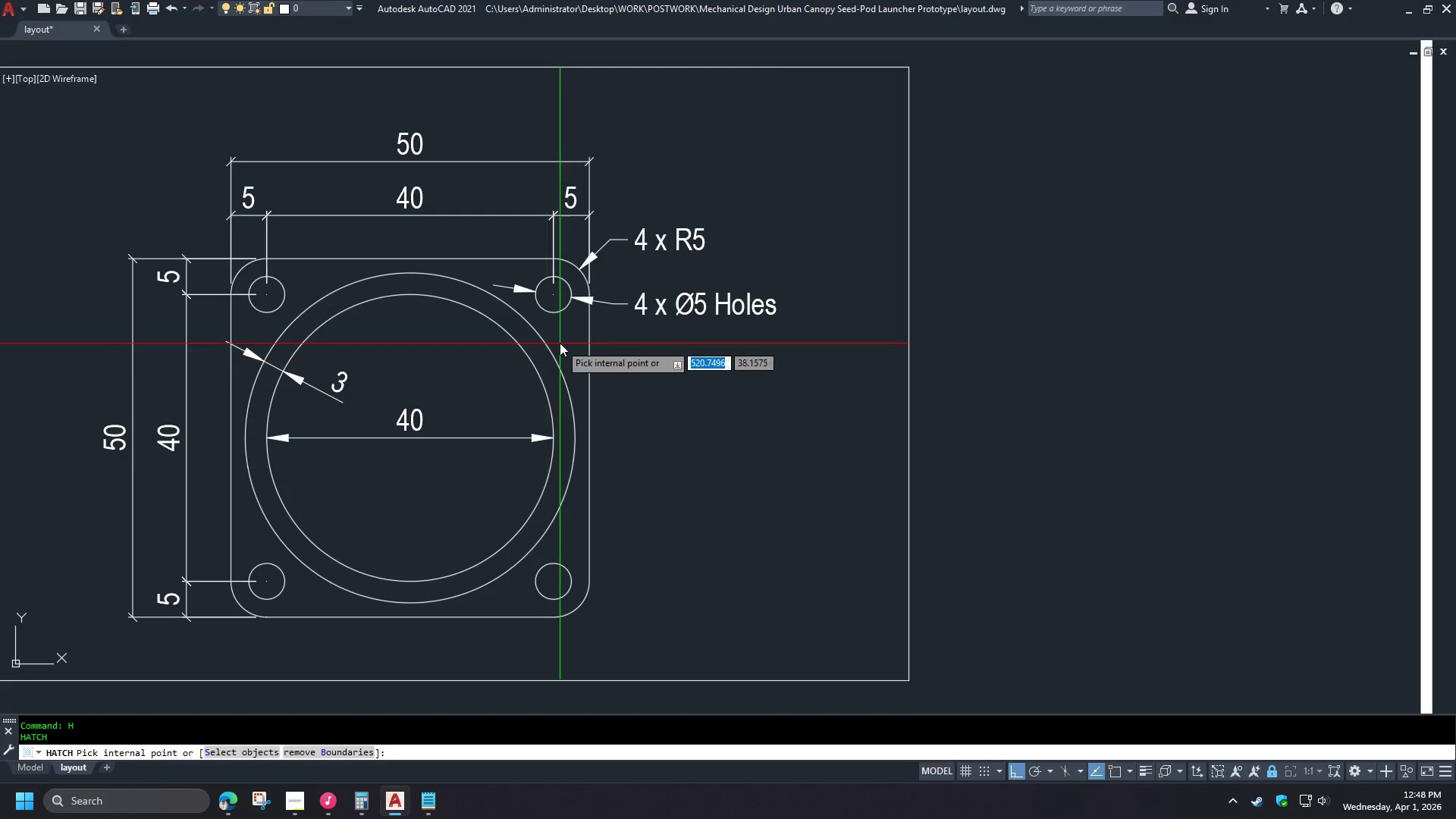 
left_click([560, 341])
 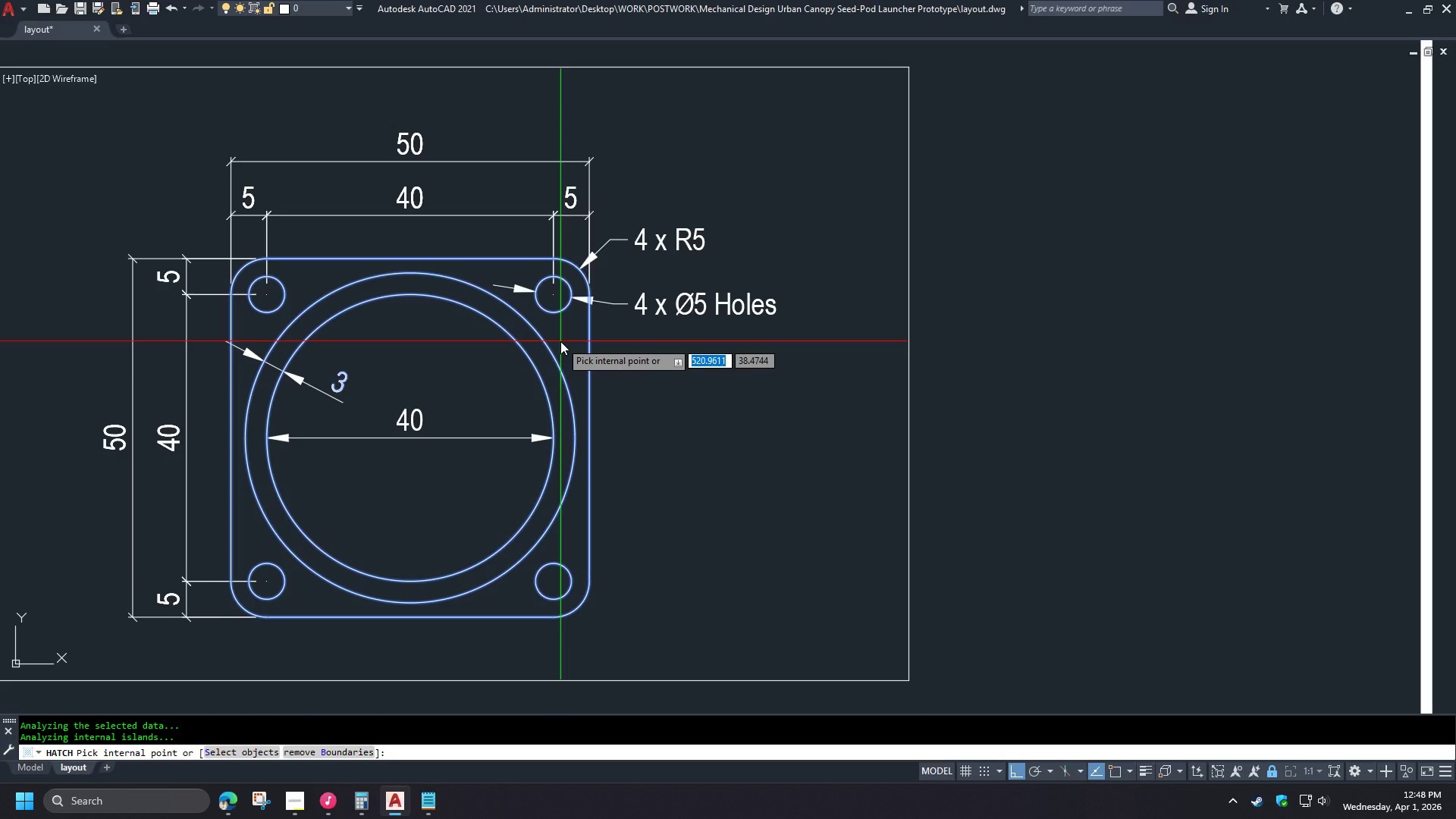 
key(Space)
 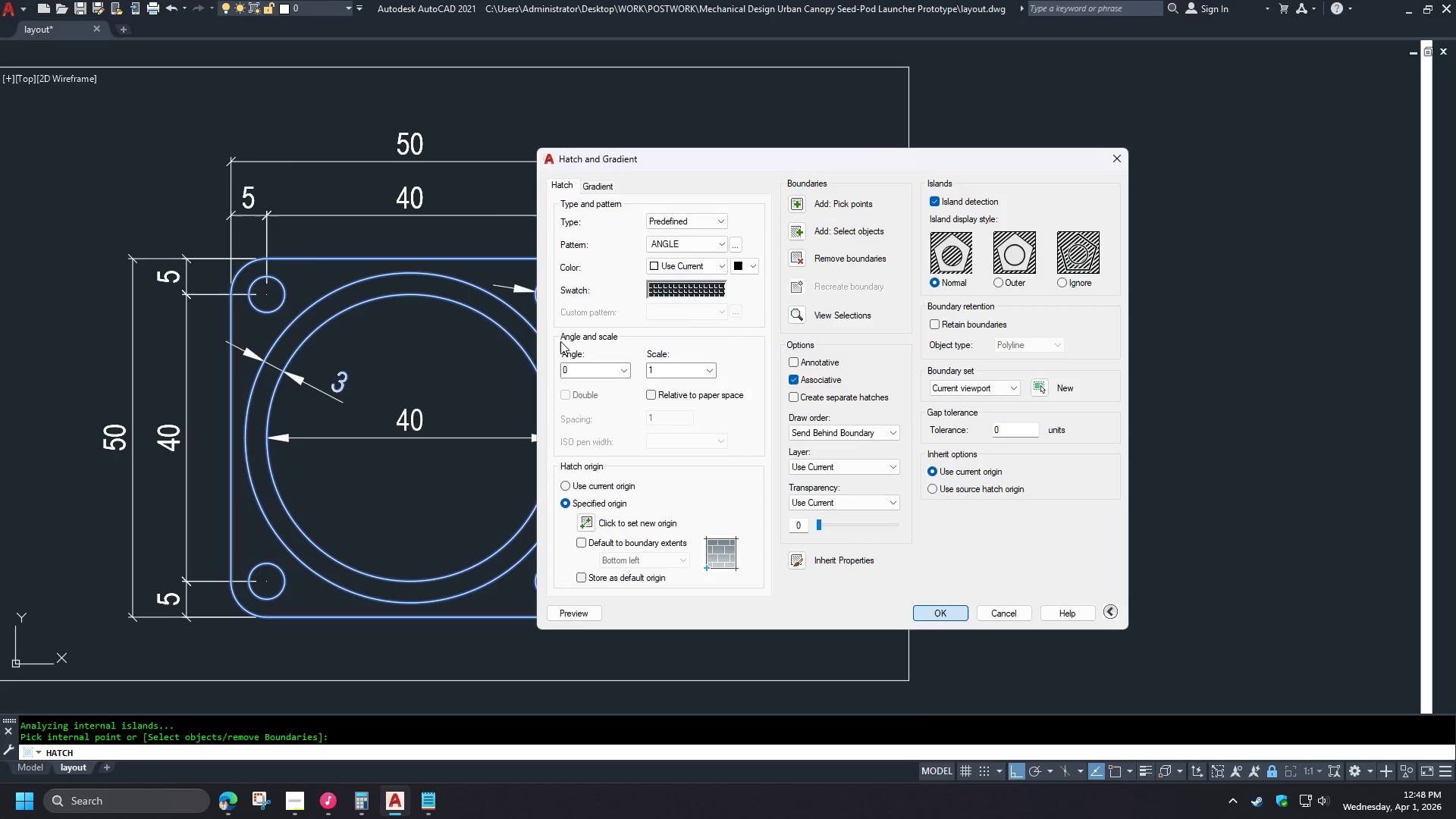 
key(Space)
 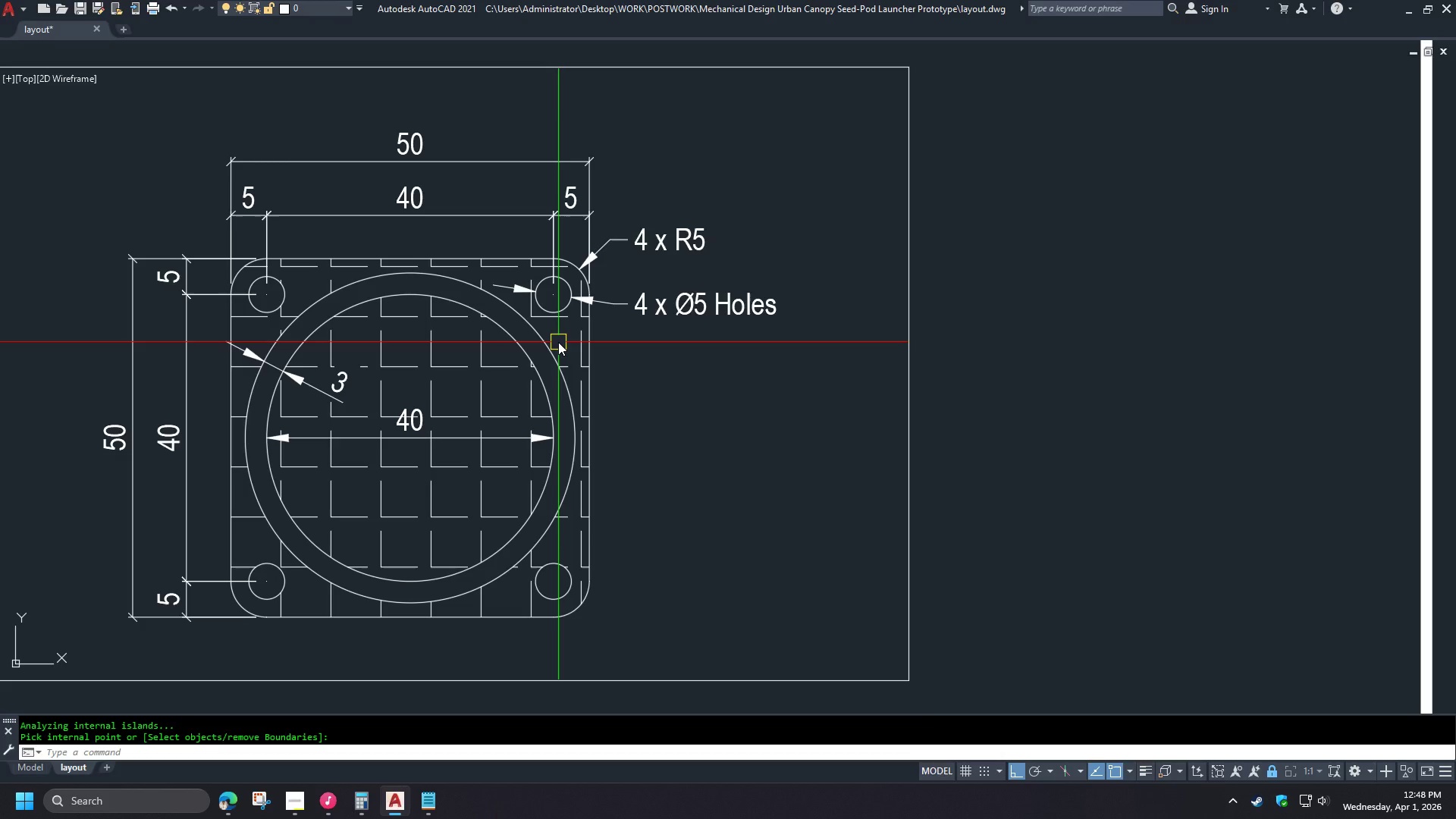 
key(Space)
 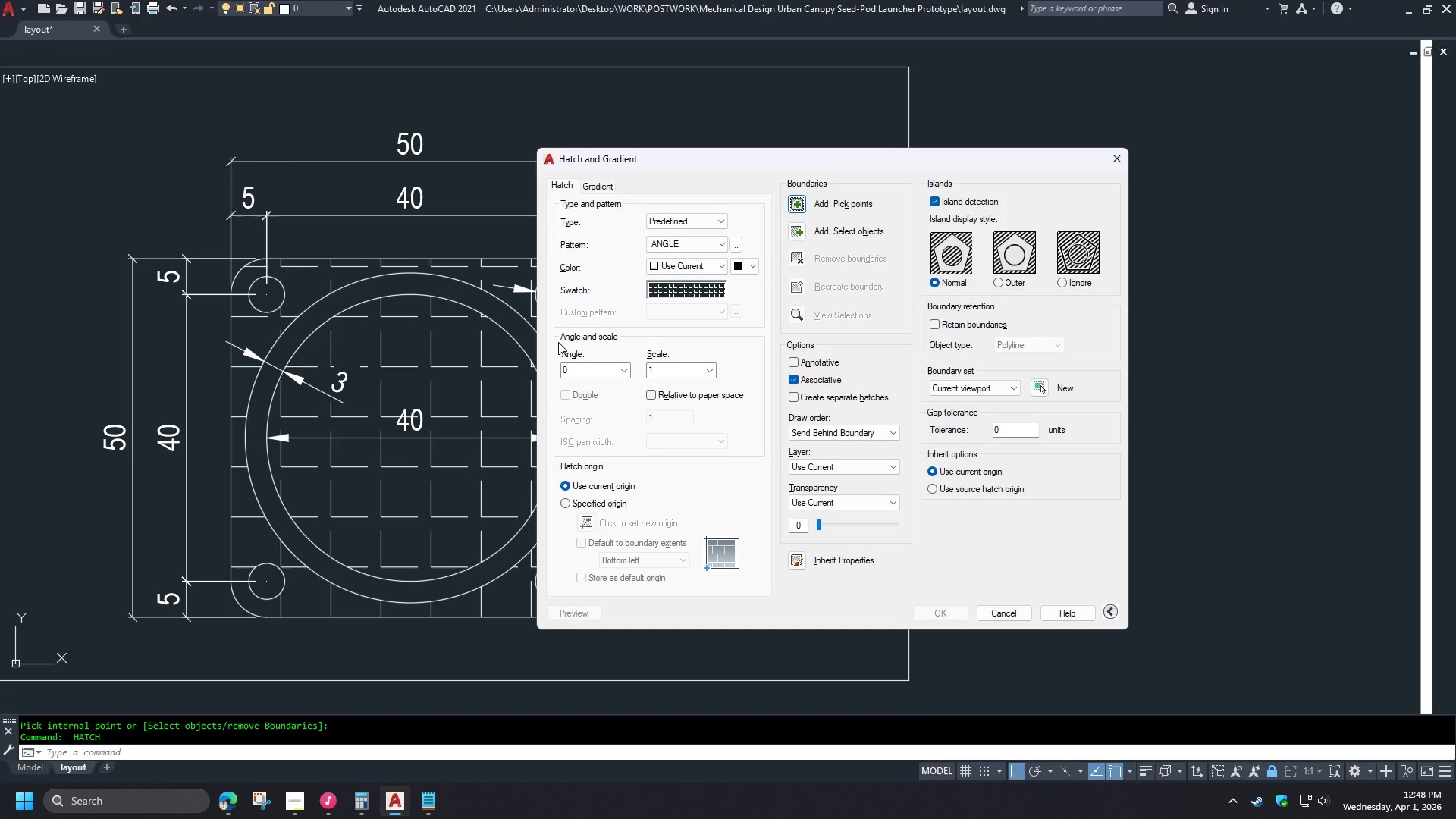 
key(Space)
 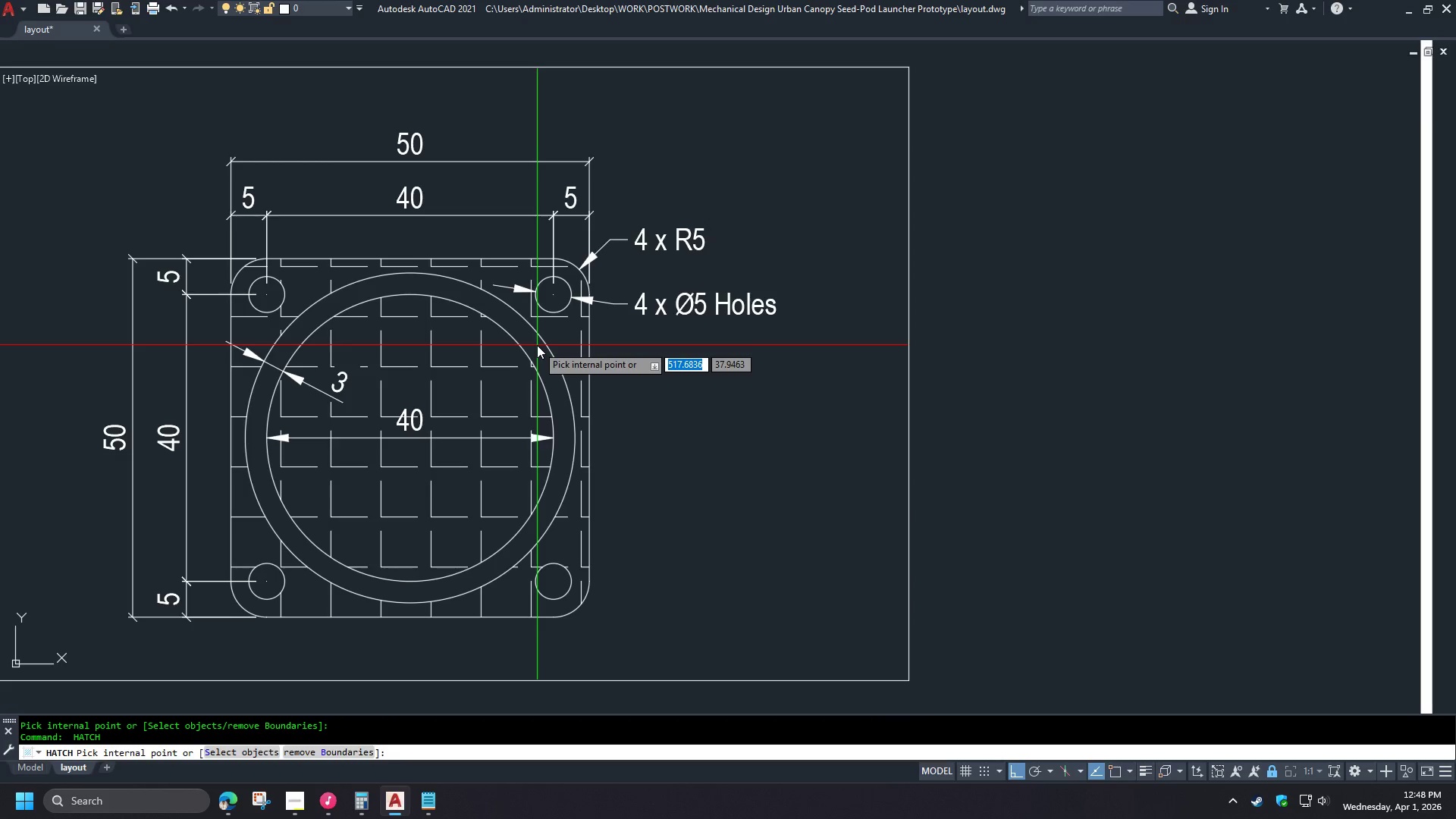 
left_click([537, 345])
 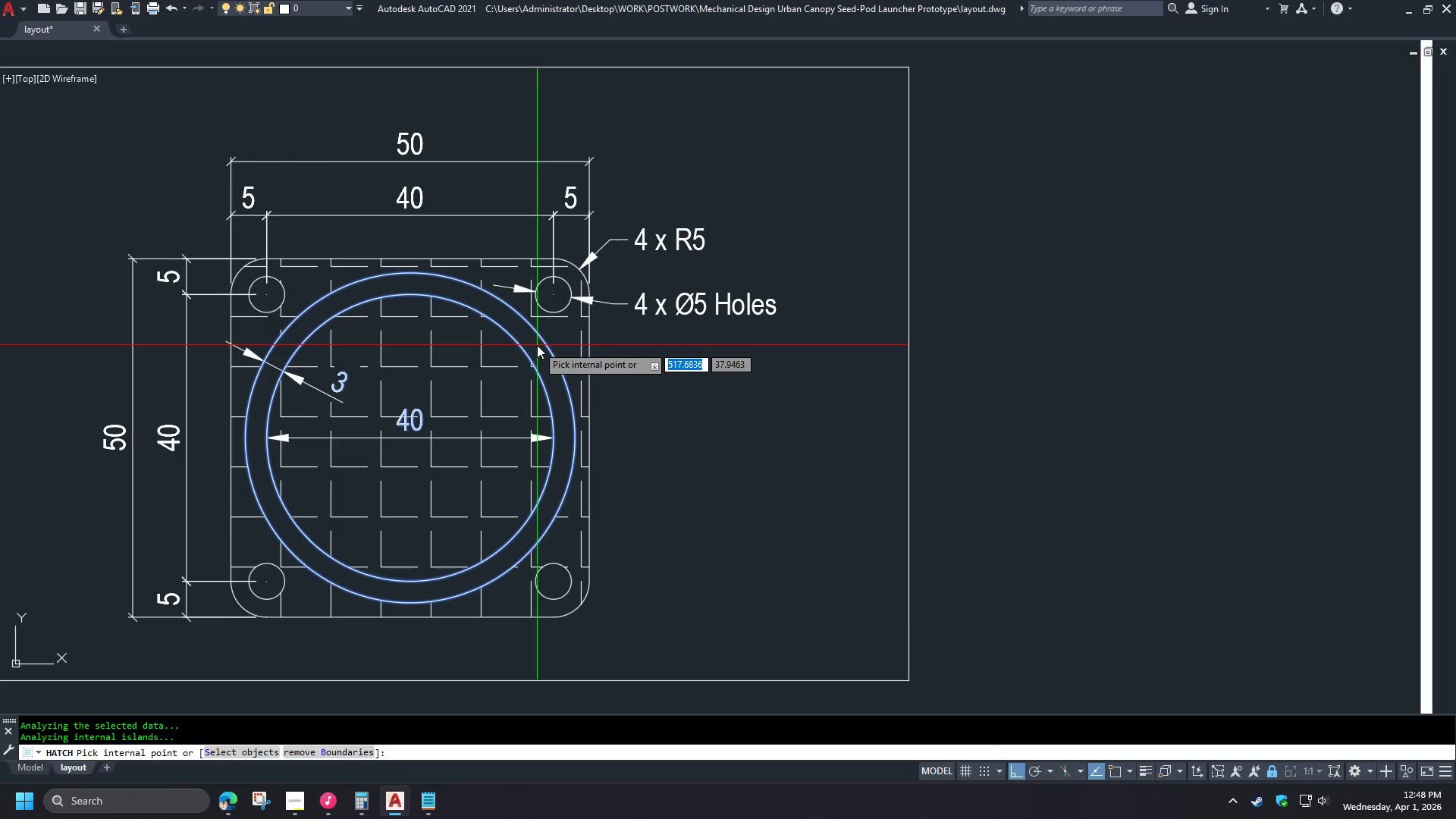 
key(Space)
 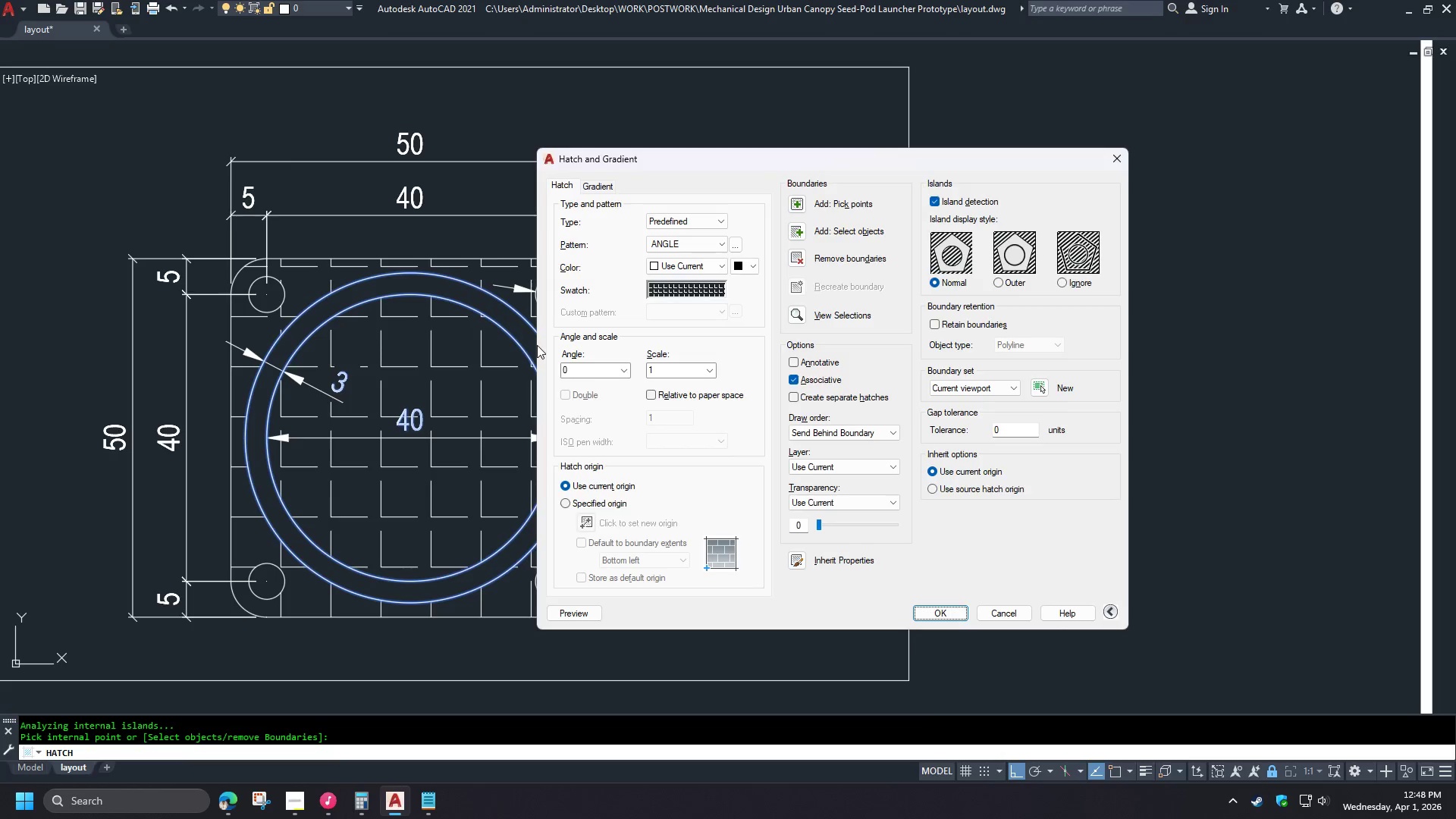 
key(Space)
 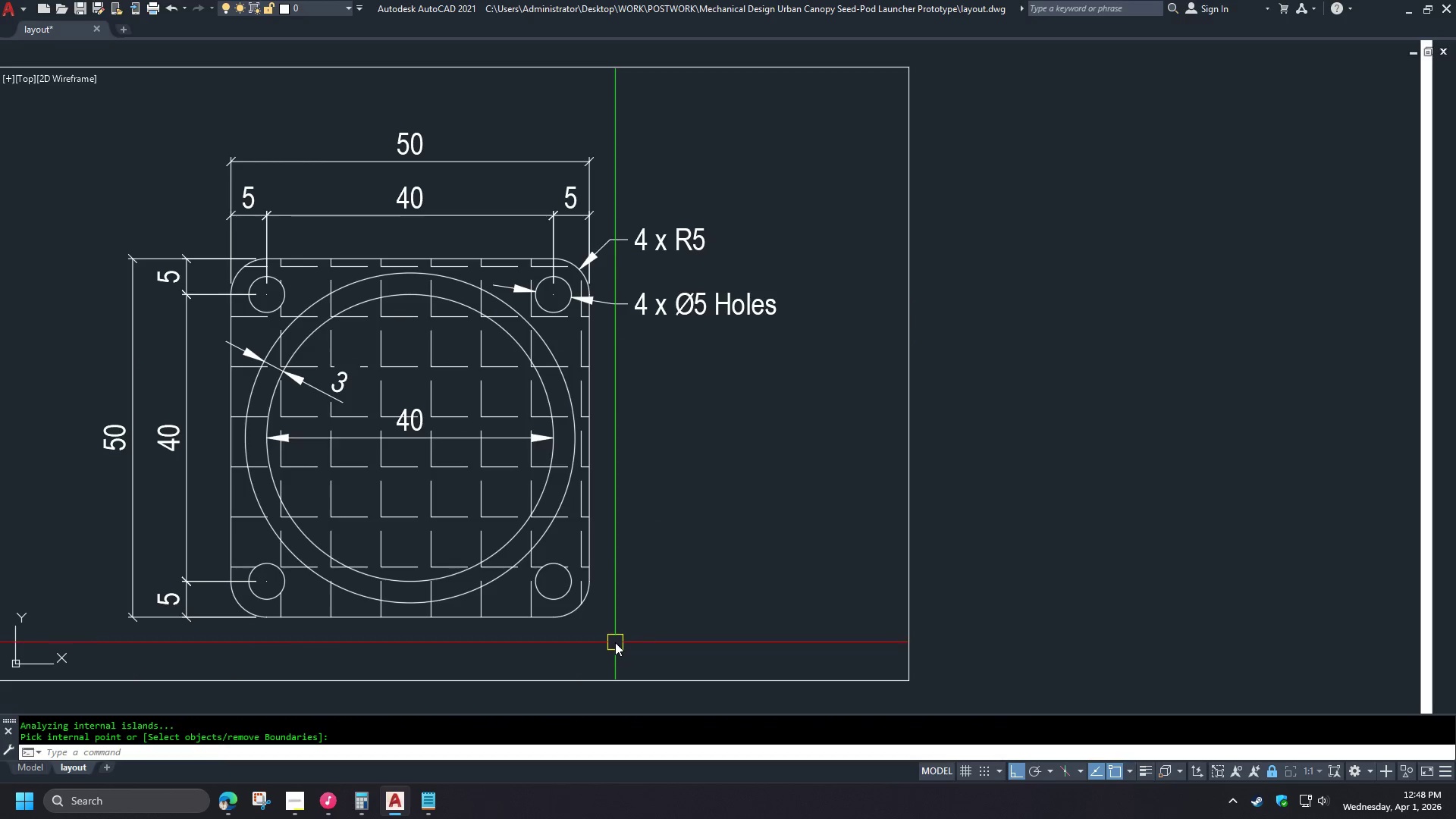 
type(PS )
 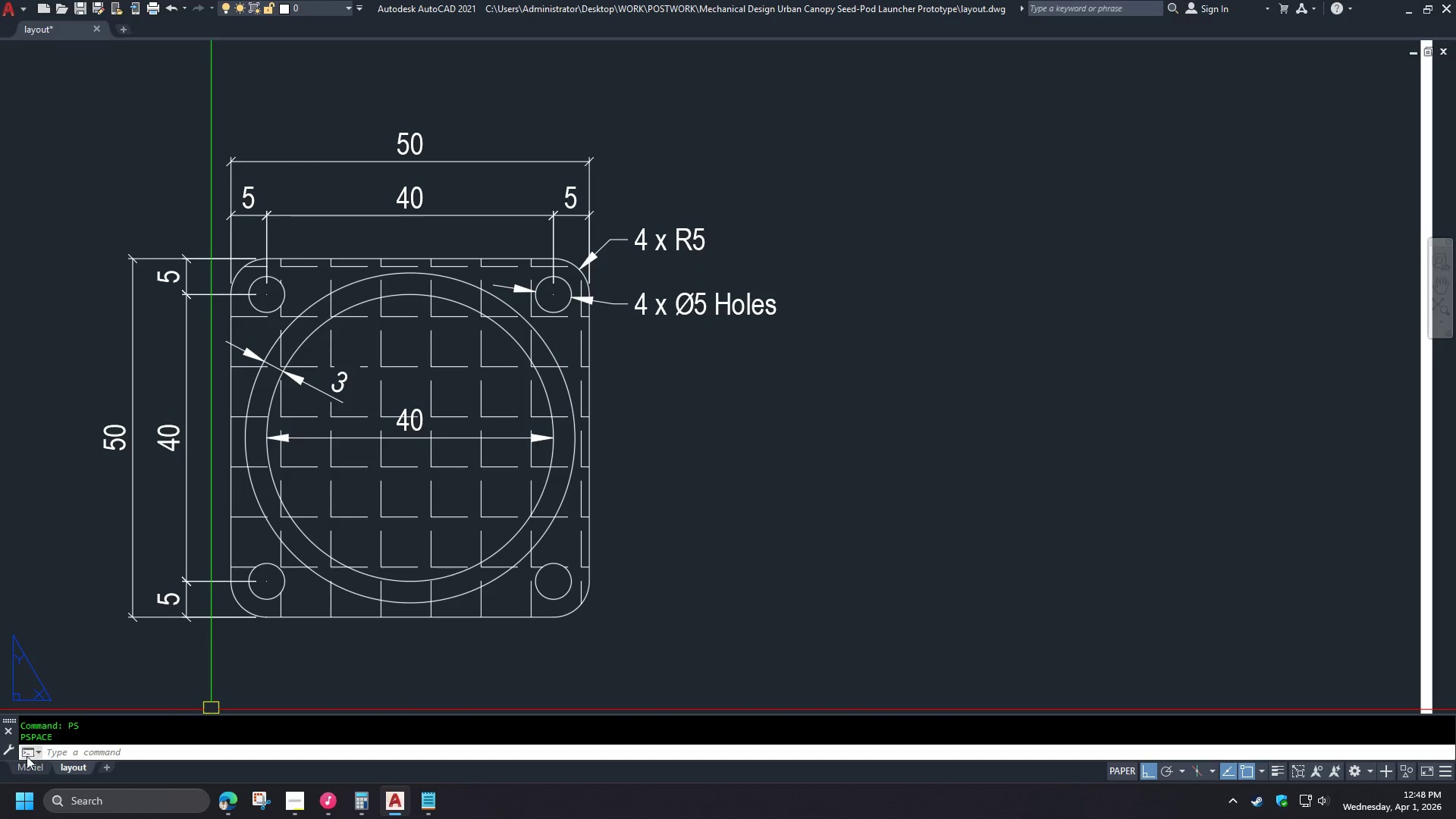 
left_click([24, 770])
 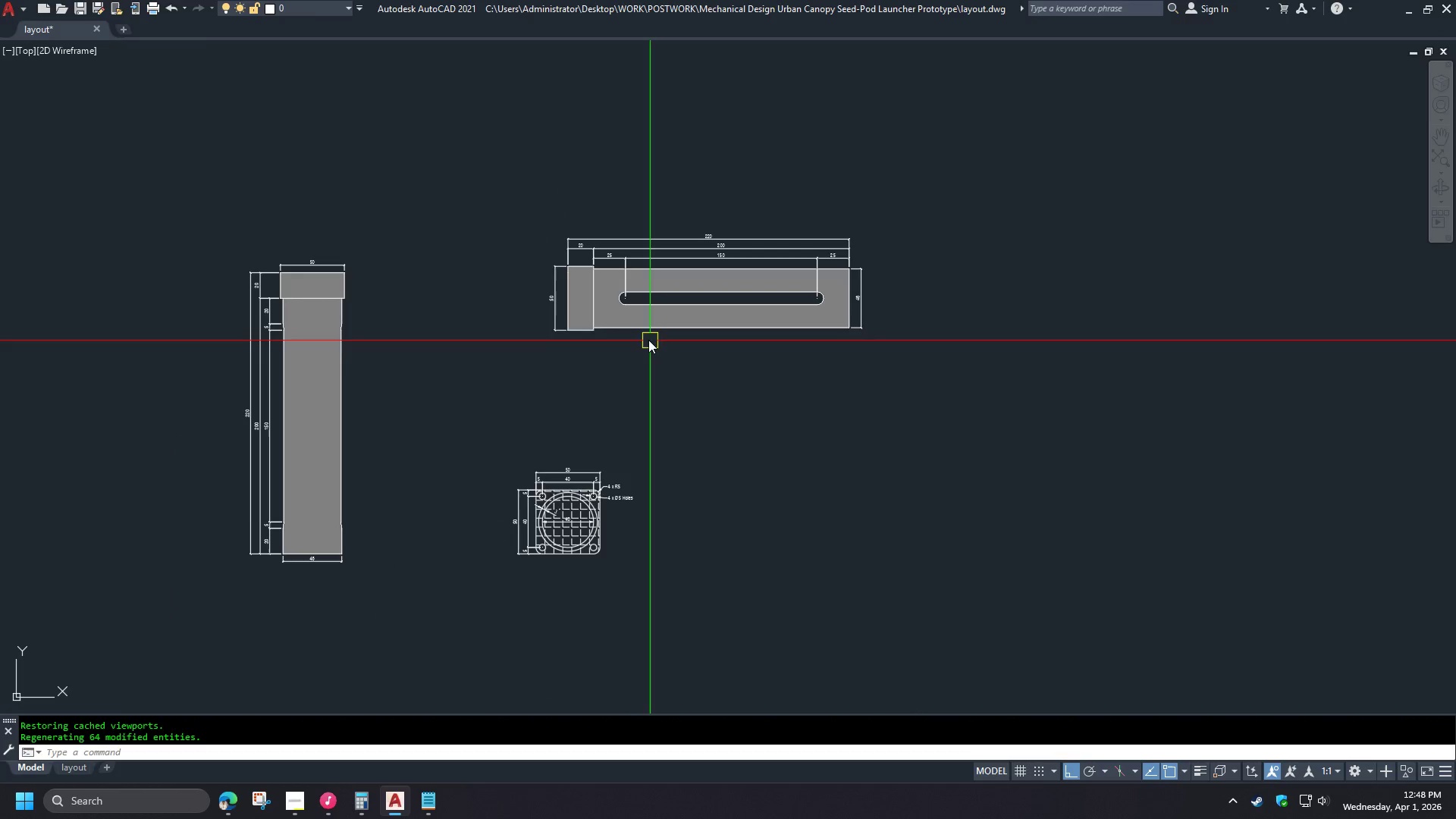 
type(MA )
 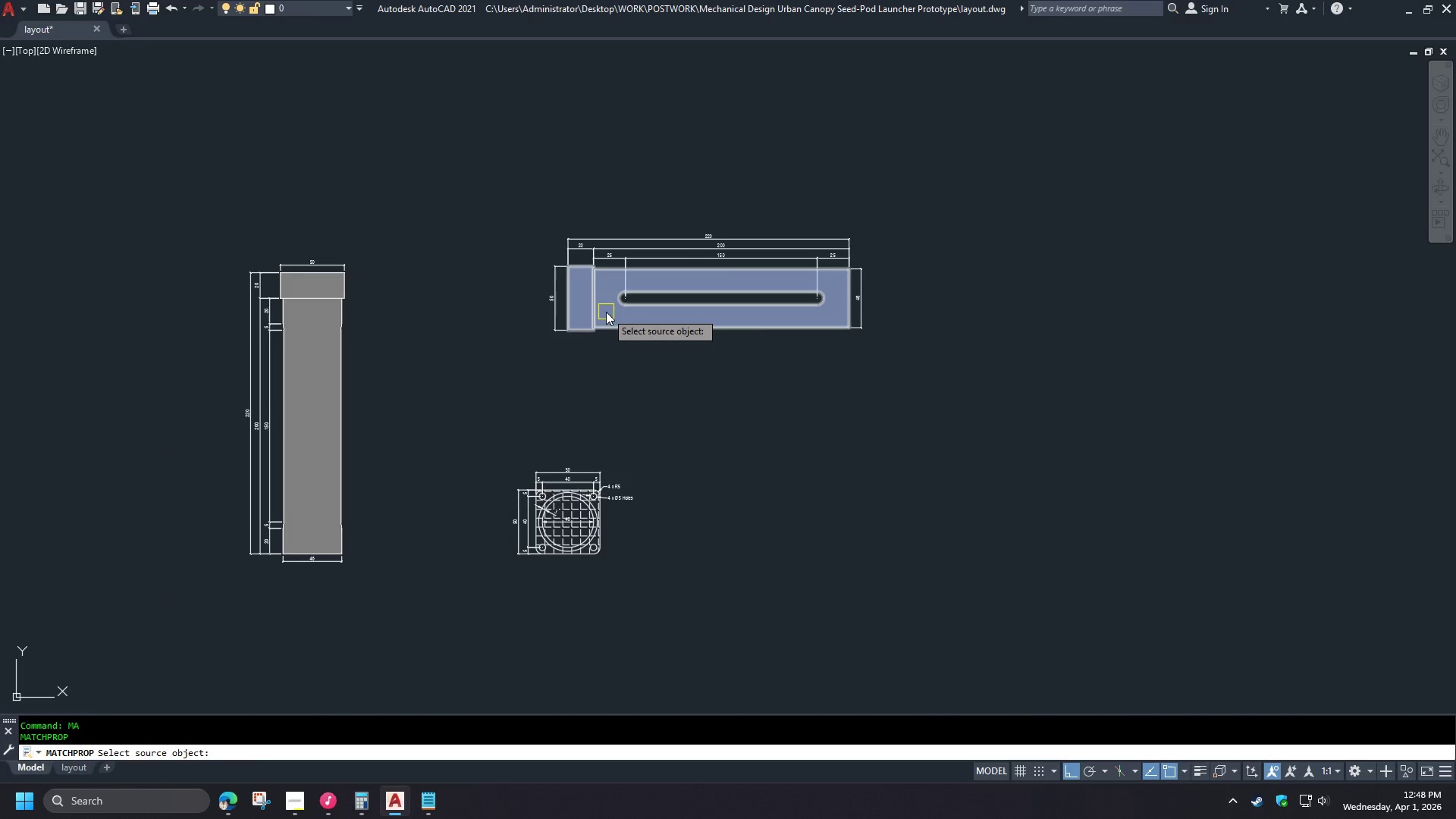 
left_click([606, 312])
 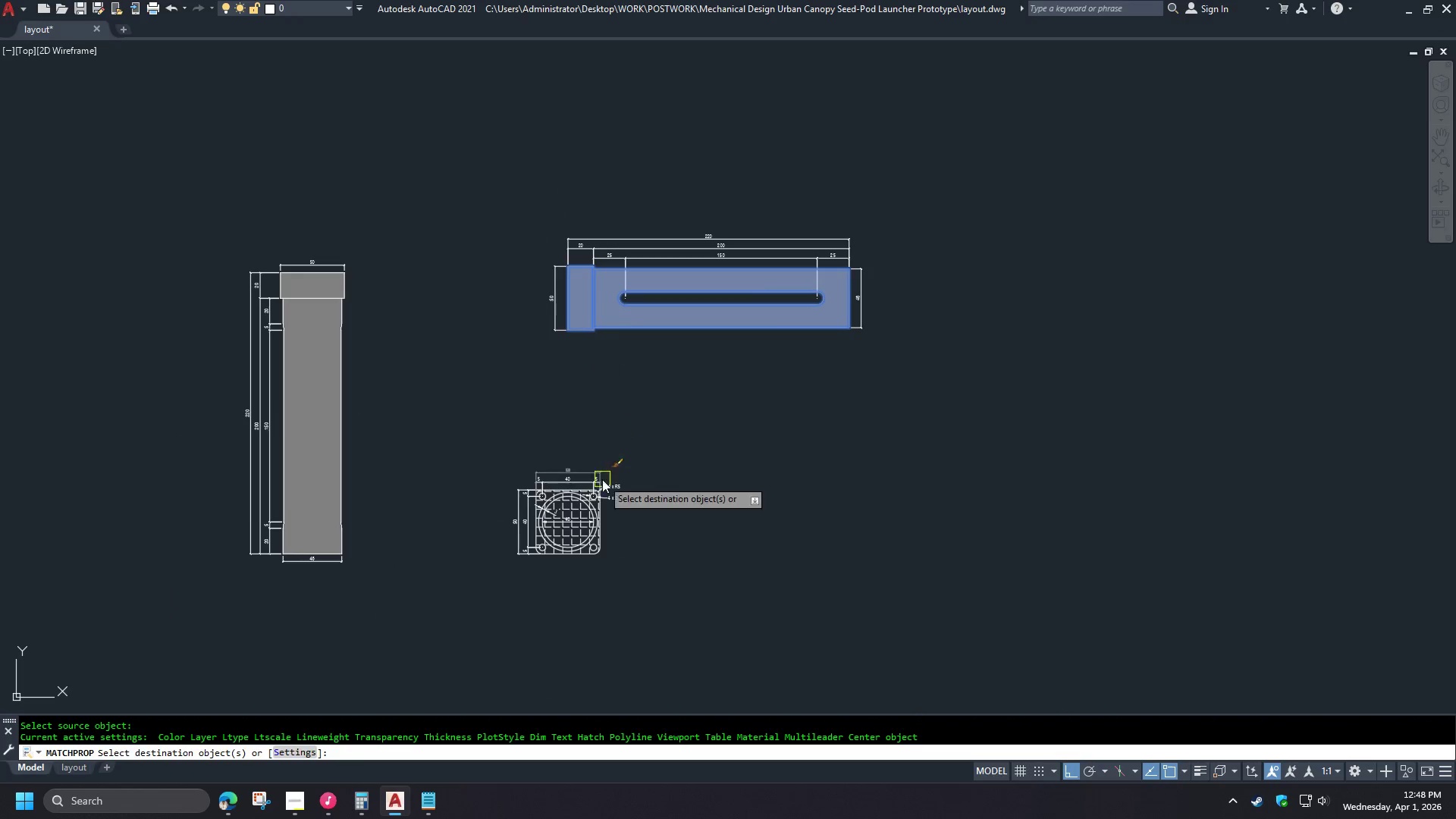 
scroll: coordinate [575, 506], scroll_direction: up, amount: 4.0
 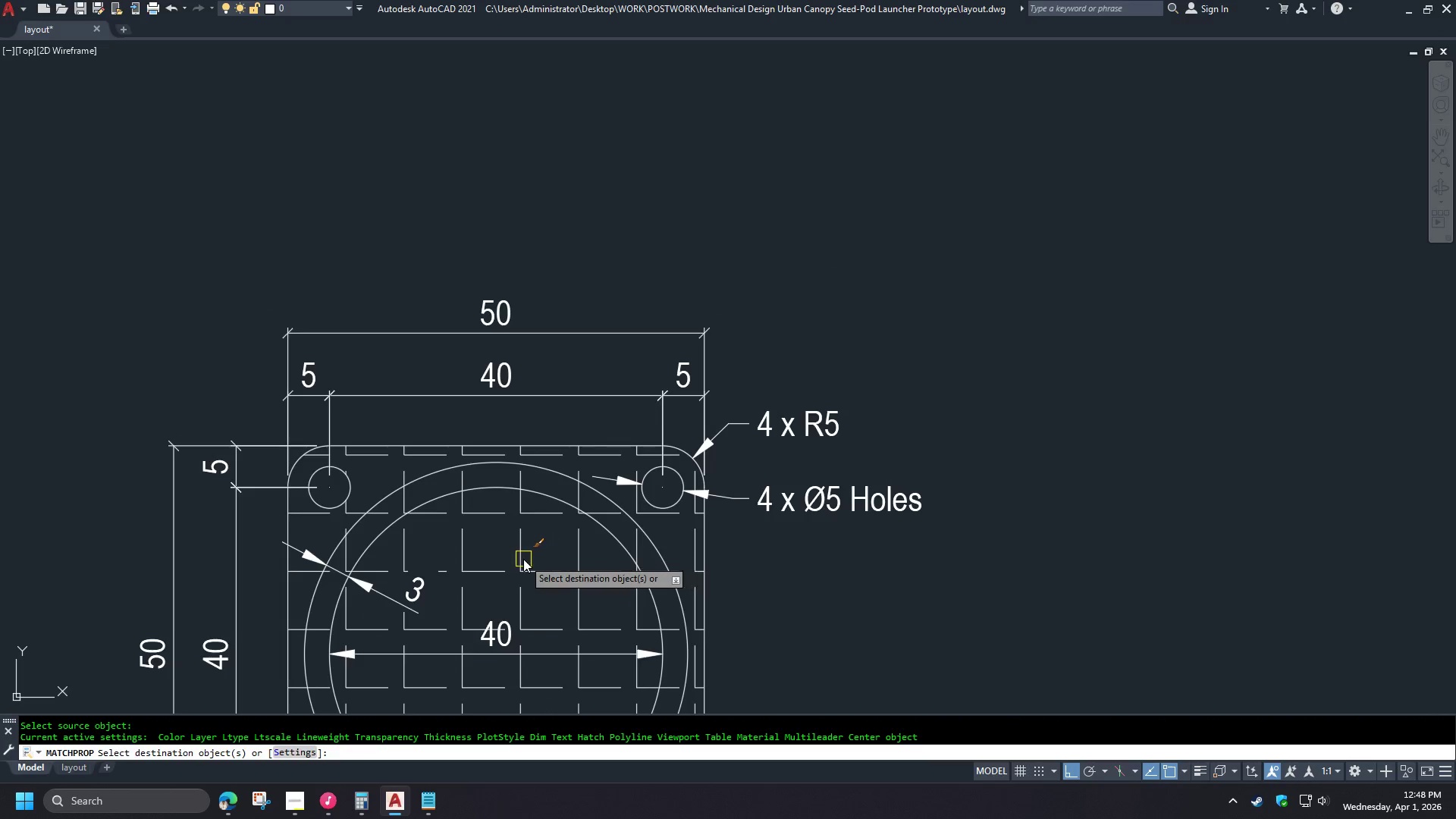 
left_click([523, 559])
 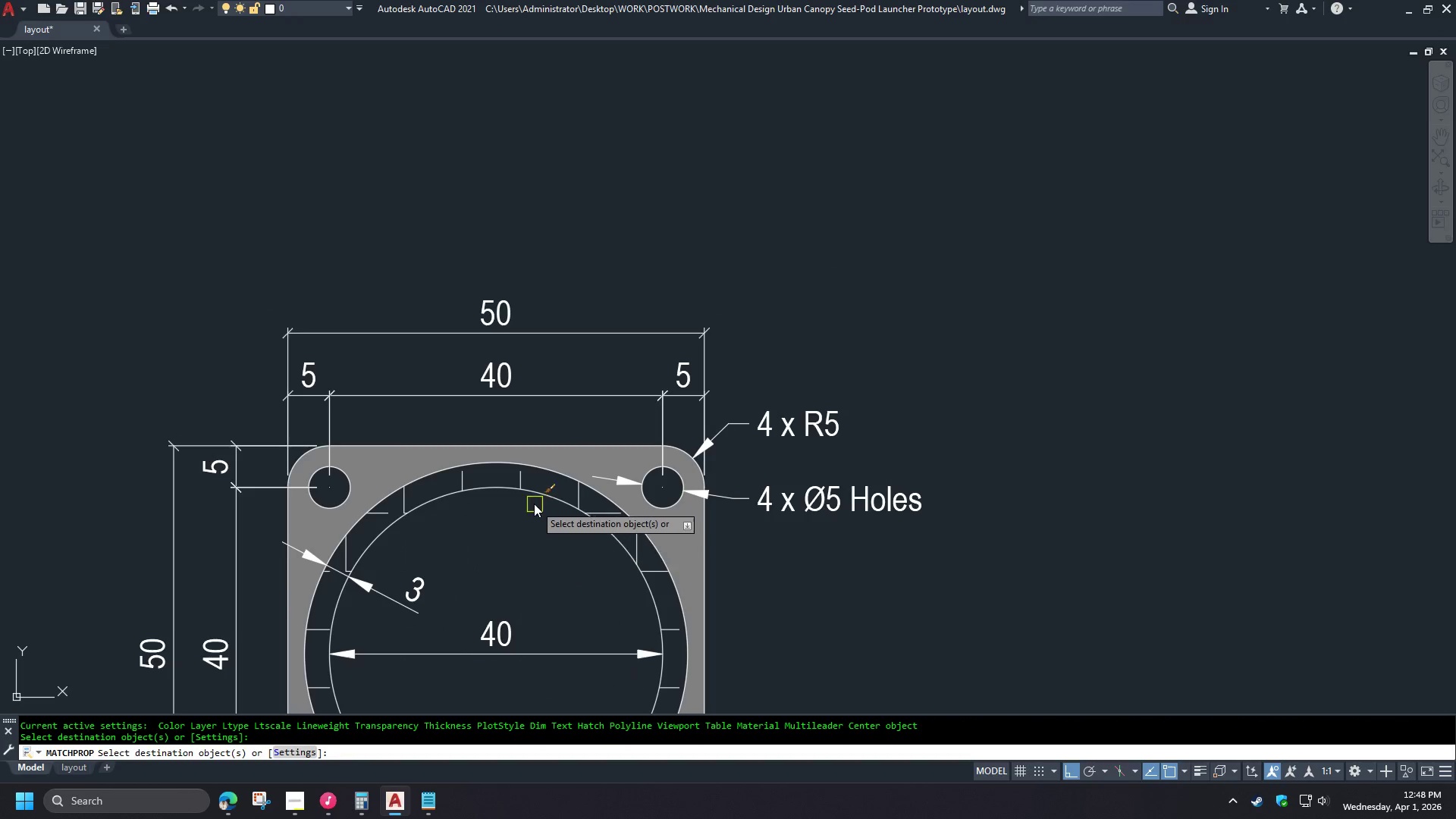 
scroll: coordinate [521, 492], scroll_direction: up, amount: 1.0
 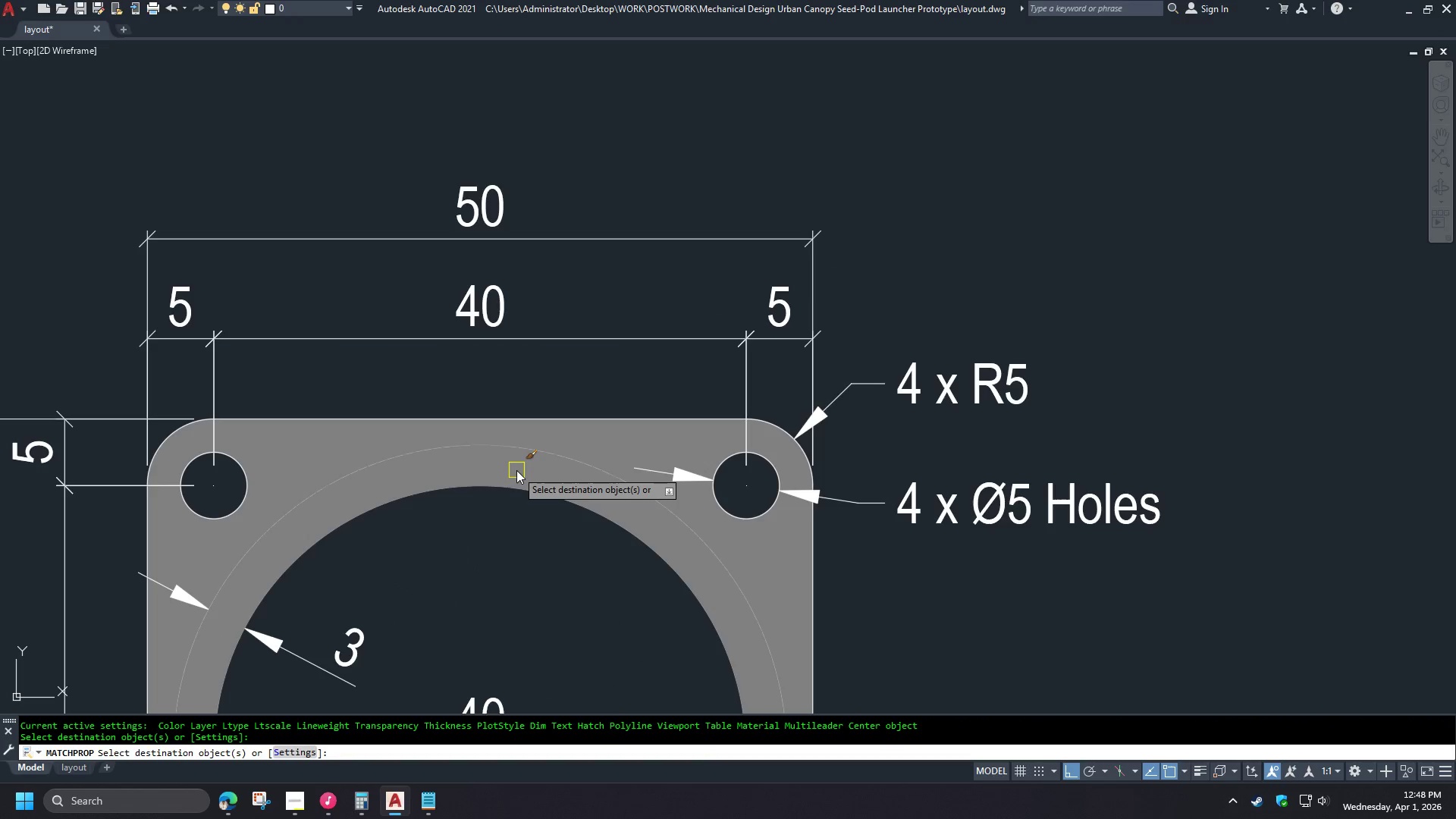 
left_click([516, 470])
 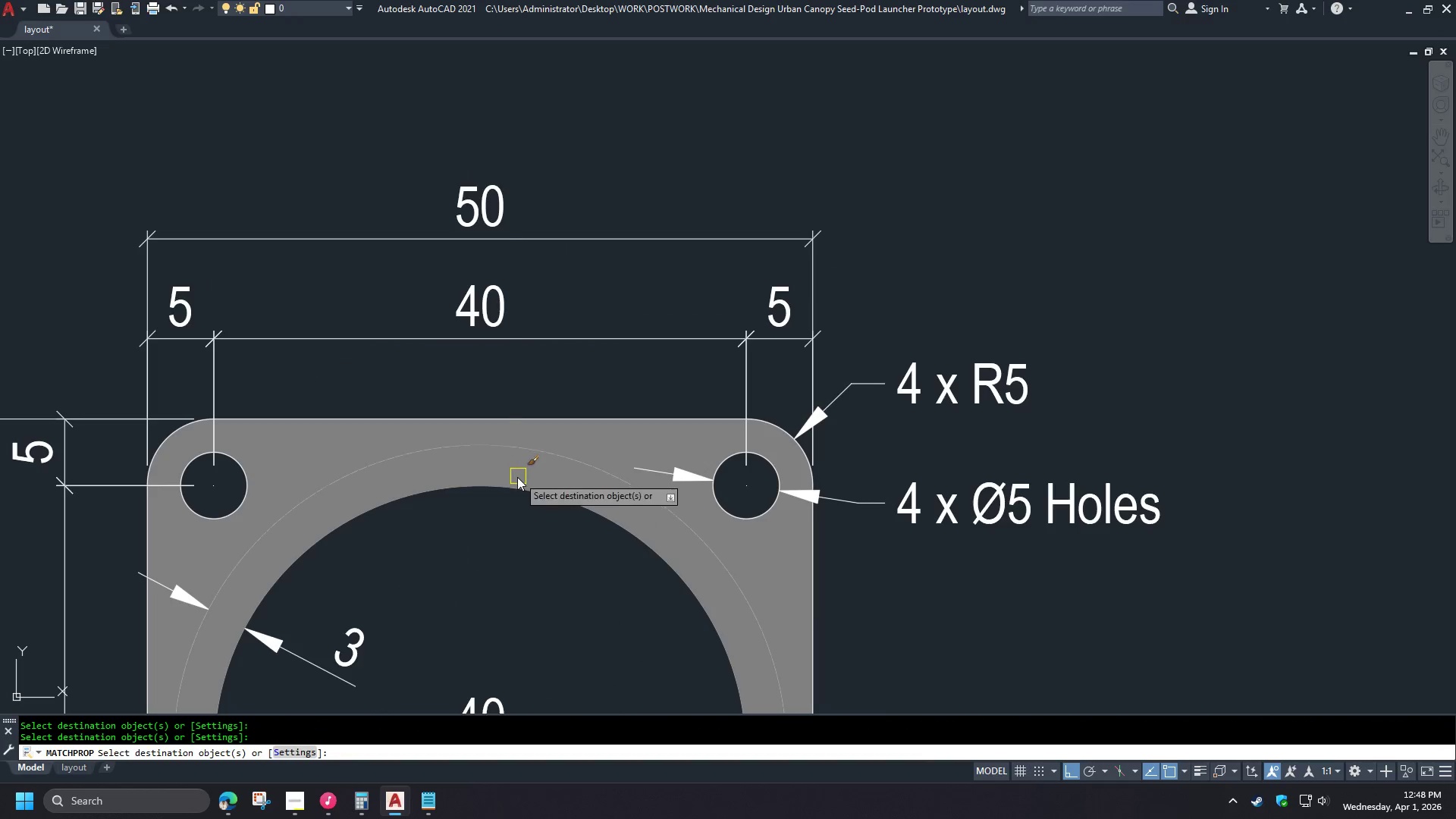 
key(Space)
 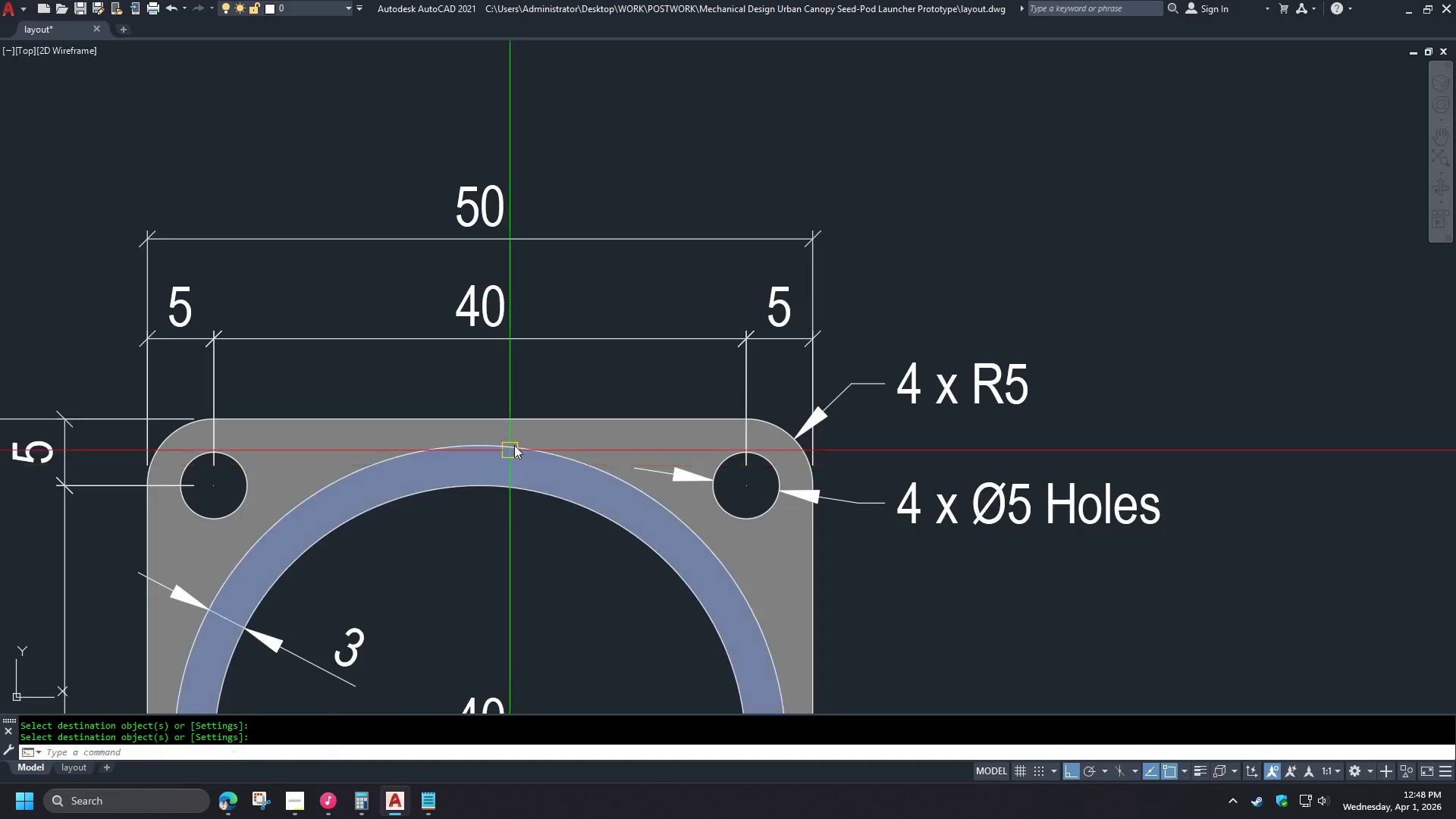 
scroll: coordinate [531, 500], scroll_direction: none, amount: 0.0
 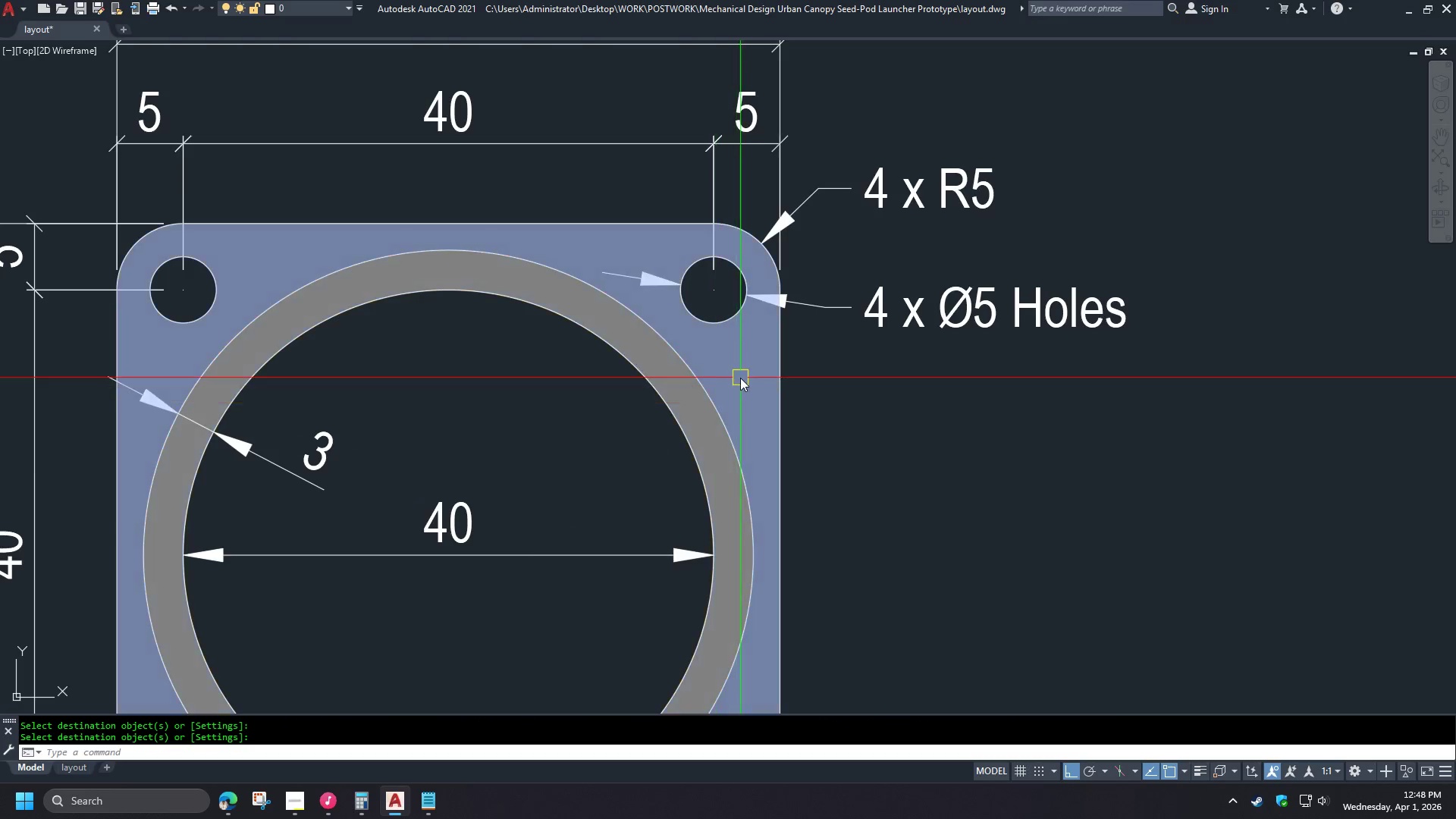 
left_click([740, 378])
 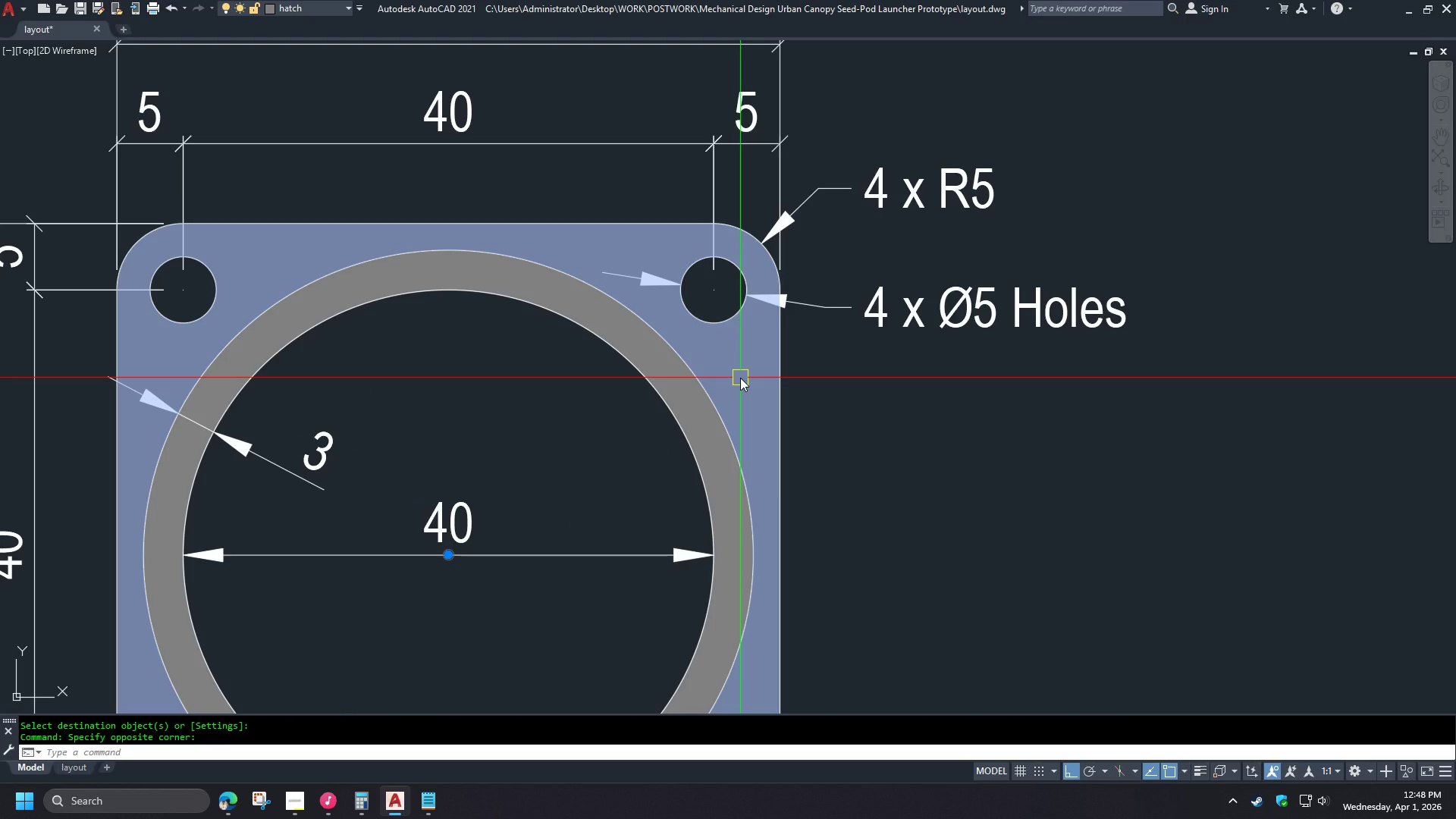 
key(Control+1)
 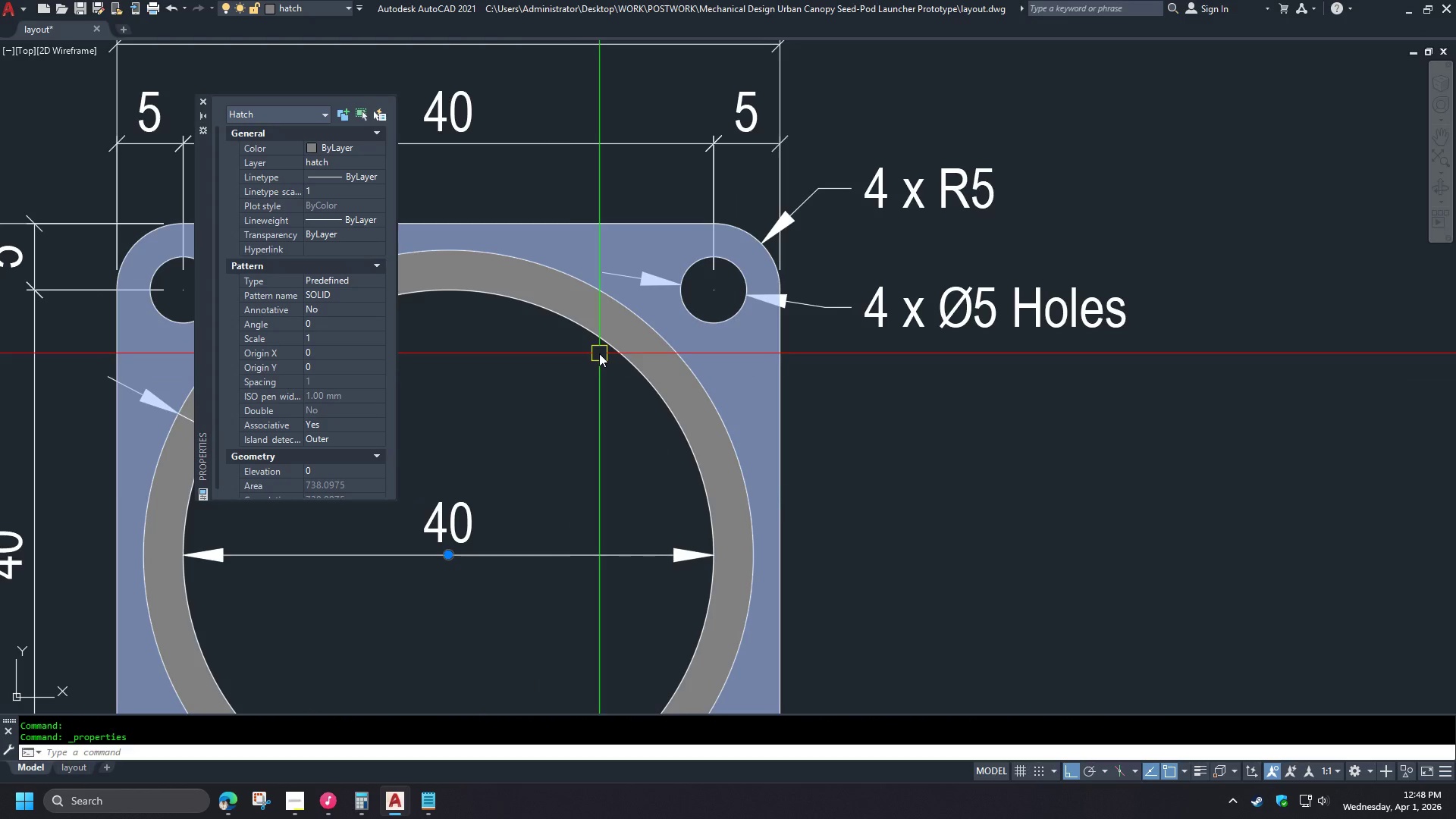 
key(Control+1)
 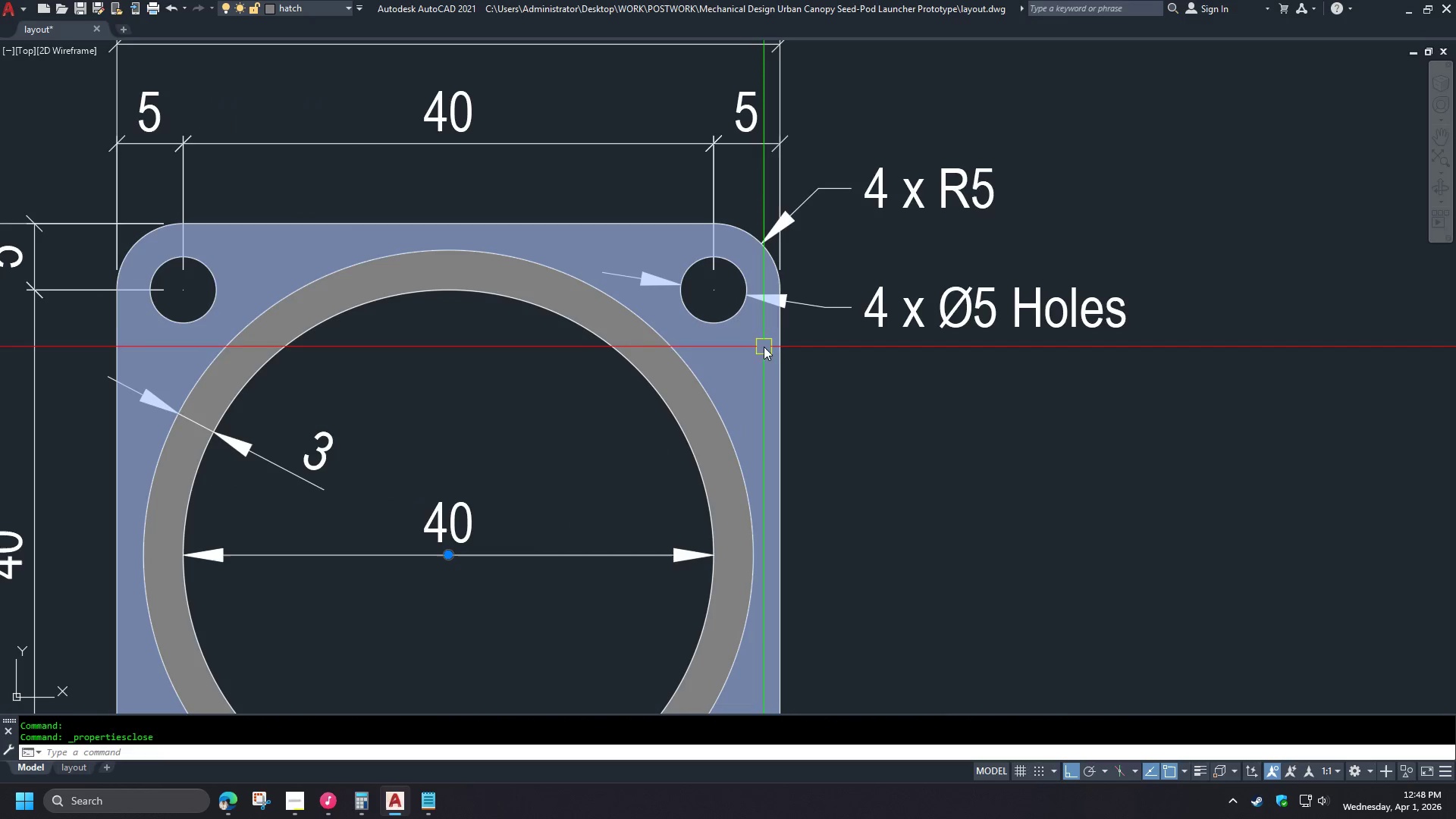 
key(Control+1)
 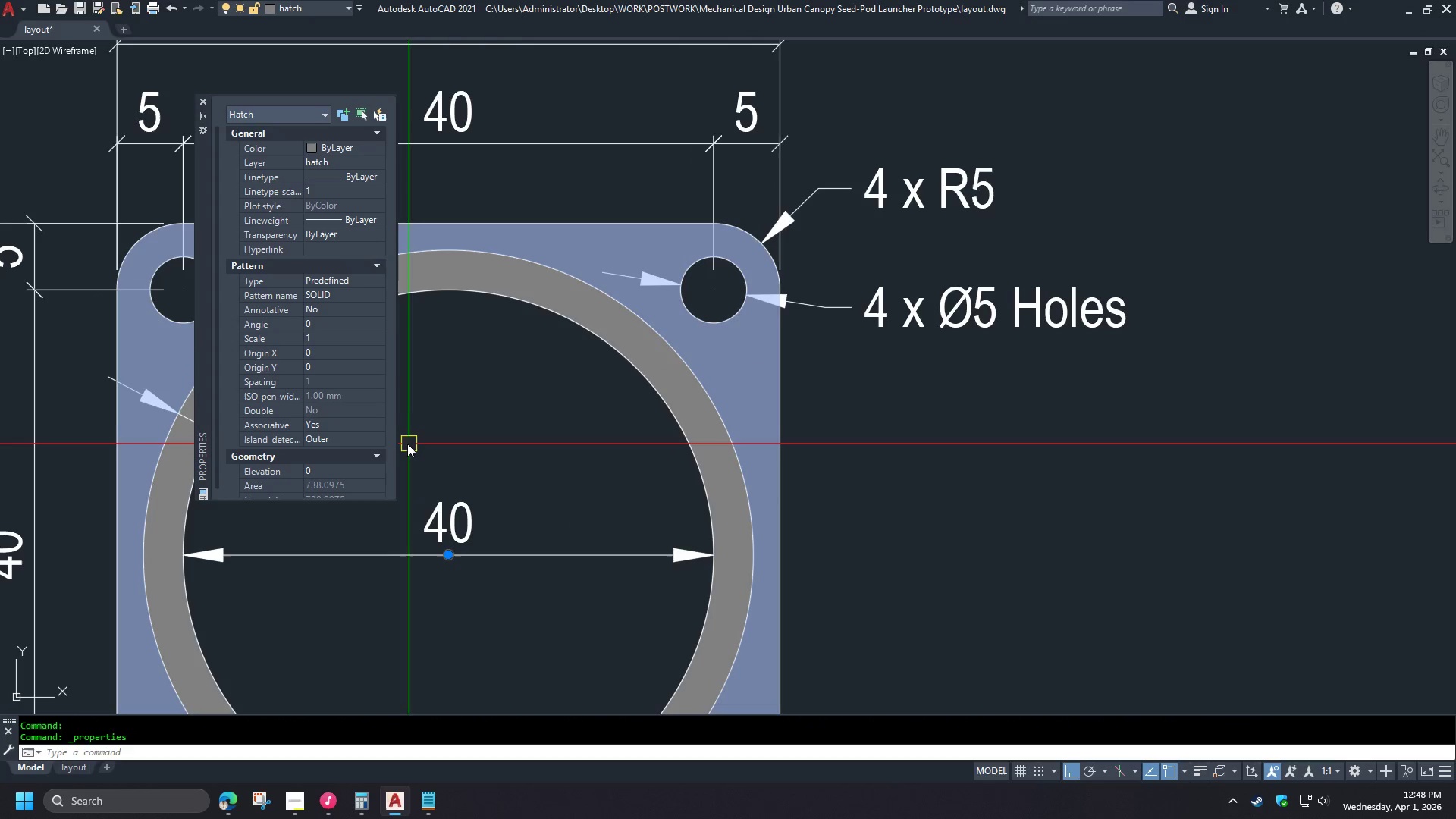 
double_click([379, 444])
 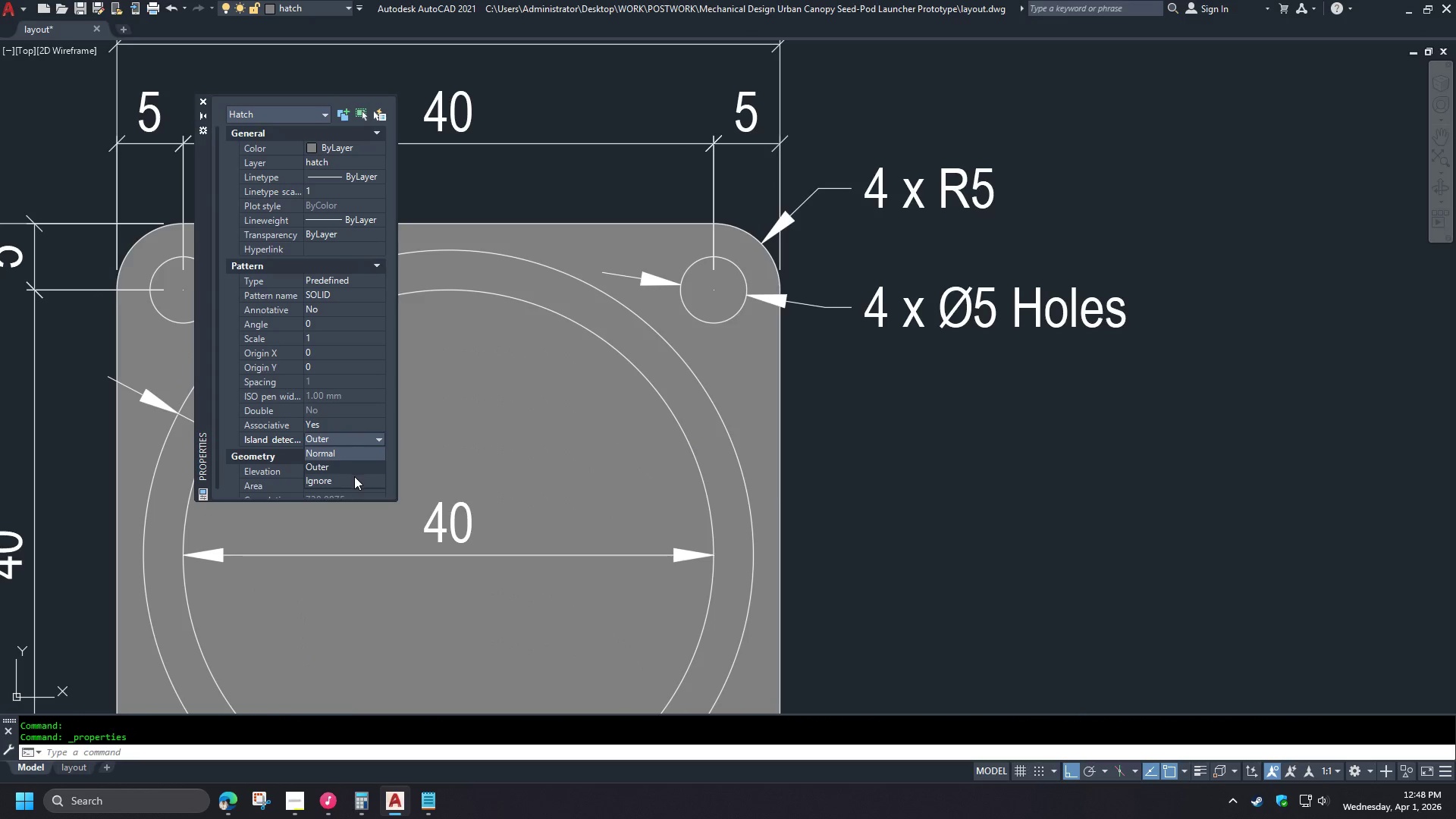 
left_click([354, 476])
 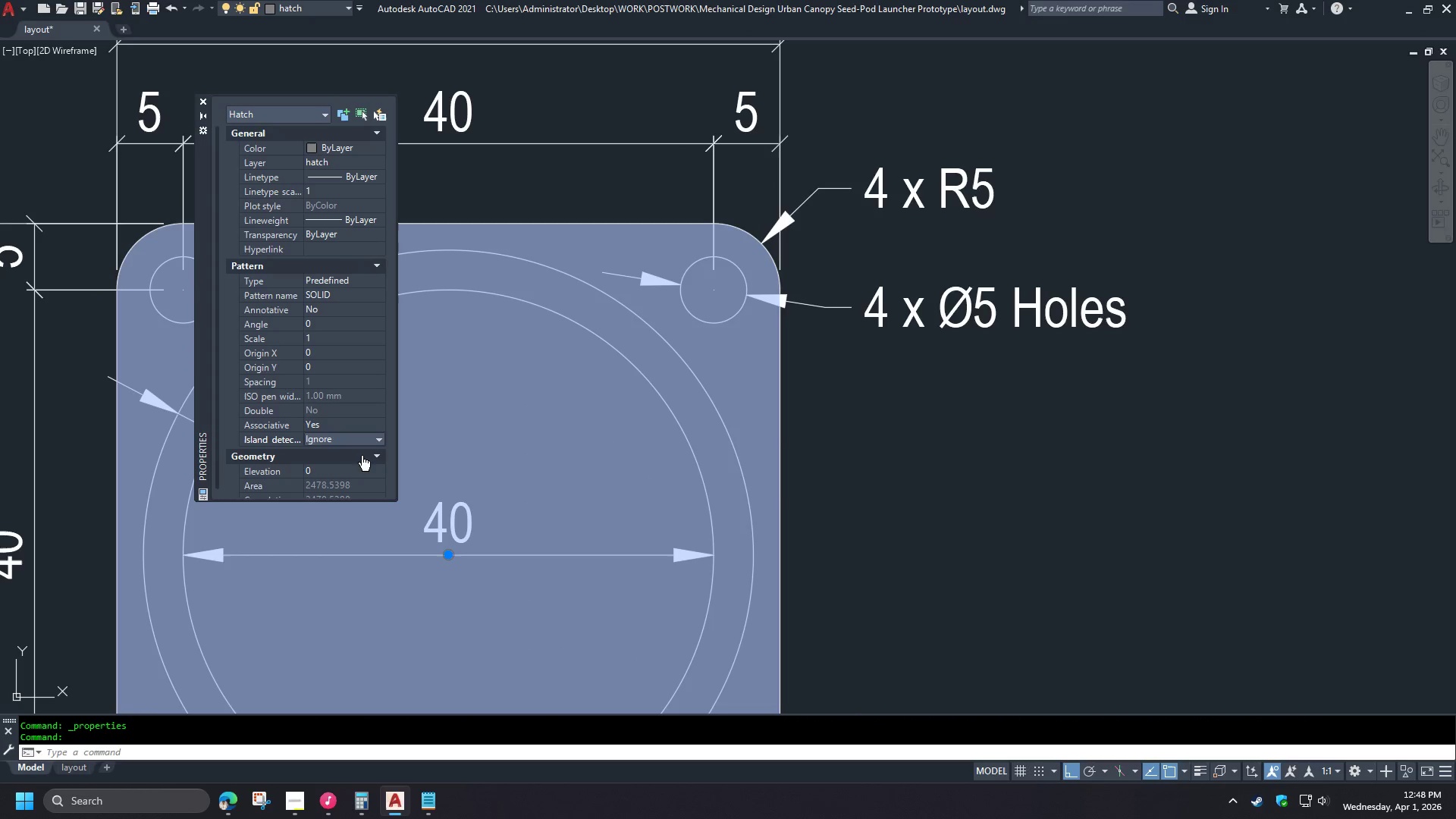 
left_click([371, 443])
 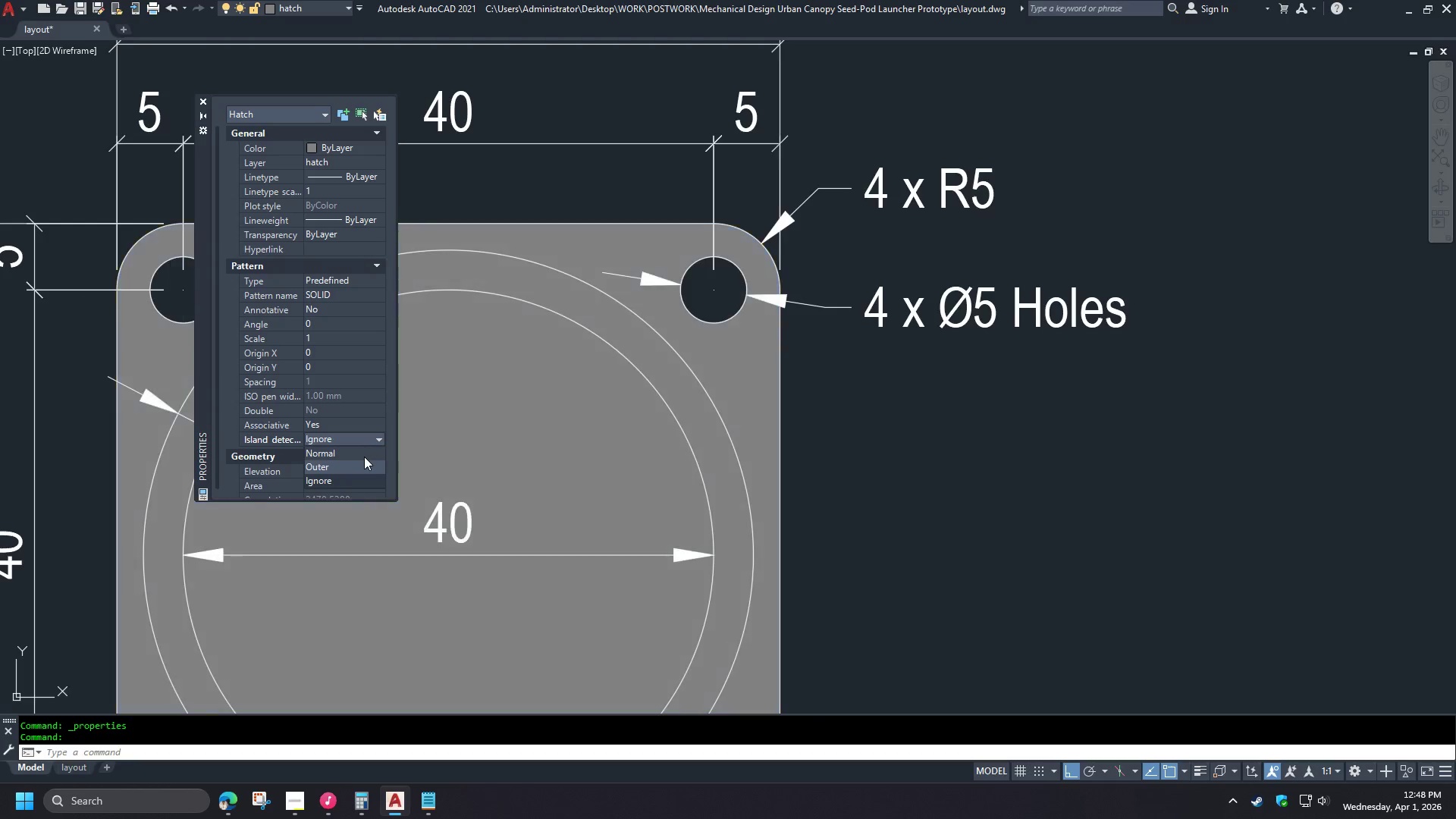 
left_click([364, 457])
 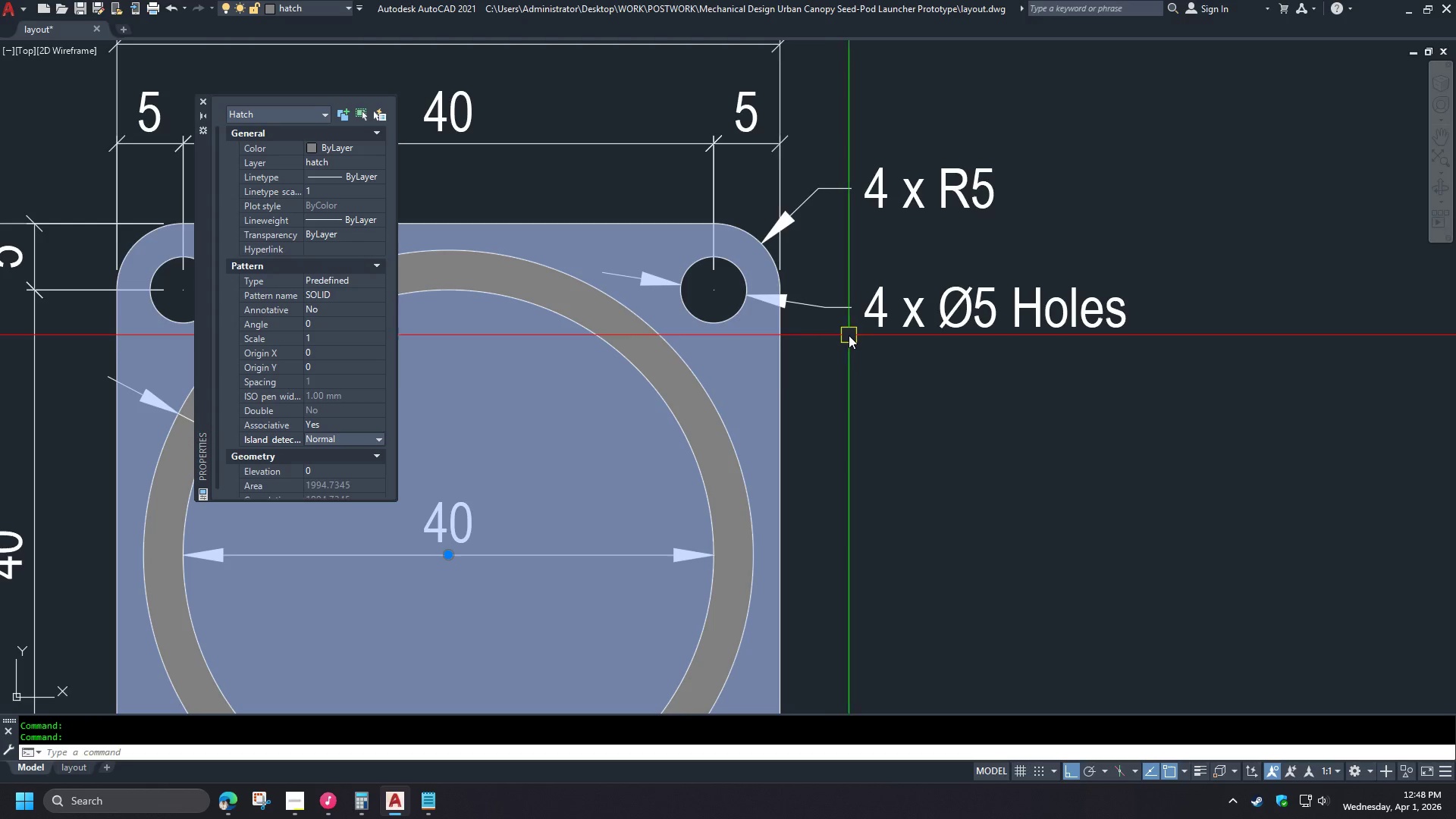 
key(Control+1)
 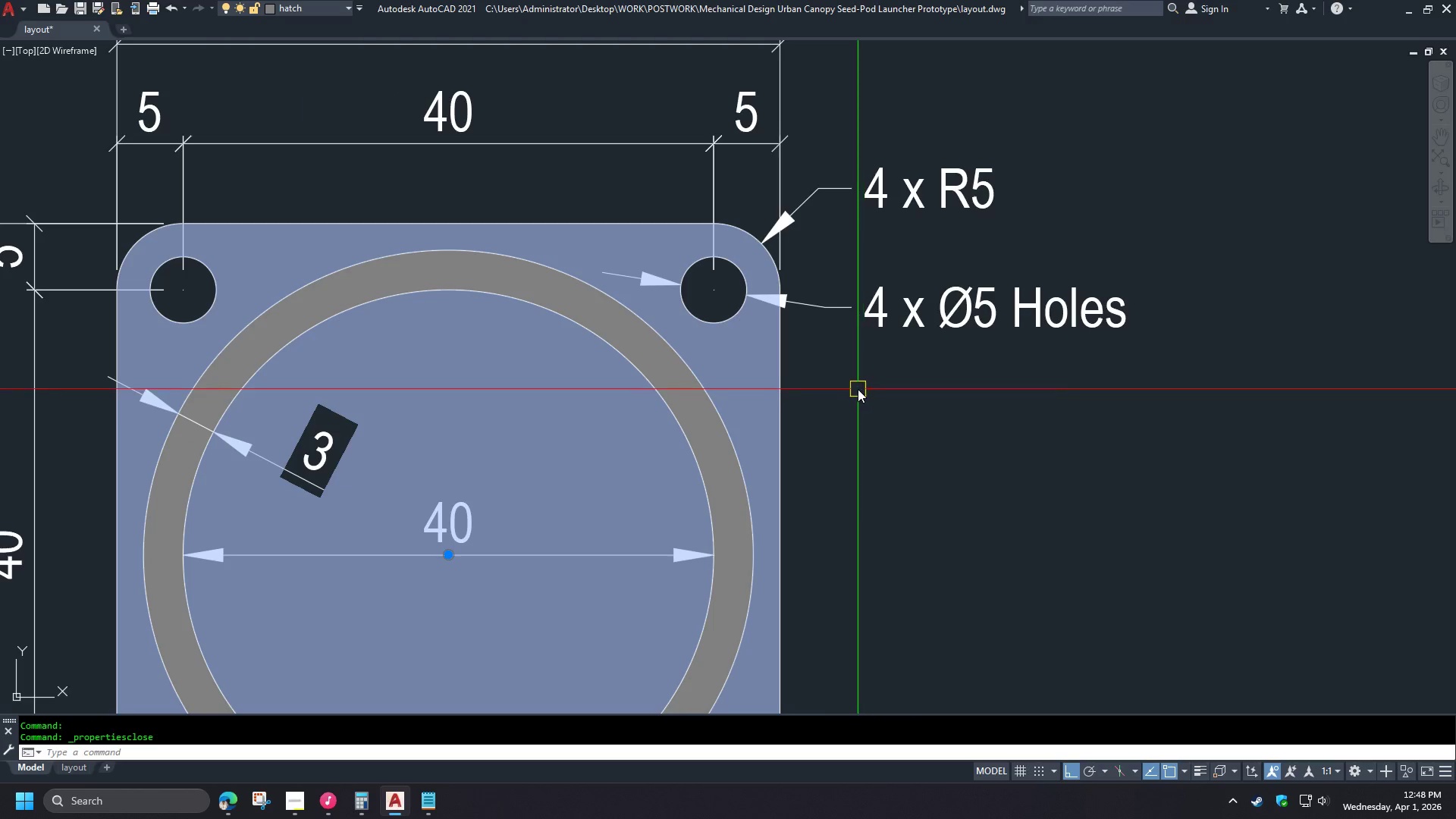 
key(Escape)
 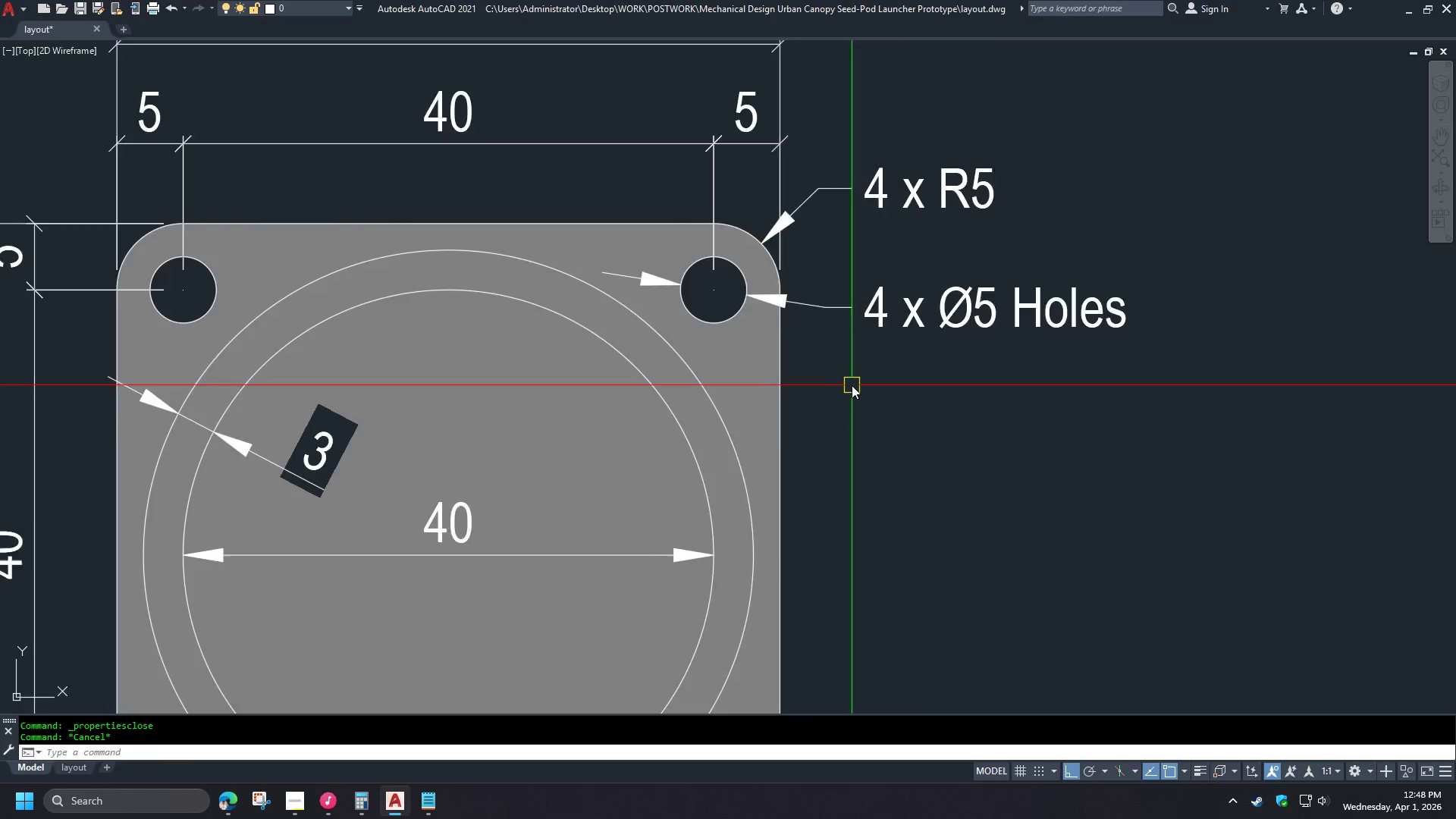 
scroll: coordinate [879, 416], scroll_direction: down, amount: 2.0
 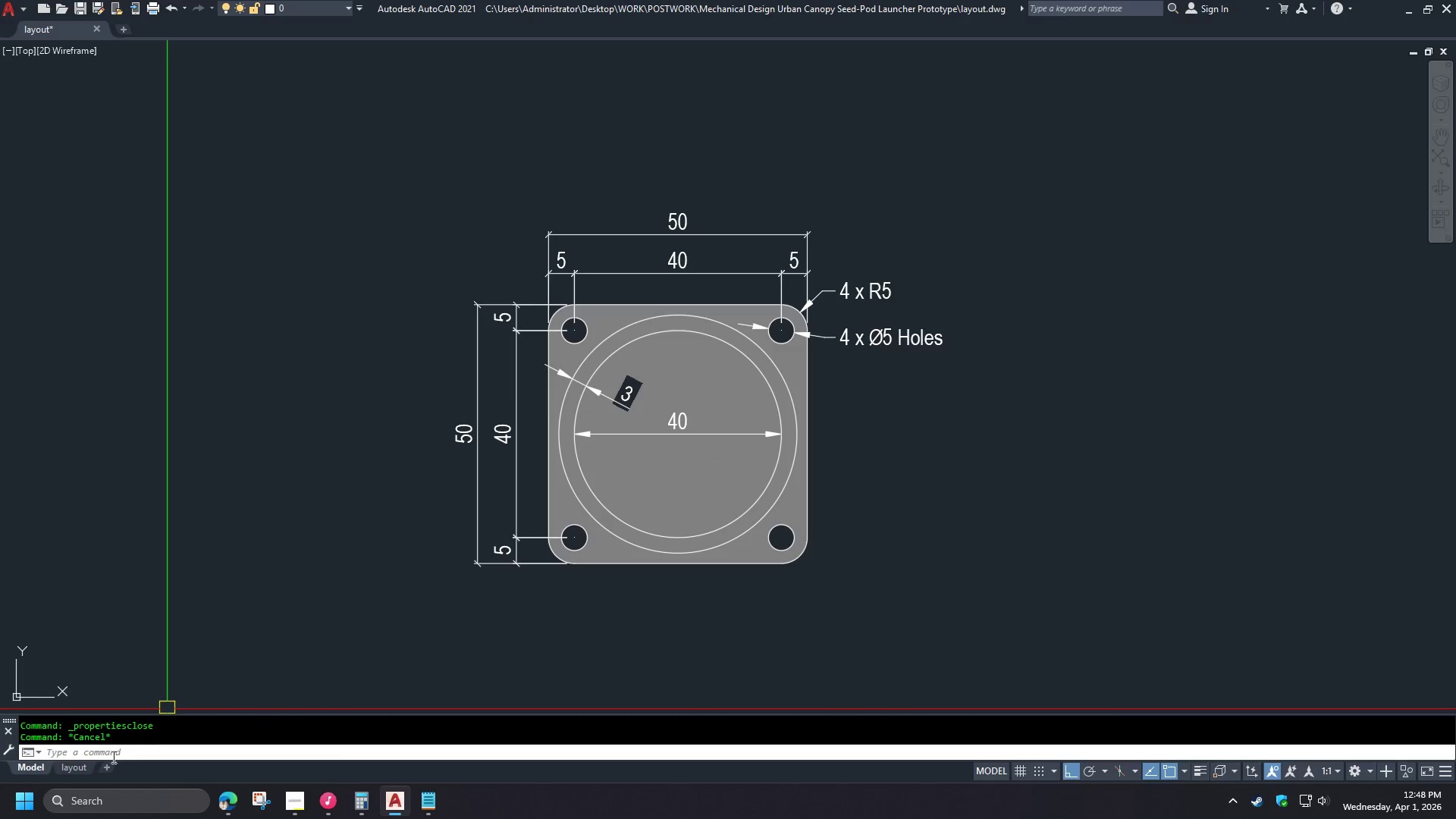 
left_click([80, 765])
 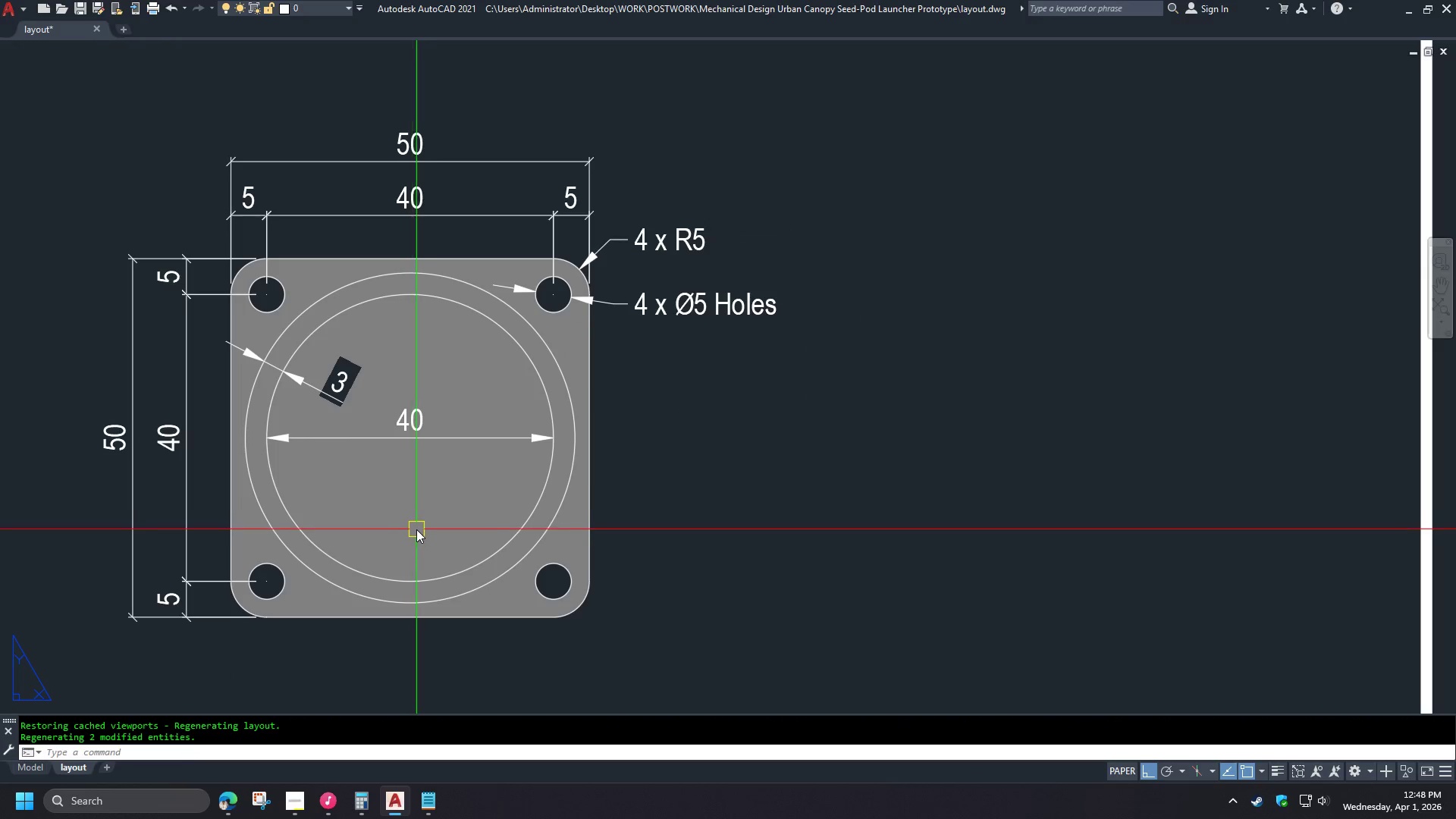 
scroll: coordinate [541, 509], scroll_direction: down, amount: 3.0
 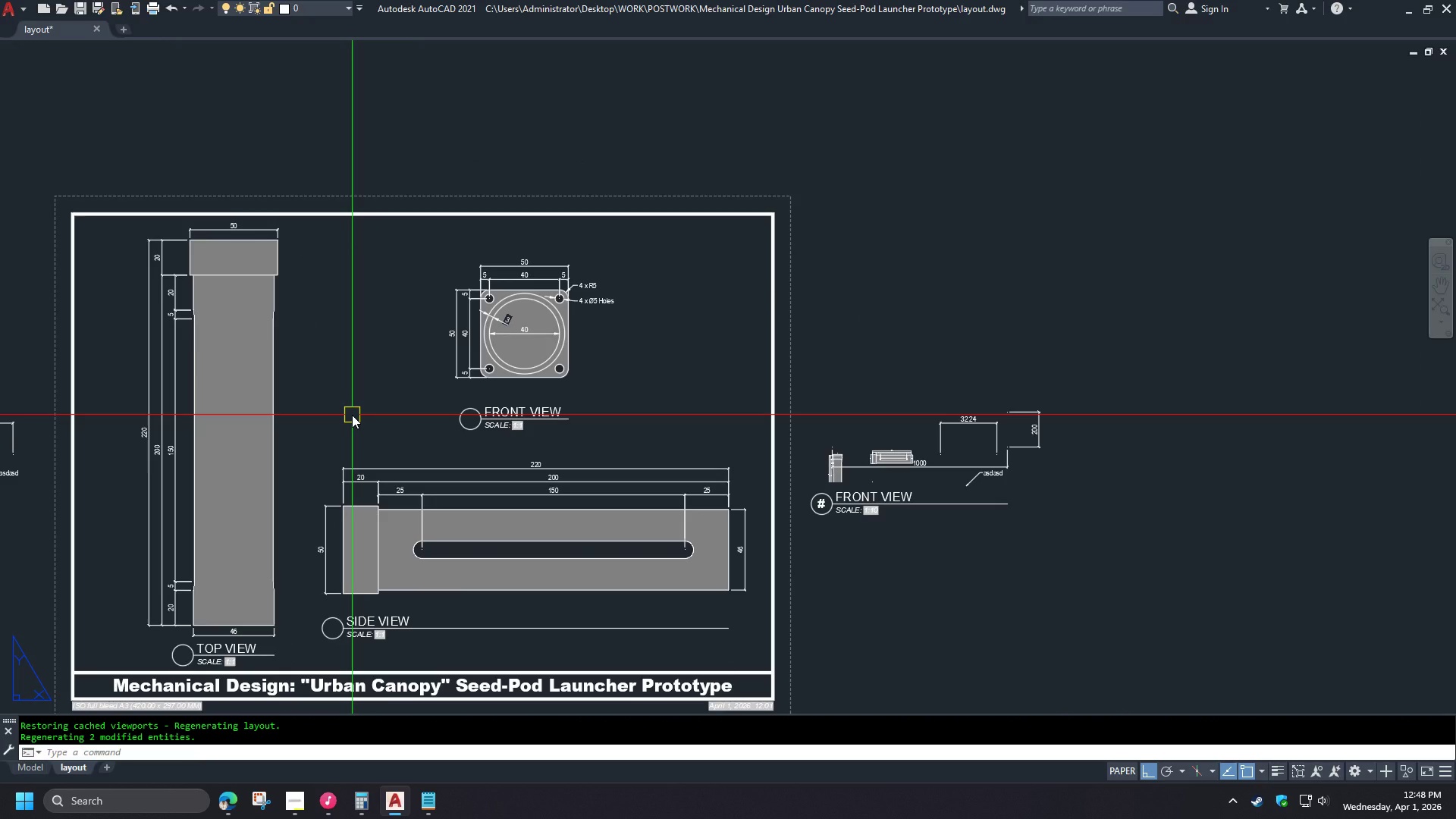 
type(PRE )
 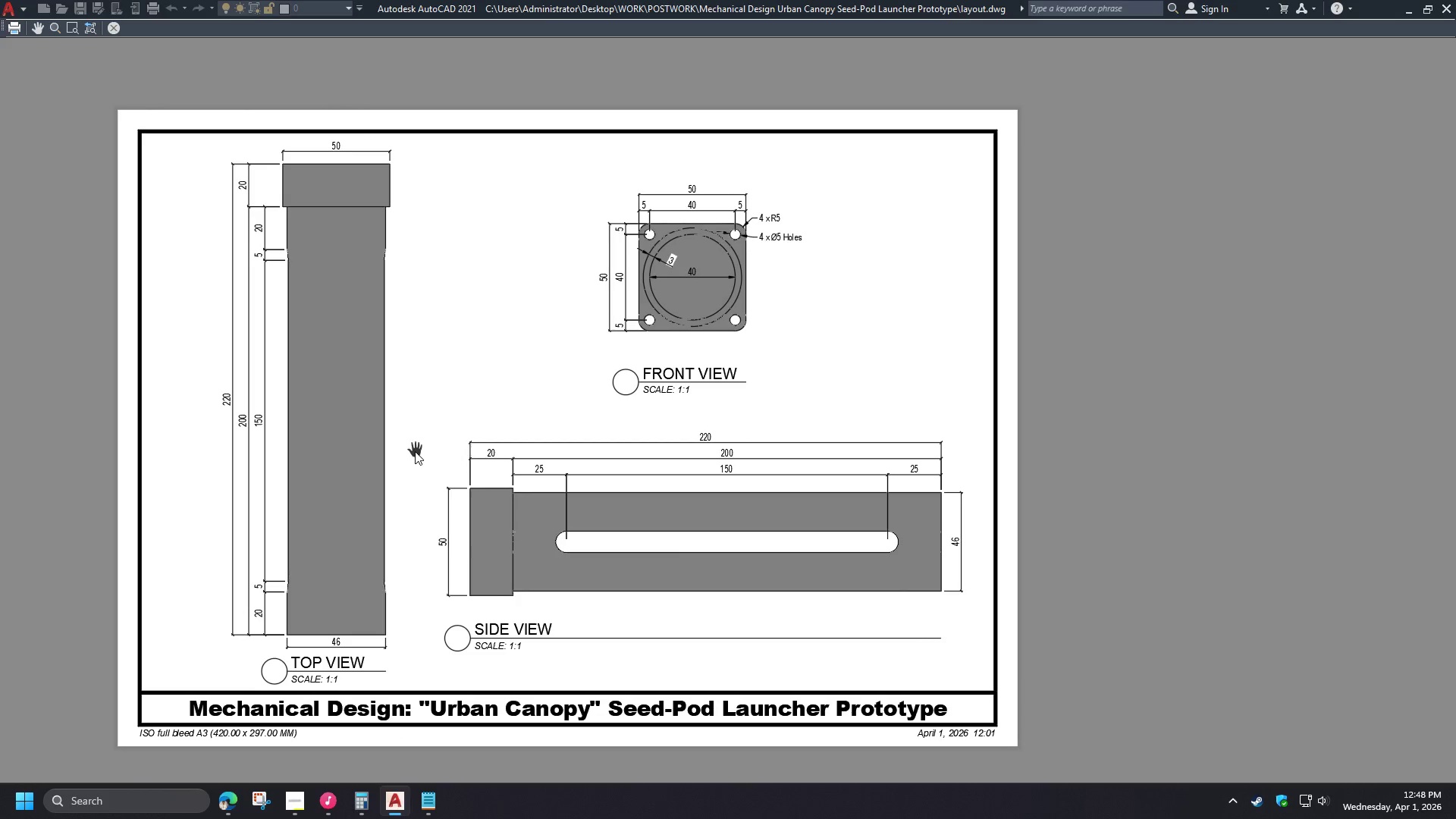 
scroll: coordinate [411, 448], scroll_direction: up, amount: 5.0
 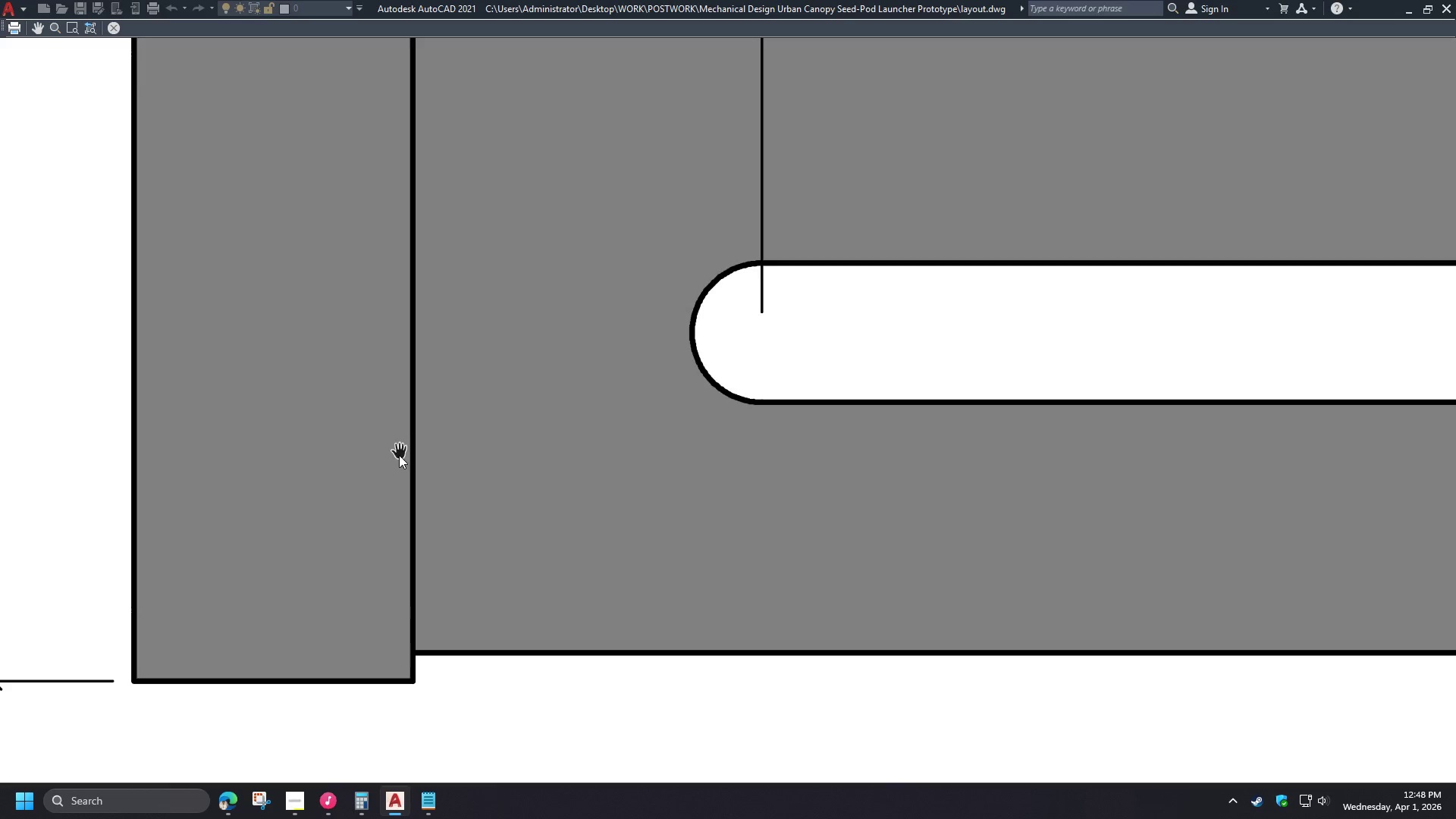 
scroll: coordinate [517, 523], scroll_direction: down, amount: 4.0
 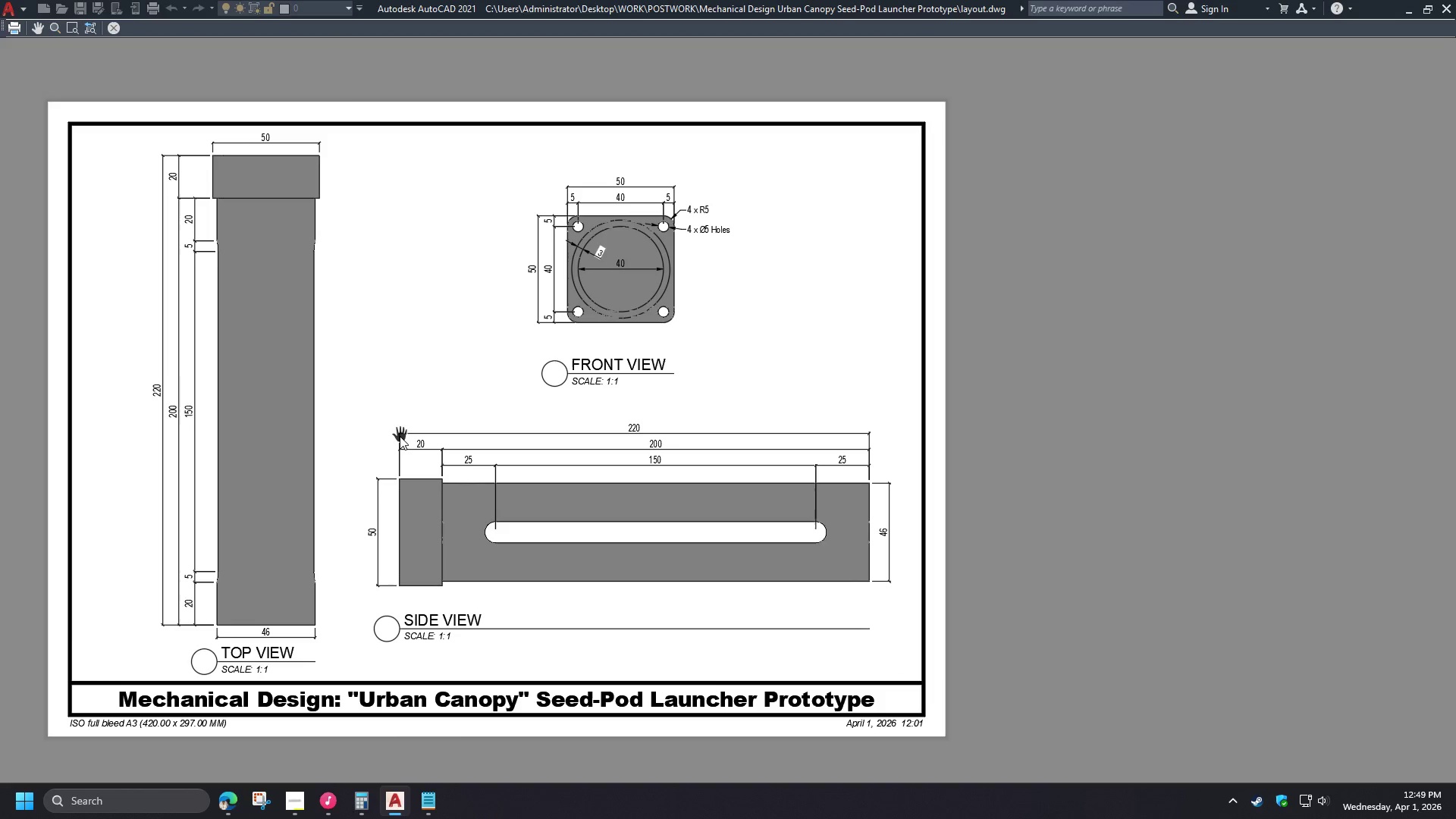 
scroll: coordinate [400, 436], scroll_direction: up, amount: 1.0
 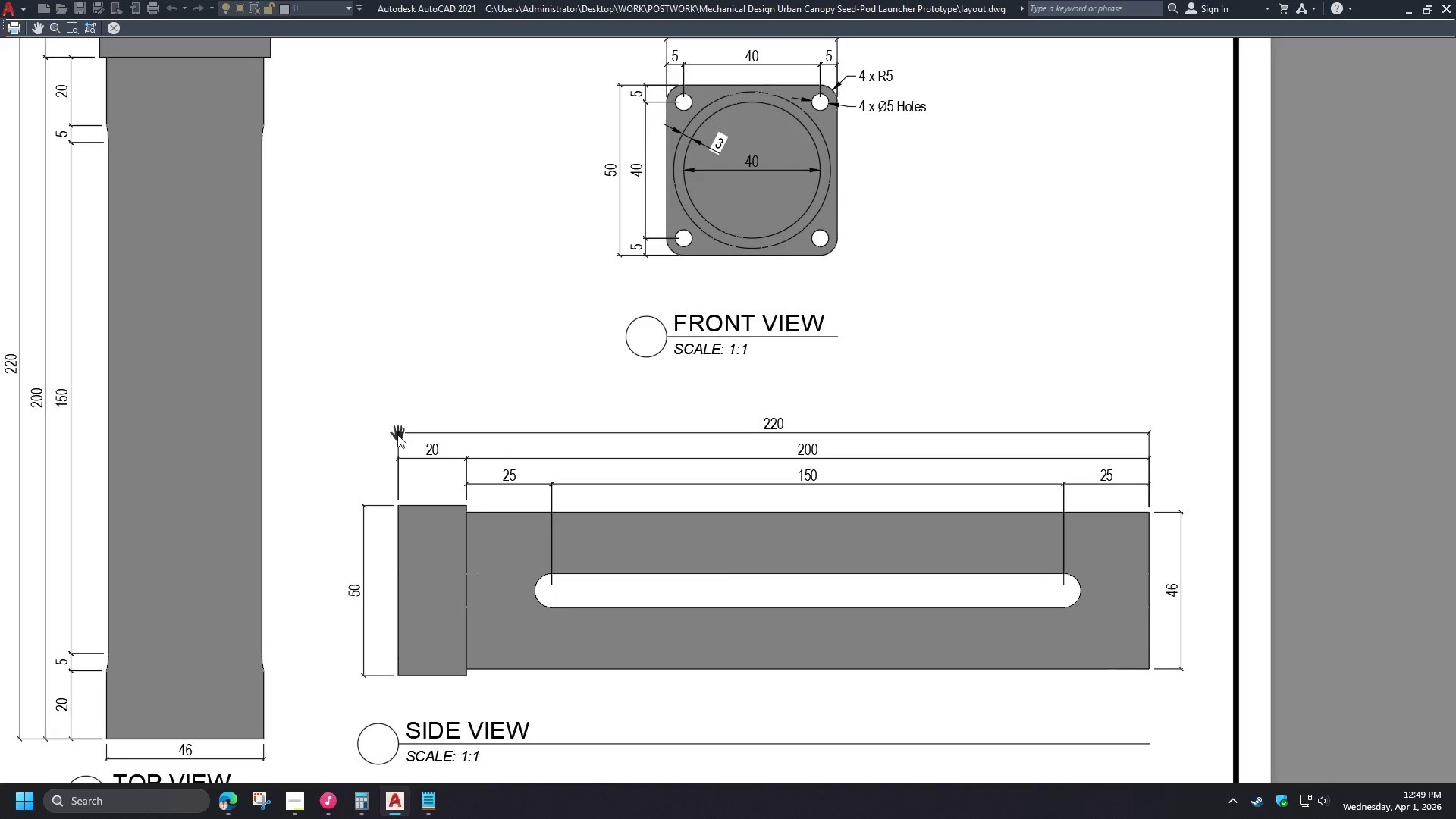 
scroll: coordinate [400, 431], scroll_direction: down, amount: 1.0
 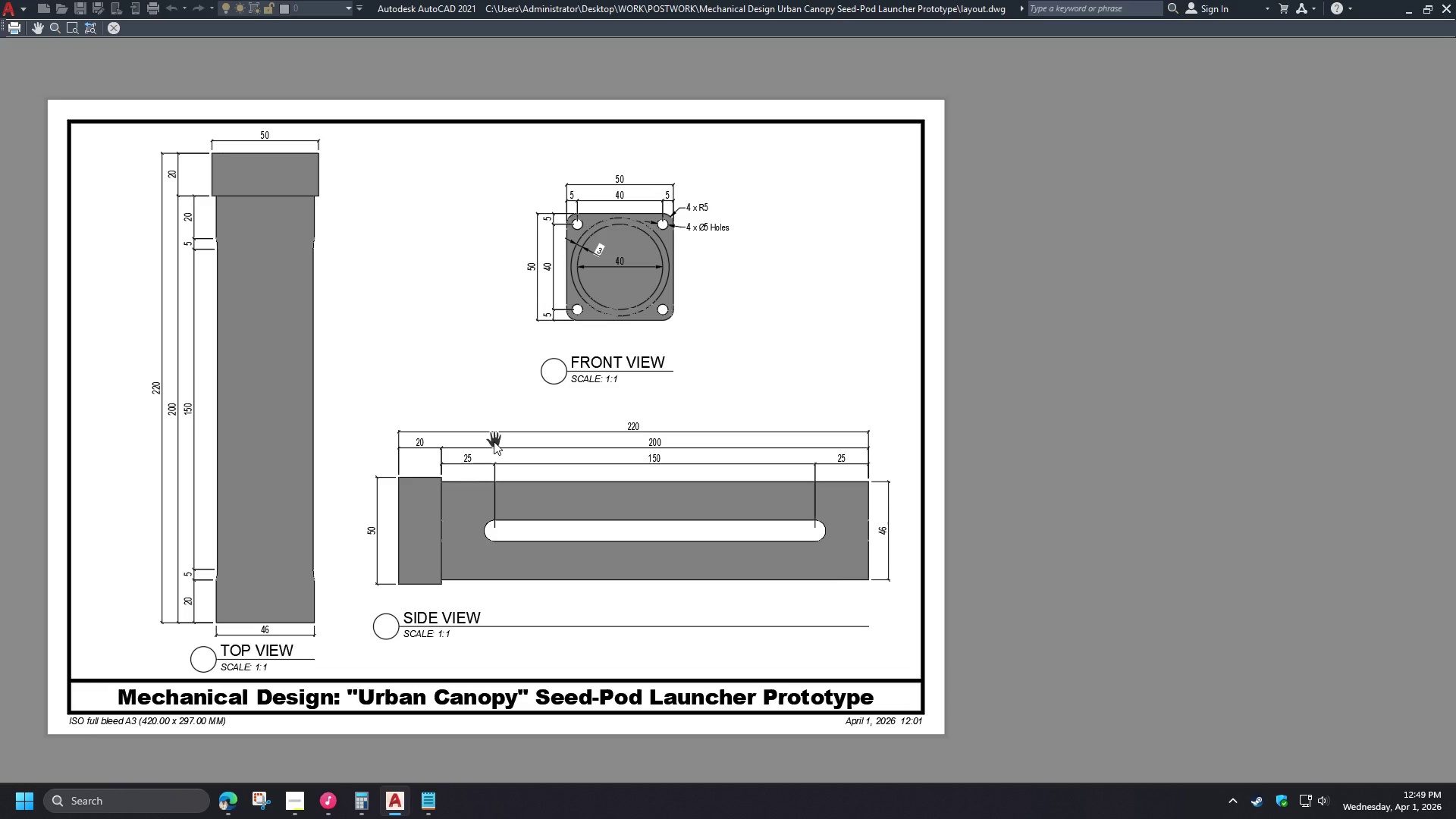 
key(Escape)
 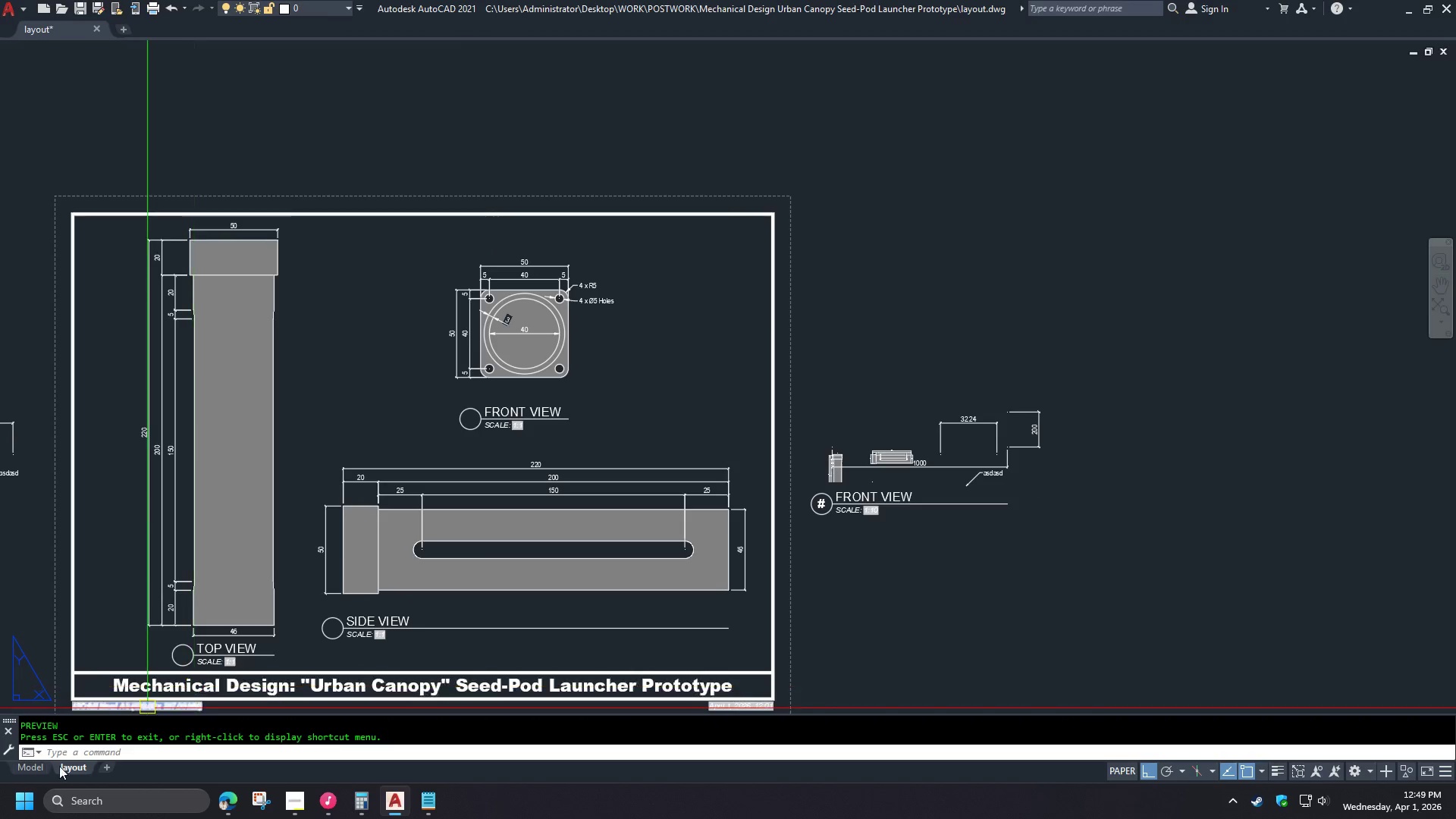 
left_click([19, 766])
 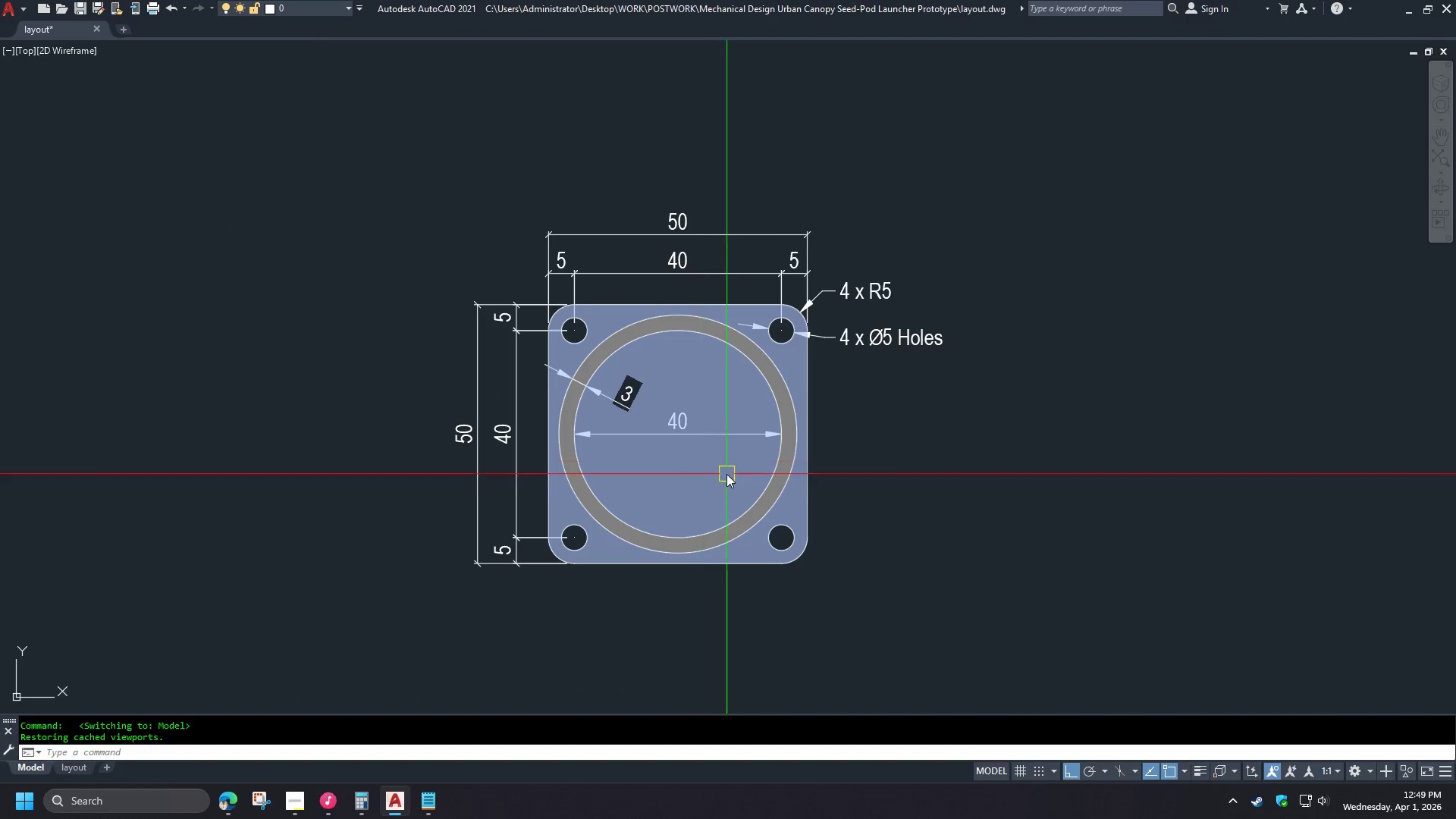 
scroll: coordinate [701, 415], scroll_direction: down, amount: 4.0
 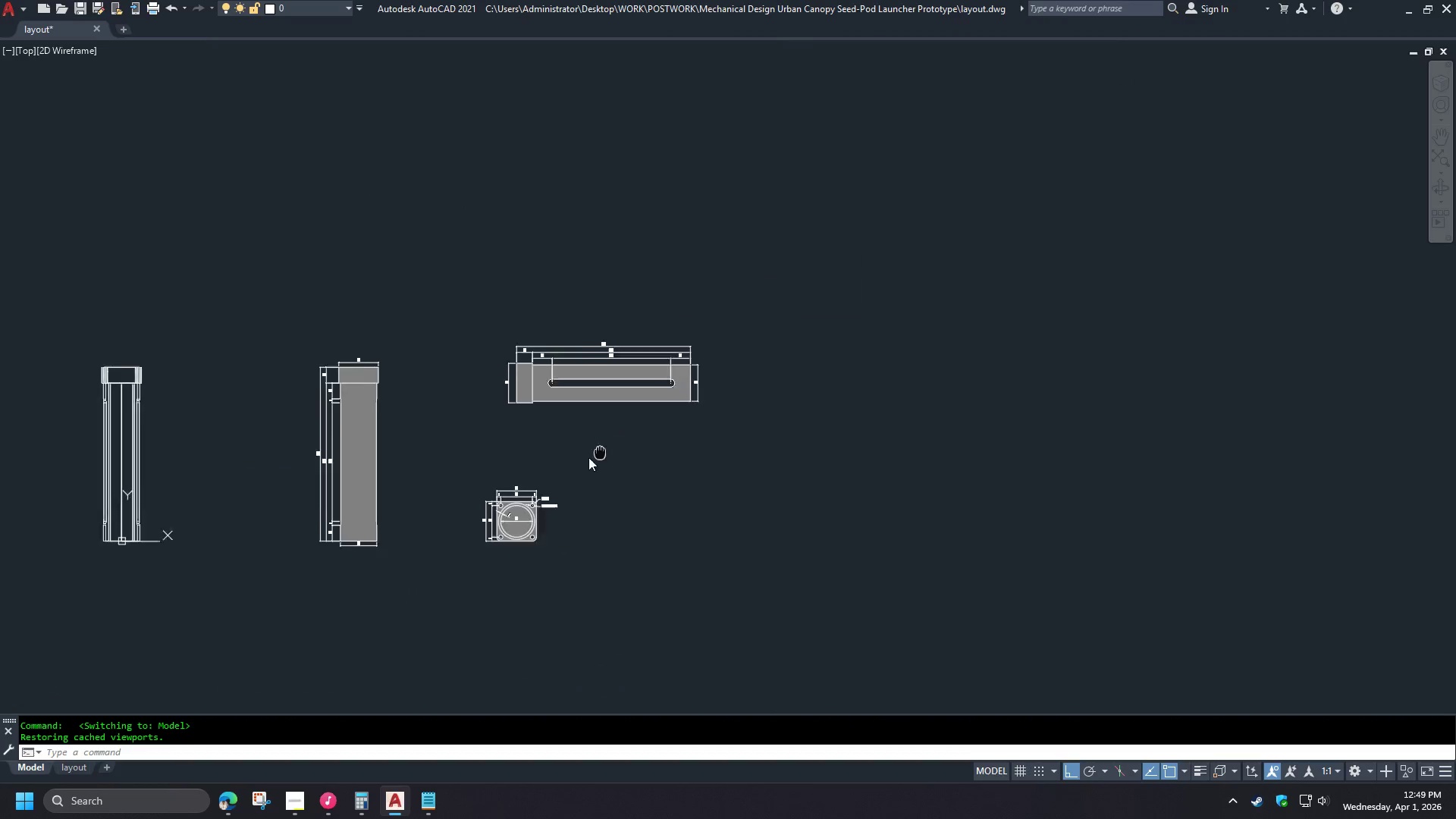 
scroll: coordinate [644, 421], scroll_direction: up, amount: 4.0
 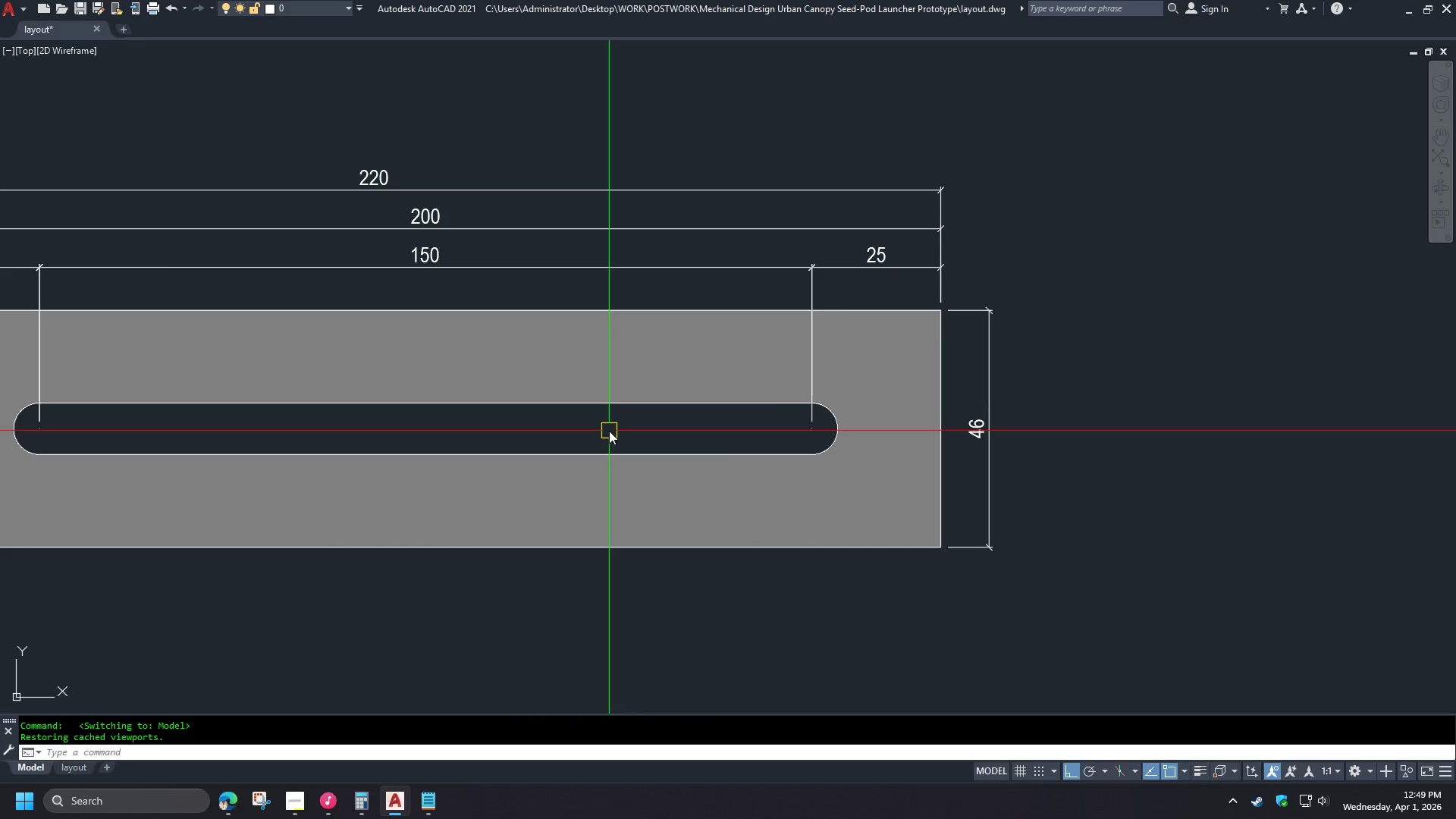 
type(DLI )
 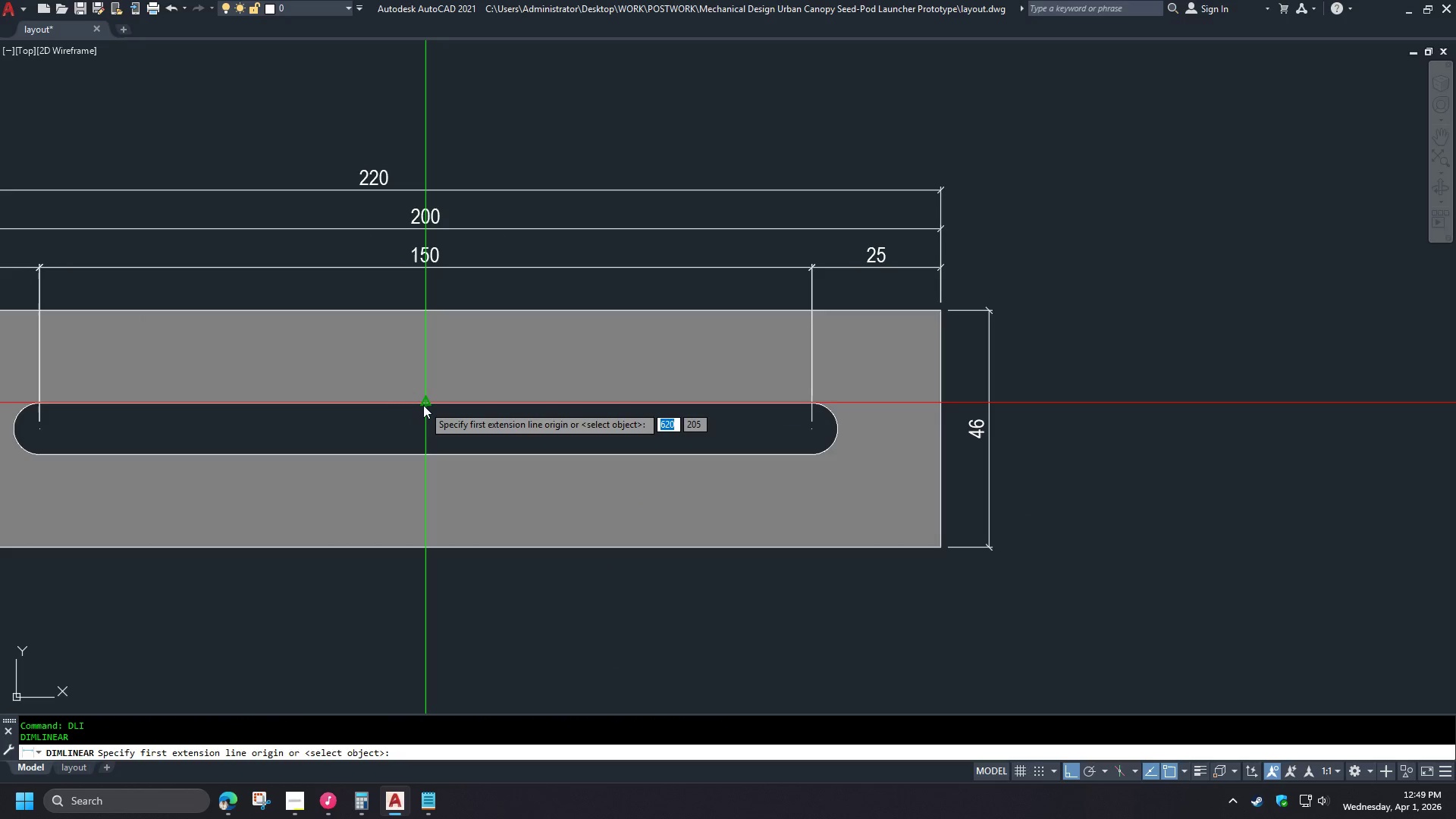 
left_click([423, 405])
 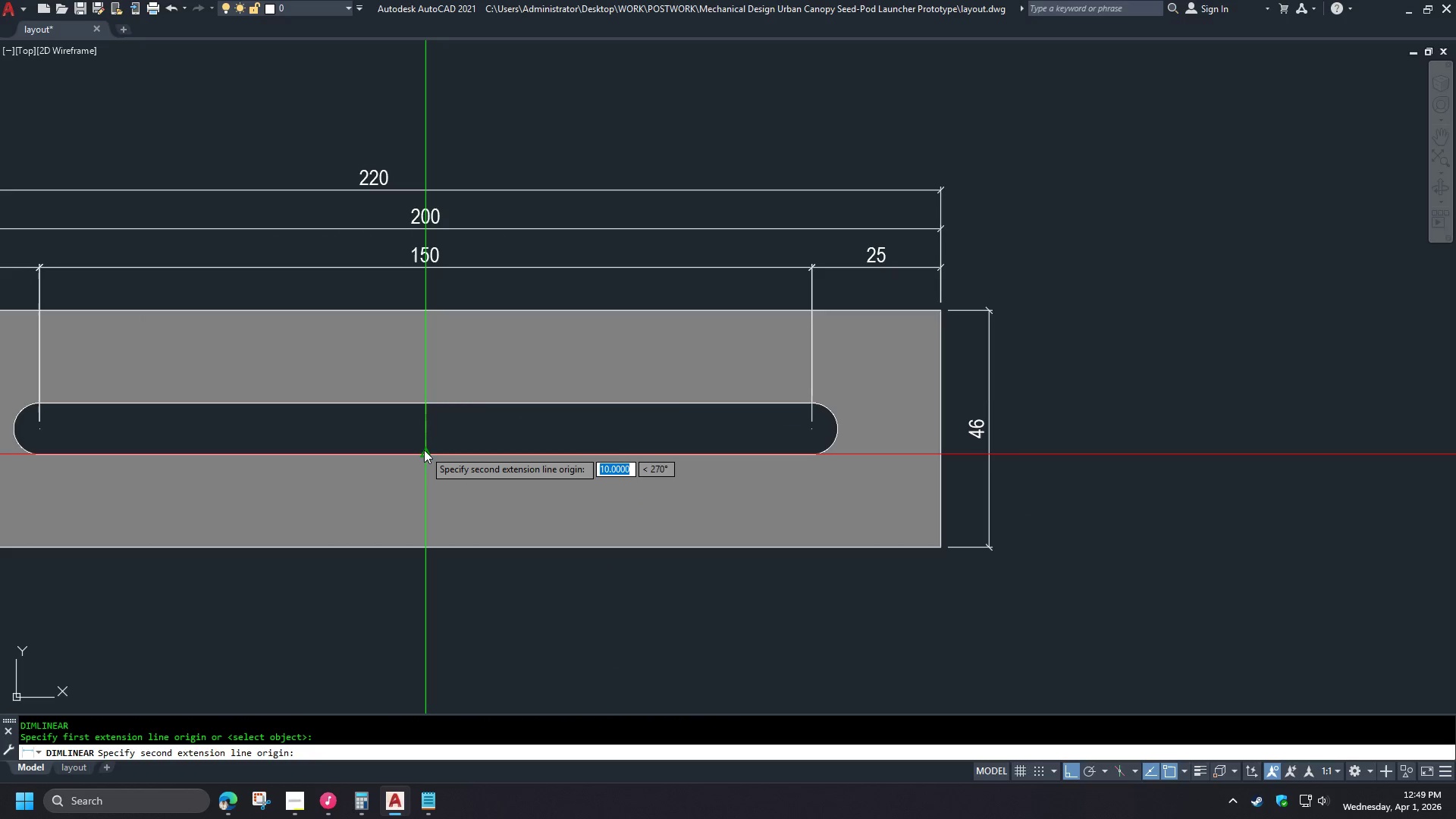 
left_click([424, 453])
 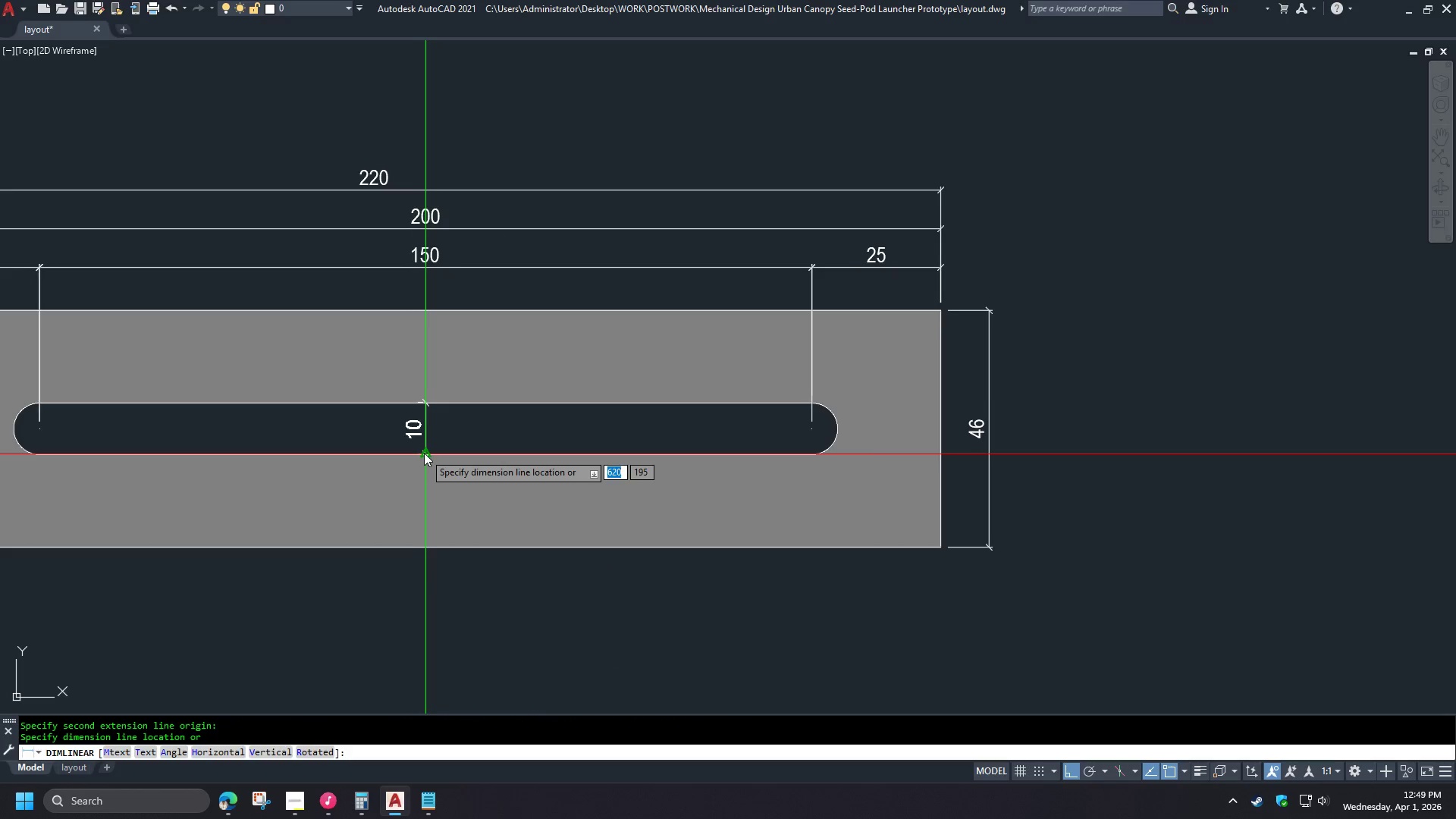 
left_click([424, 453])
 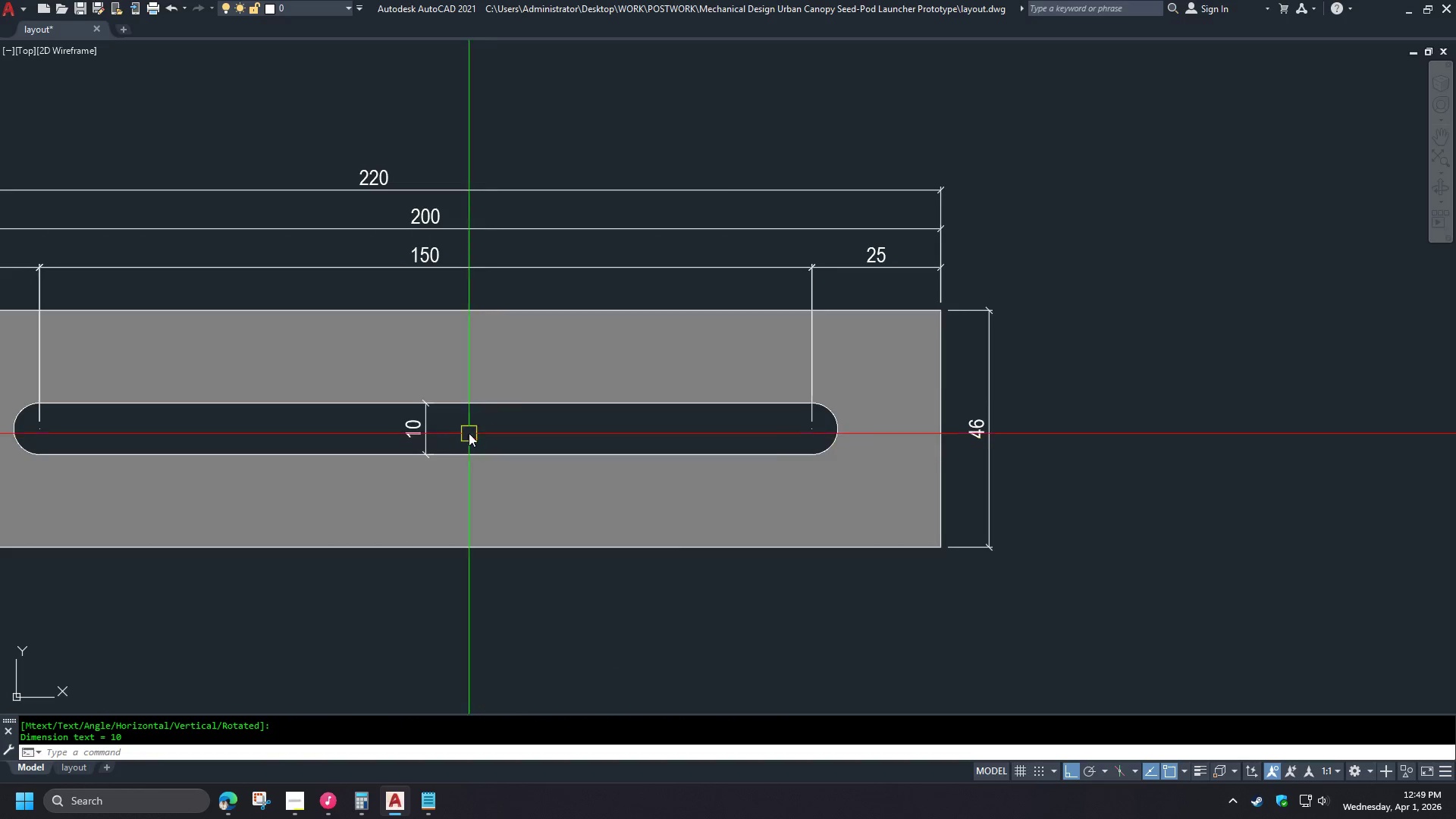 
key(M)
 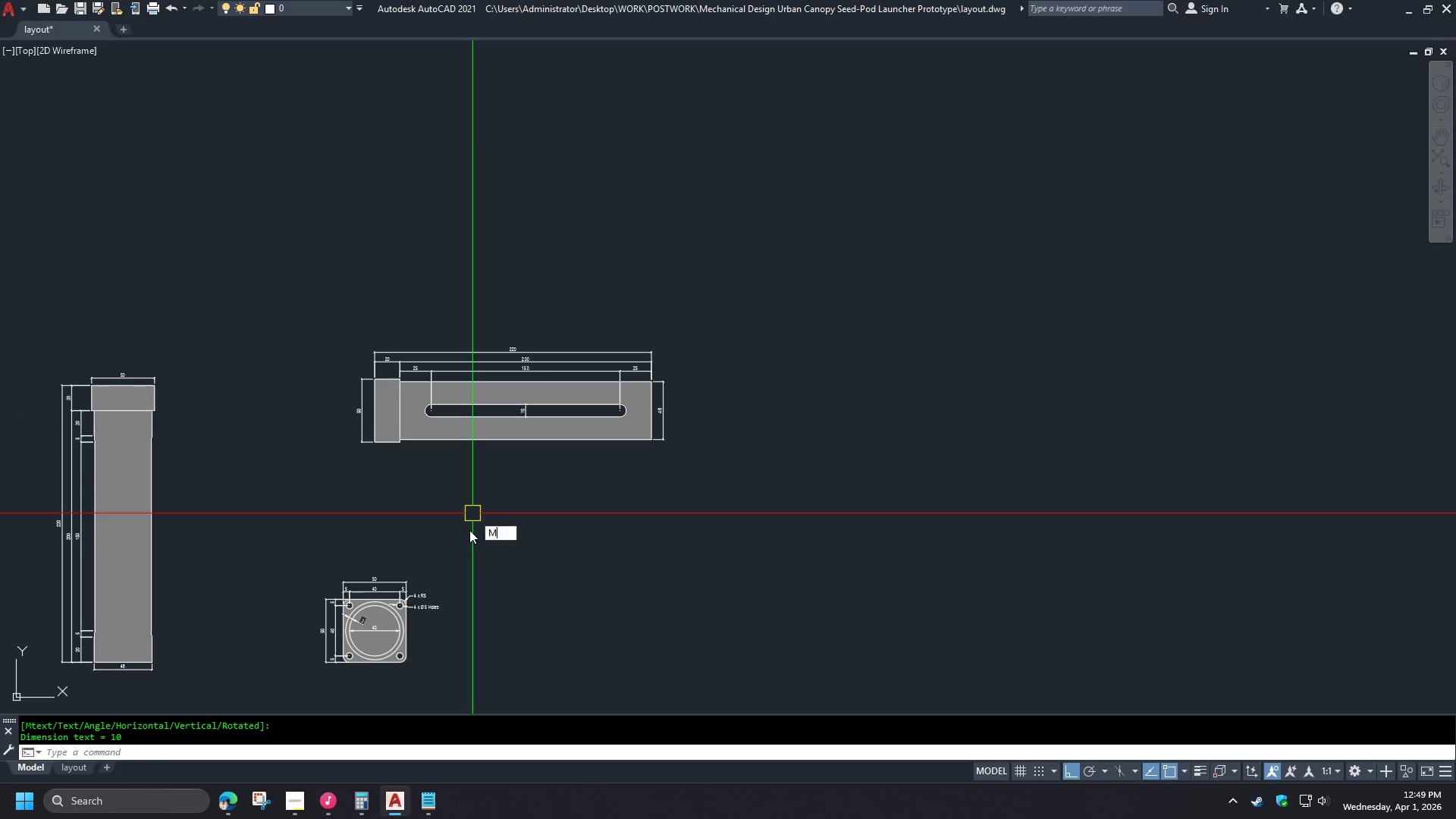 
scroll: coordinate [560, 404], scroll_direction: down, amount: 3.0
 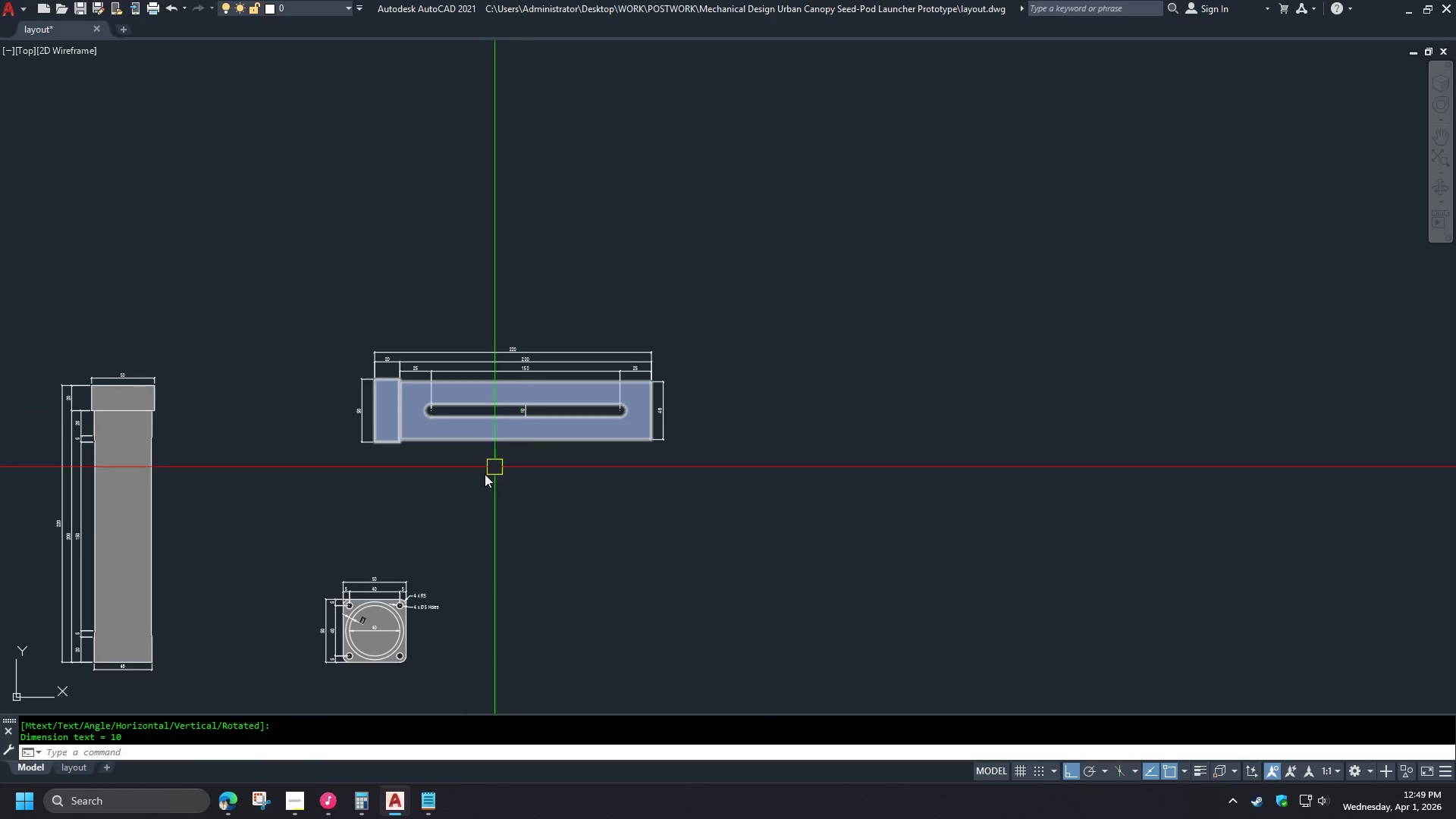 
key(A)
 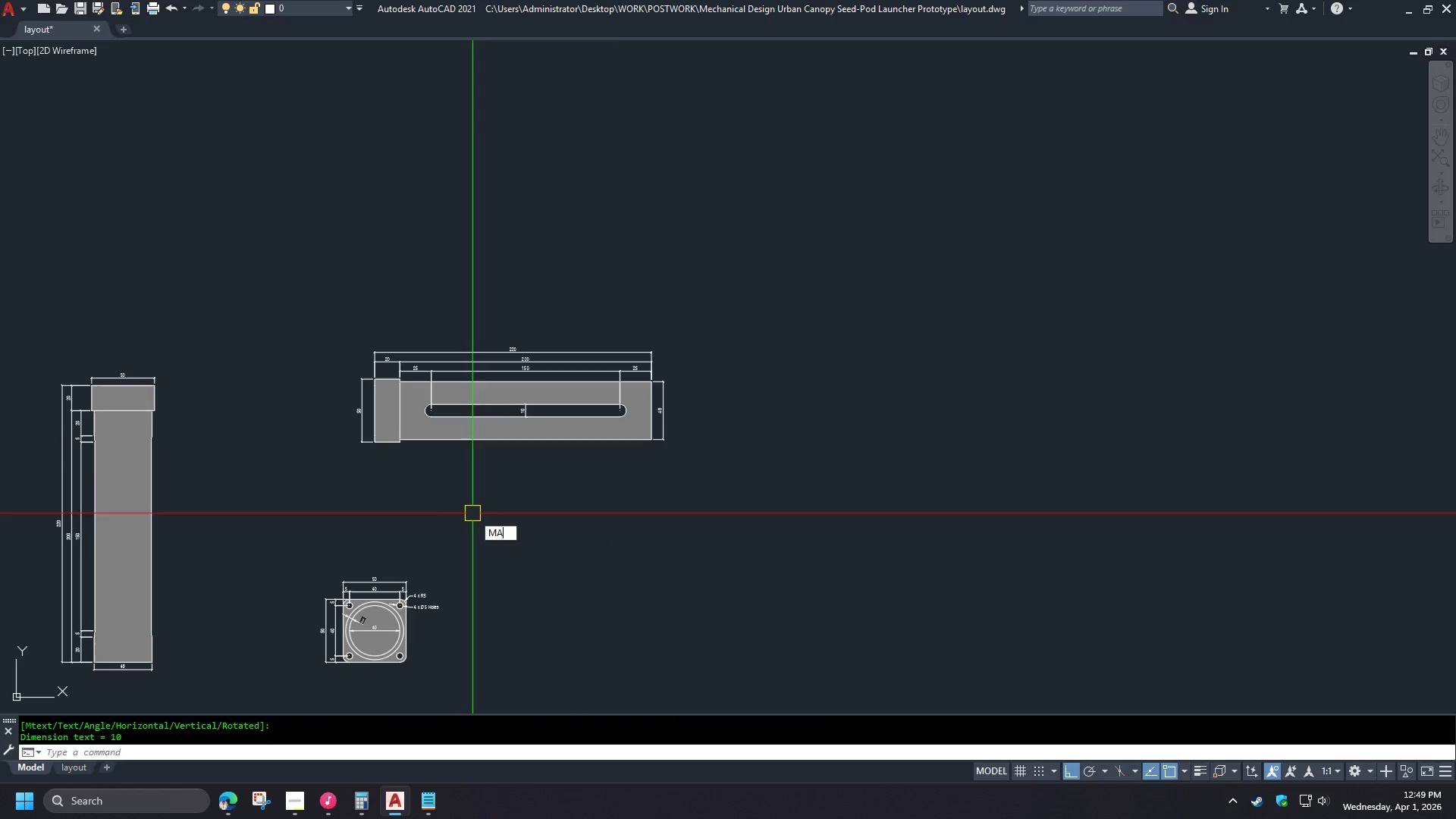 
key(Space)
 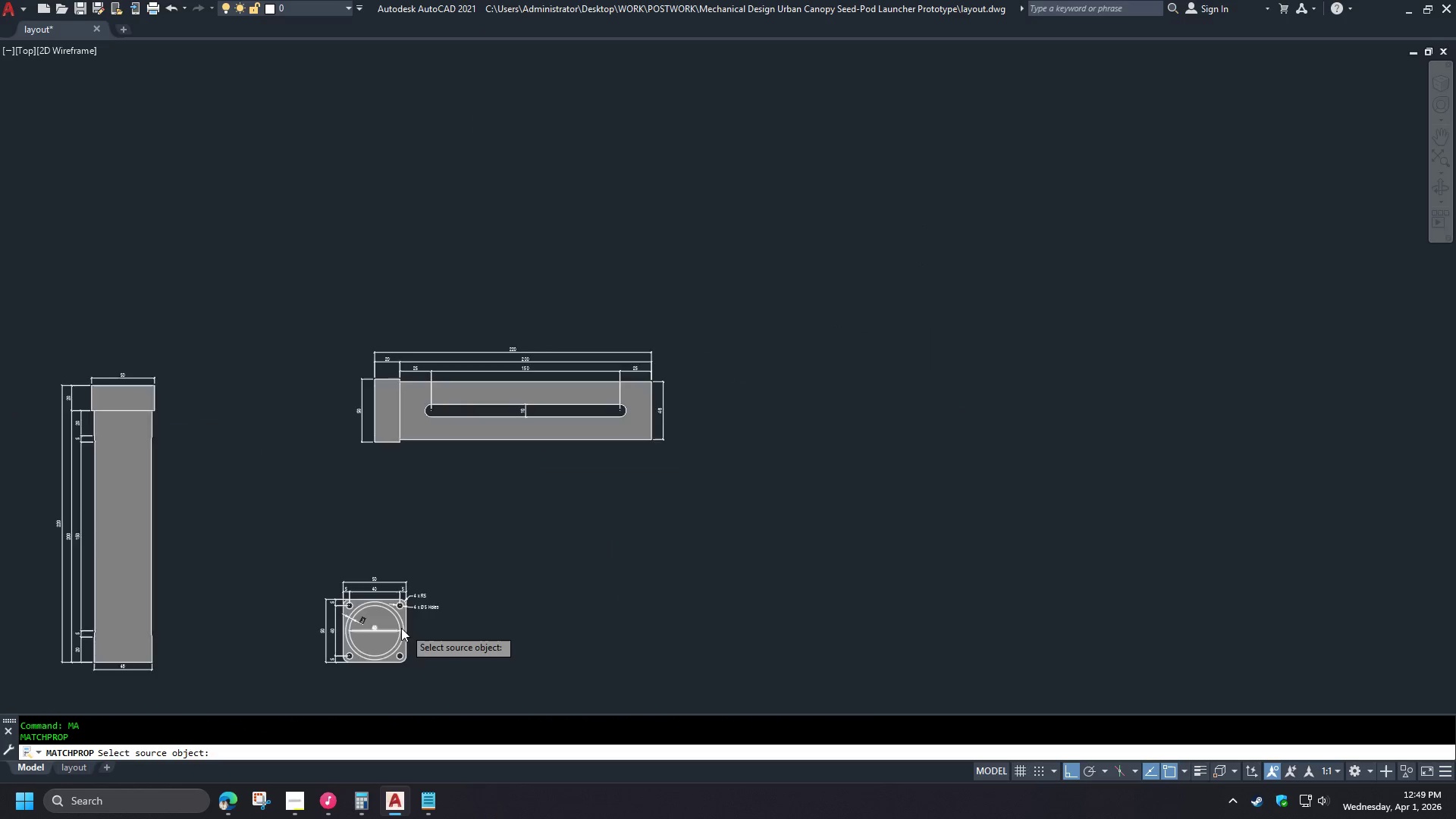 
scroll: coordinate [403, 628], scroll_direction: up, amount: 1.0
 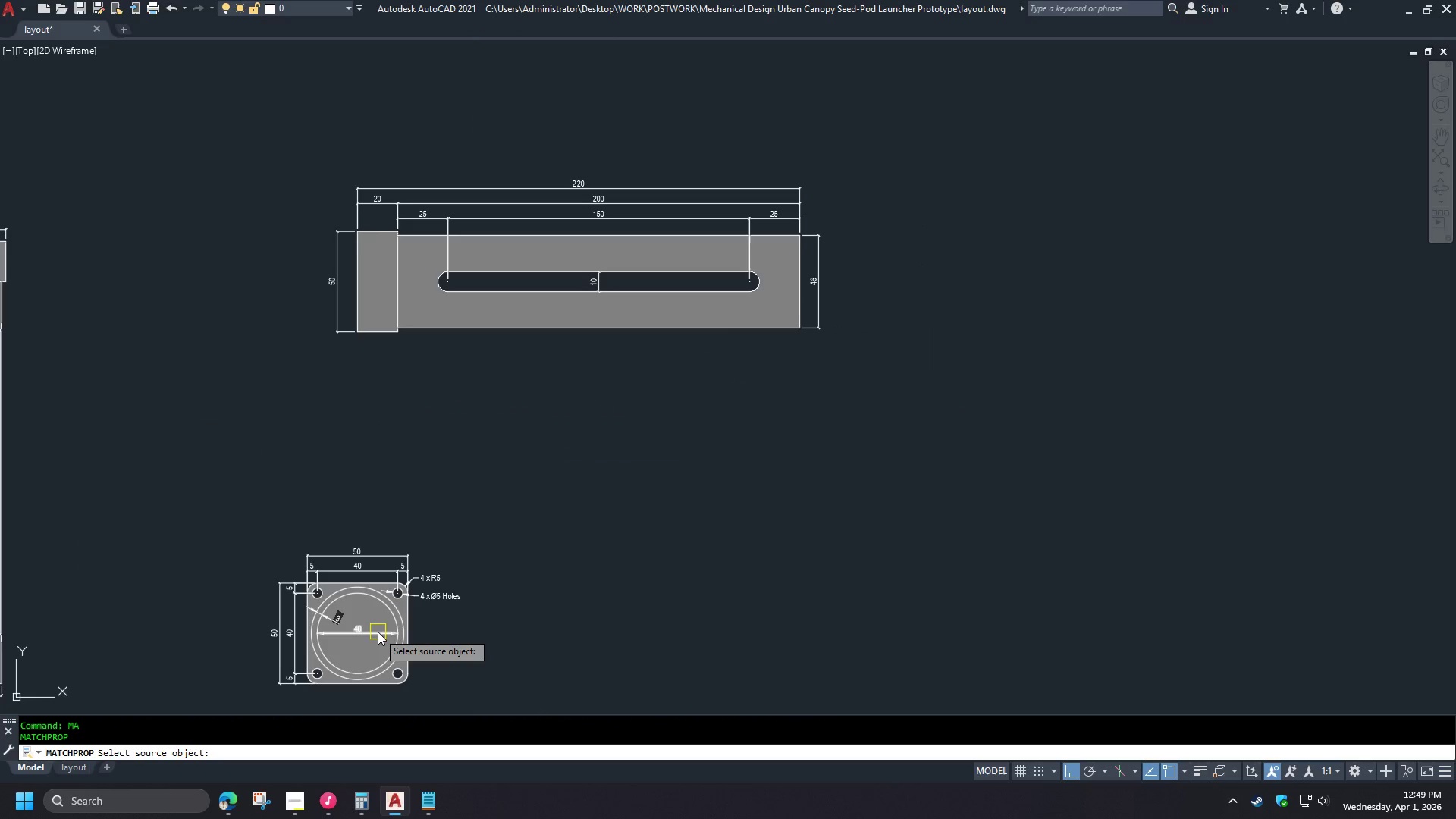 
left_click([378, 632])
 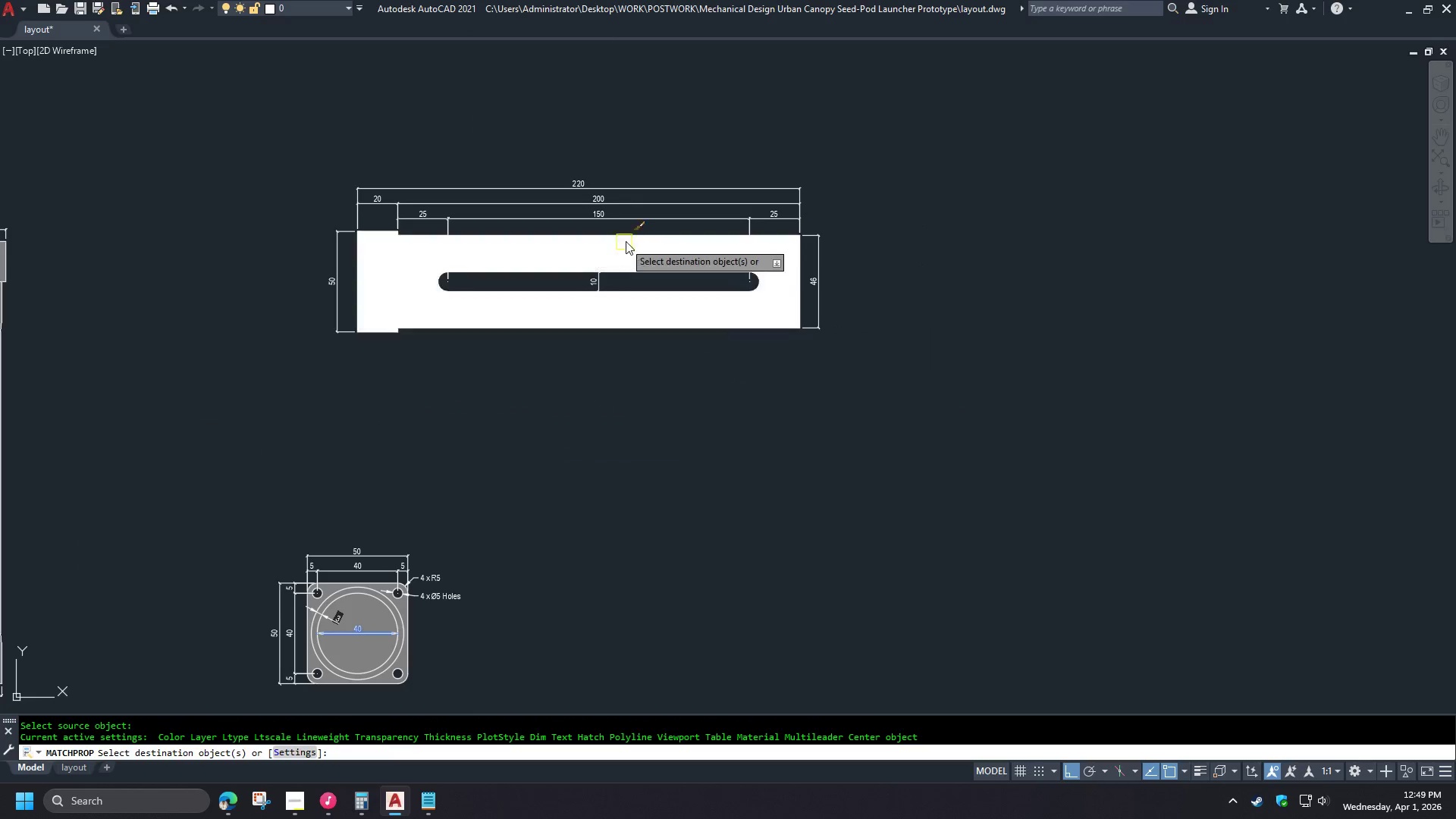 
scroll: coordinate [604, 275], scroll_direction: up, amount: 4.0
 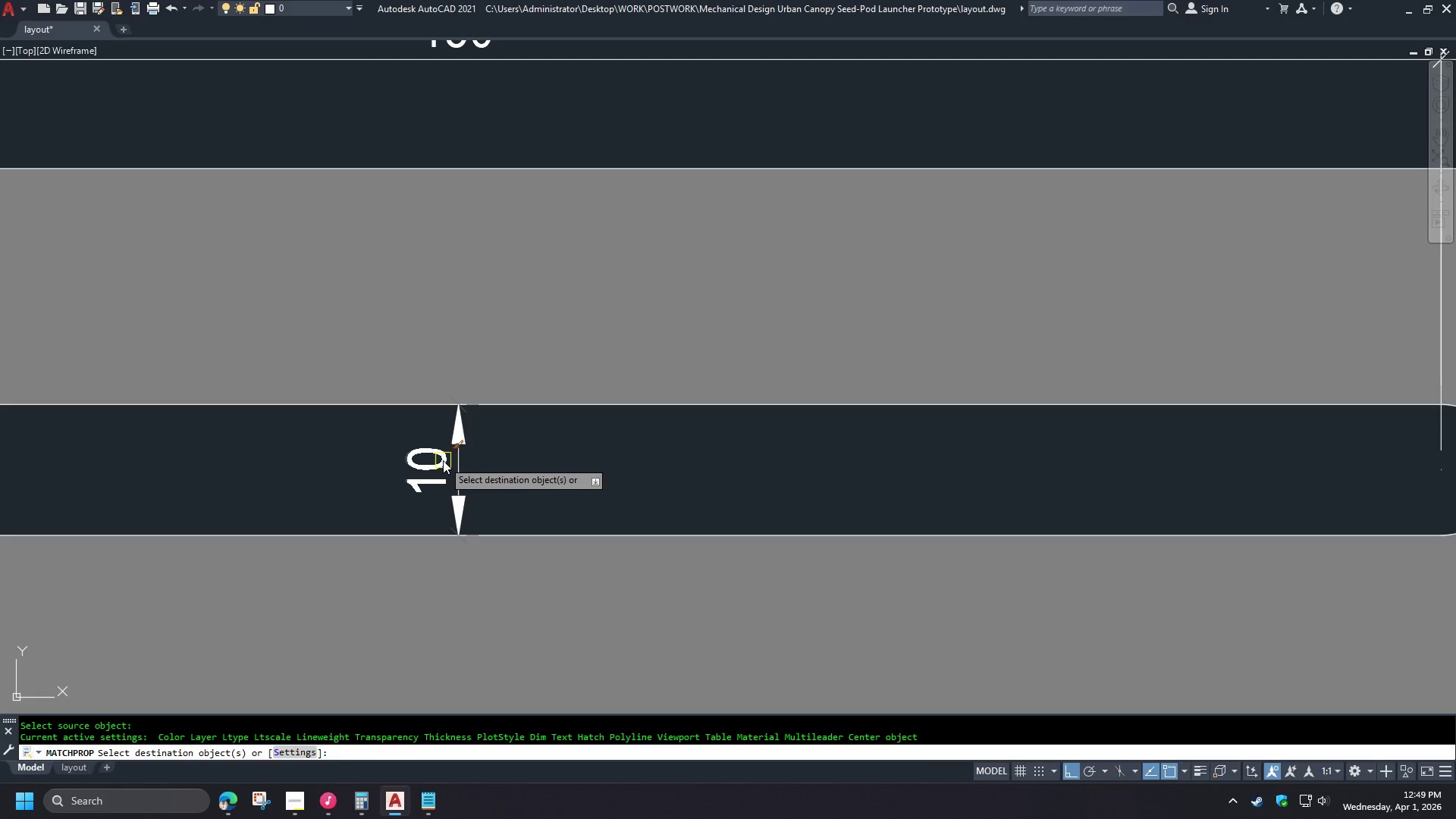 
left_click([447, 463])
 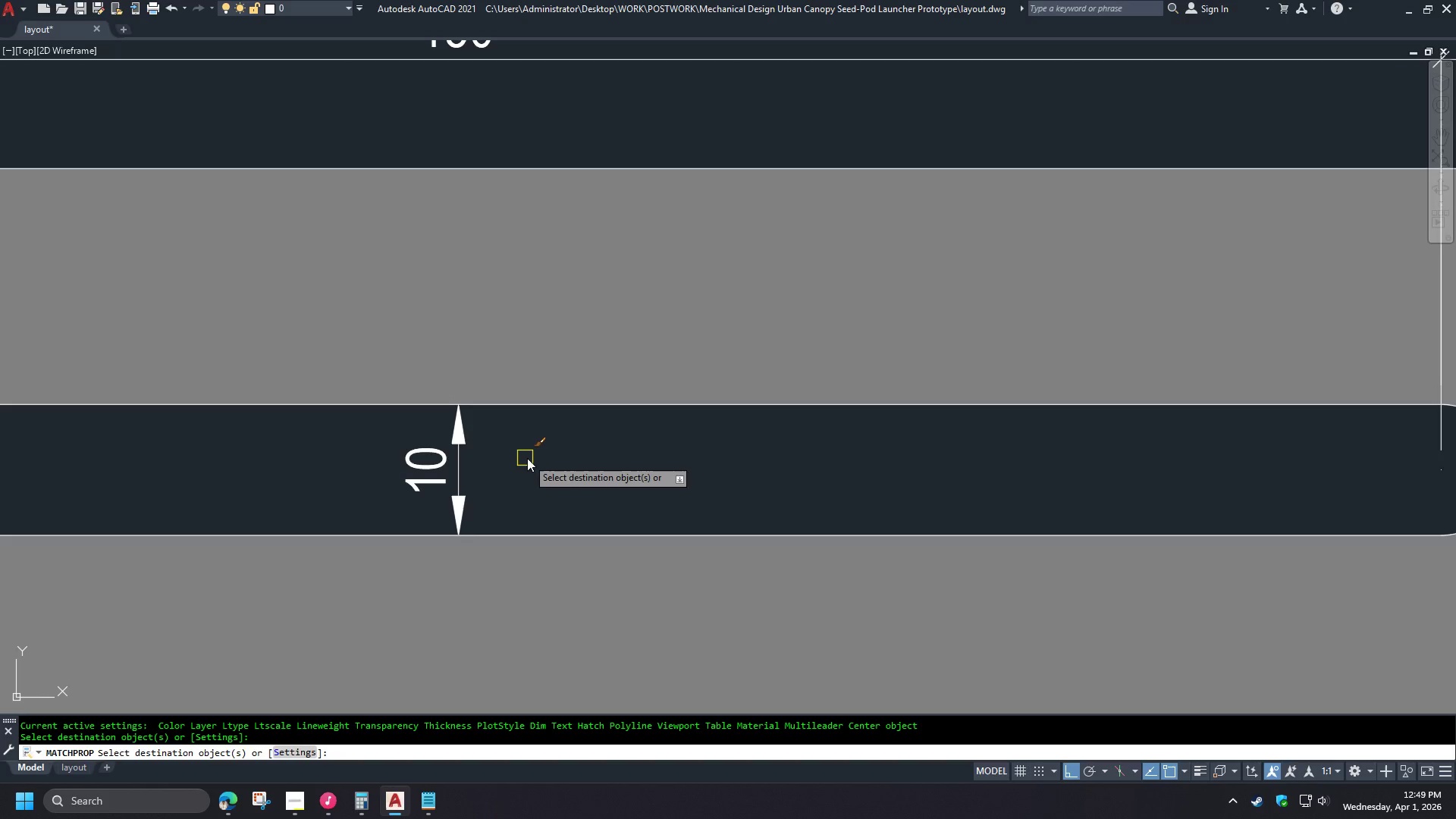 
key(Space)
 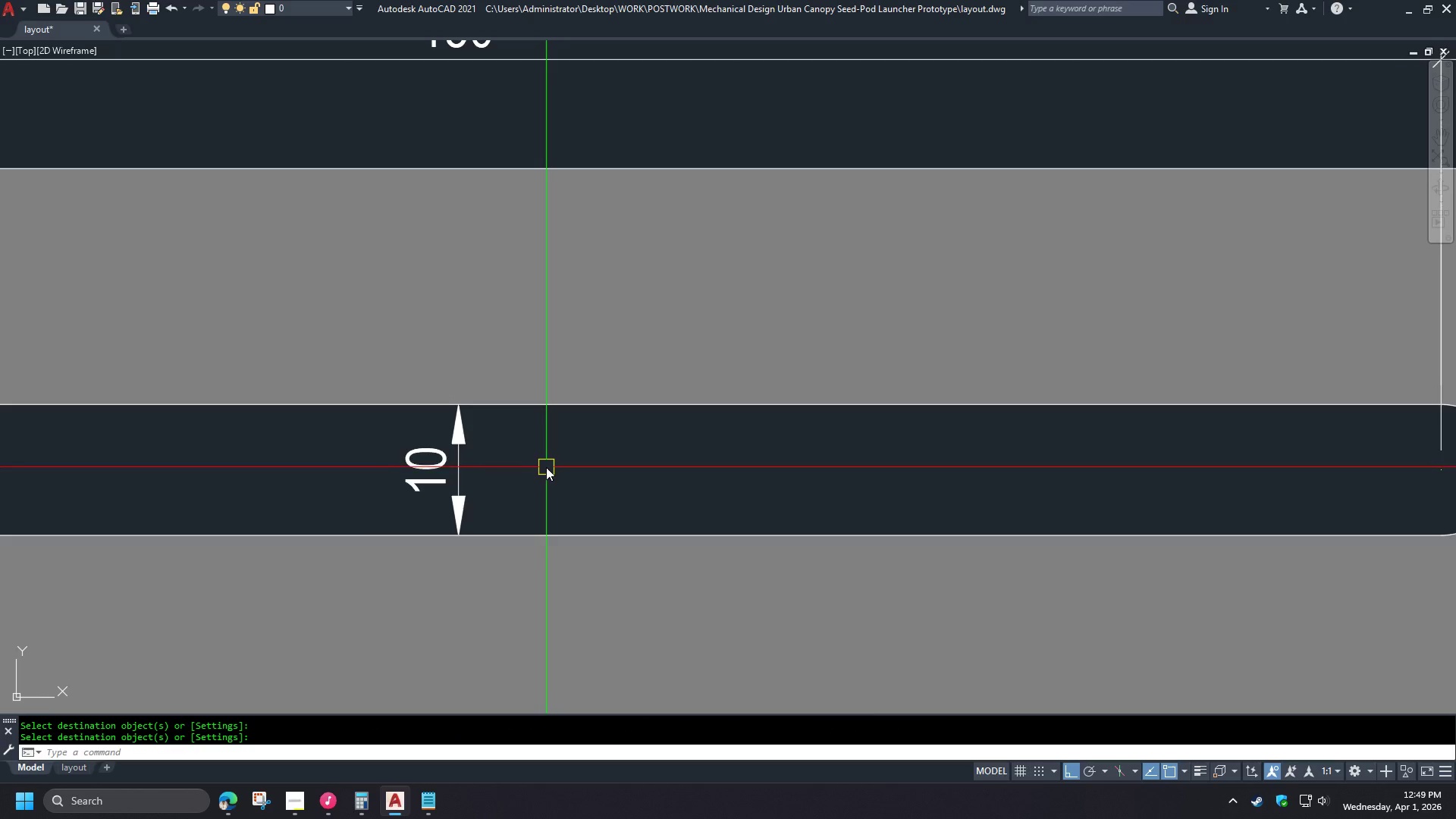 
scroll: coordinate [585, 453], scroll_direction: down, amount: 3.0
 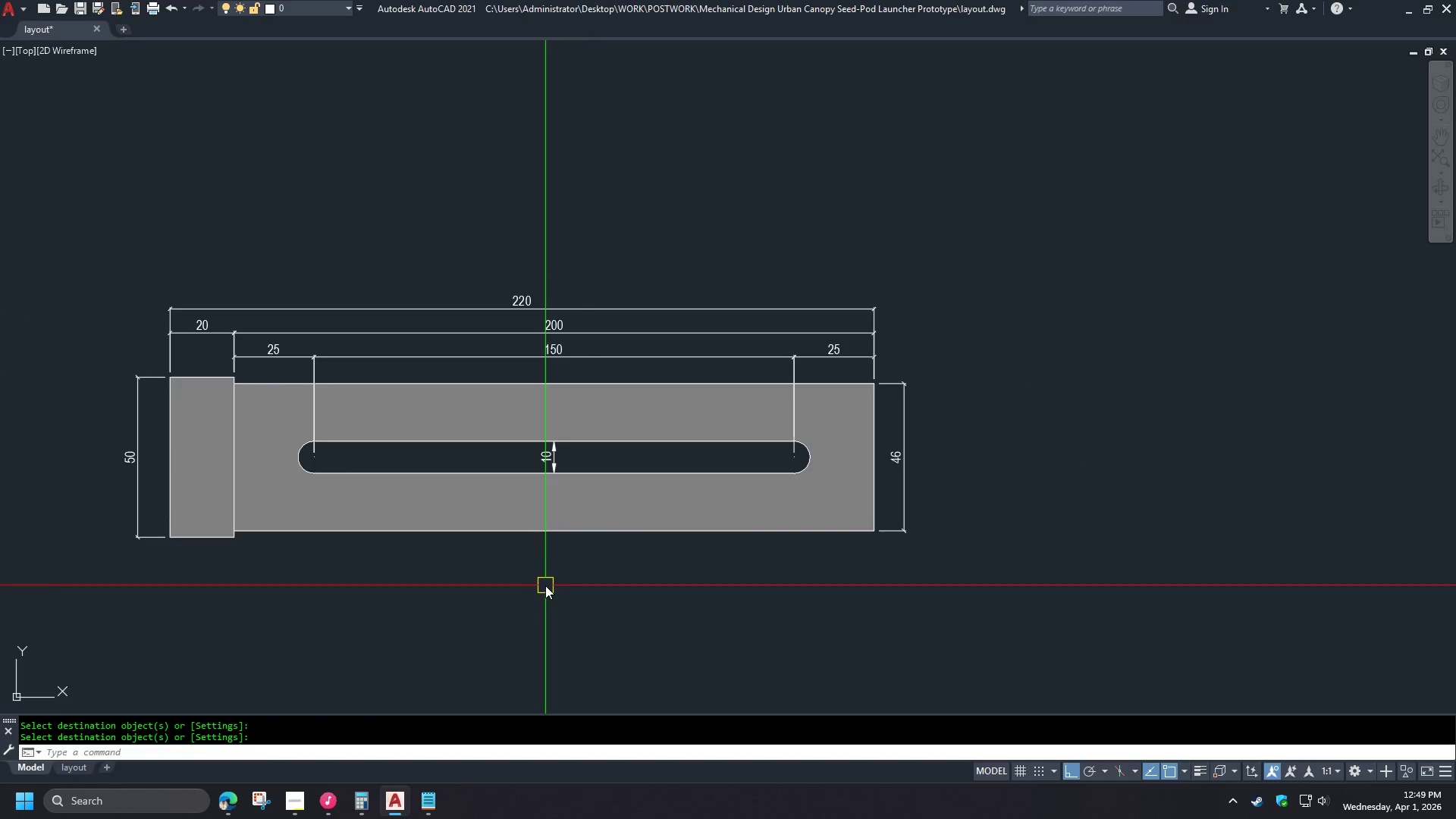 
wait(6.11)
 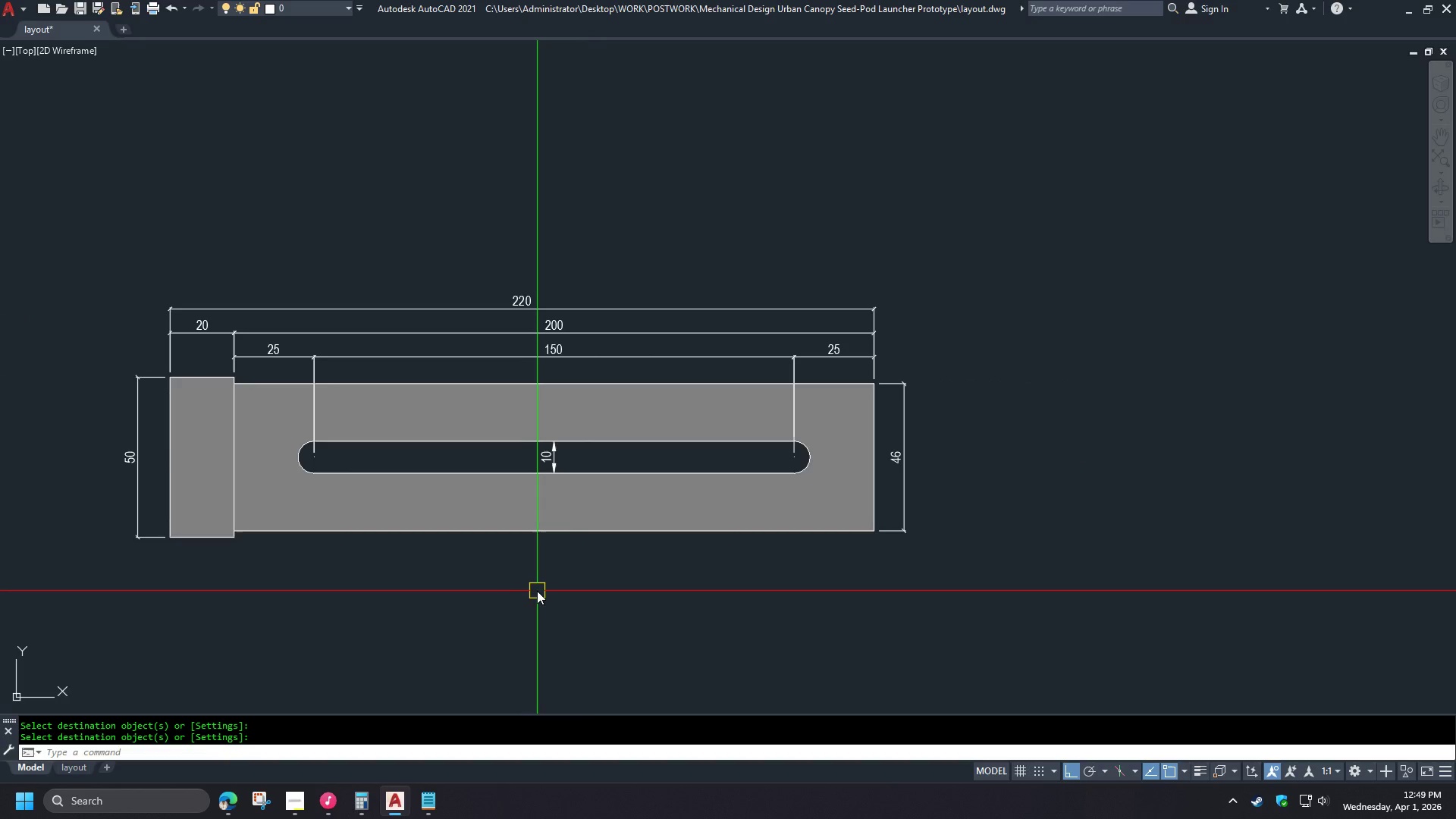 
scroll: coordinate [560, 570], scroll_direction: down, amount: 3.0
 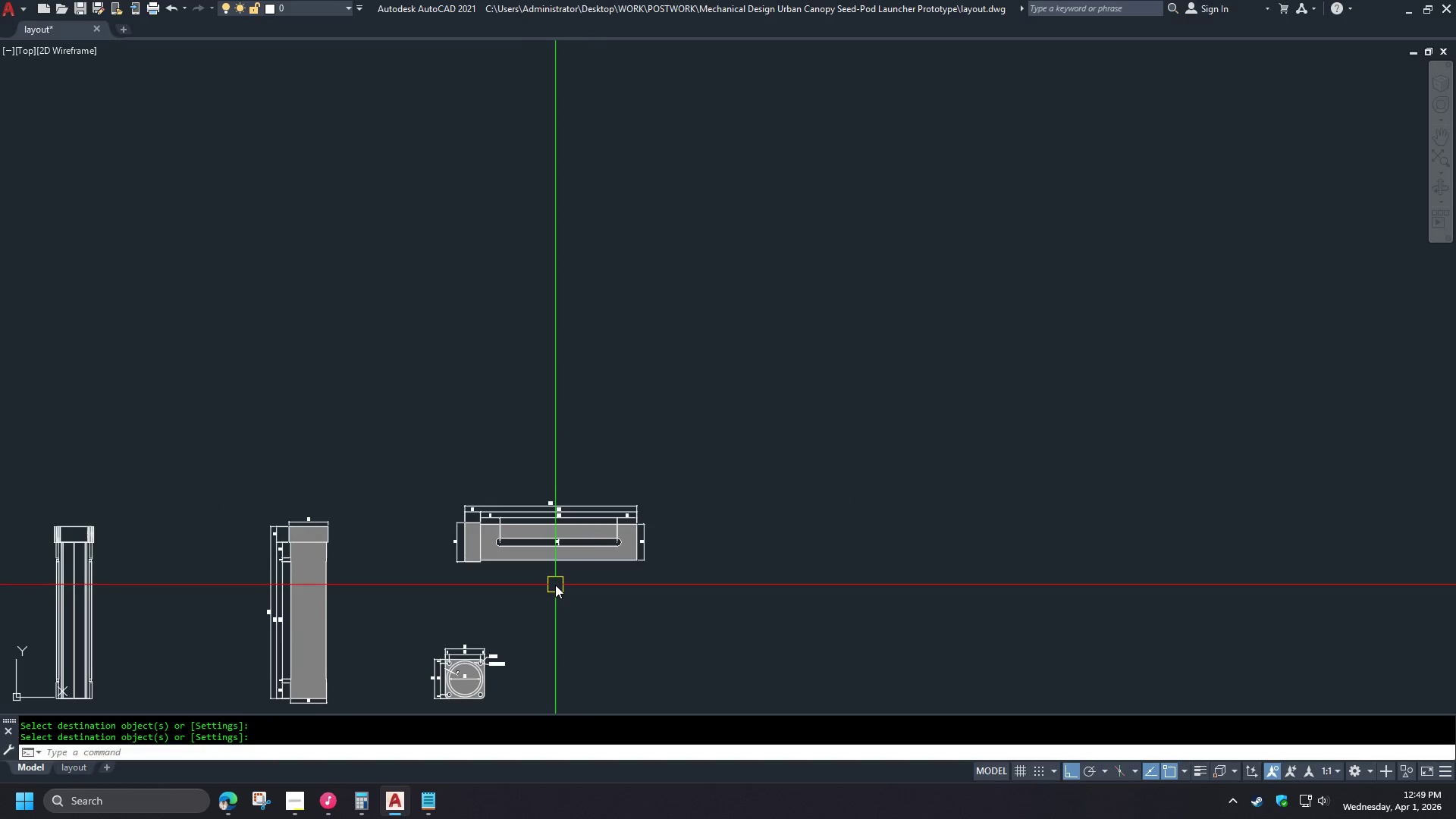 
scroll: coordinate [689, 464], scroll_direction: up, amount: 4.0
 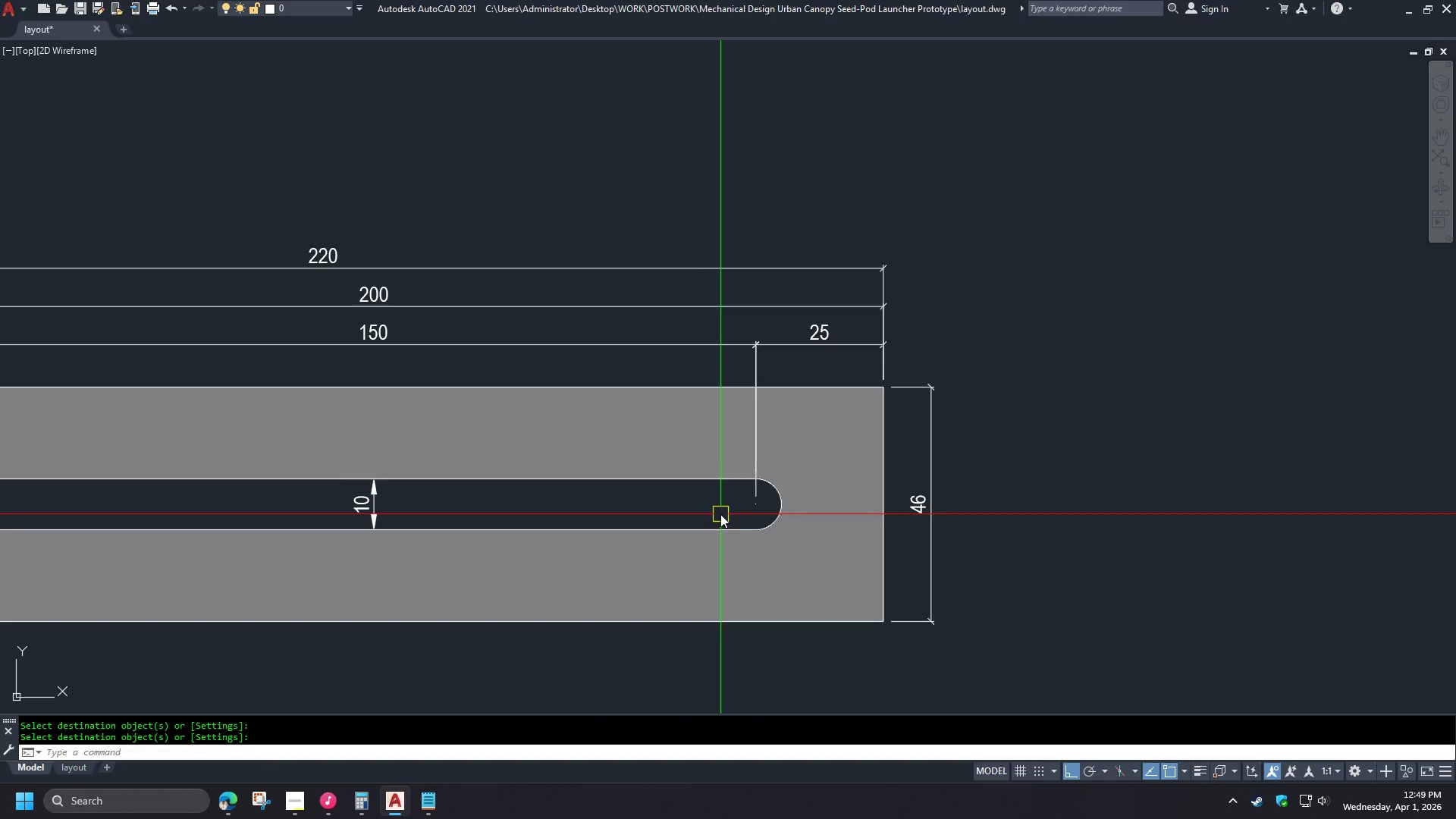 
type(DRA )
 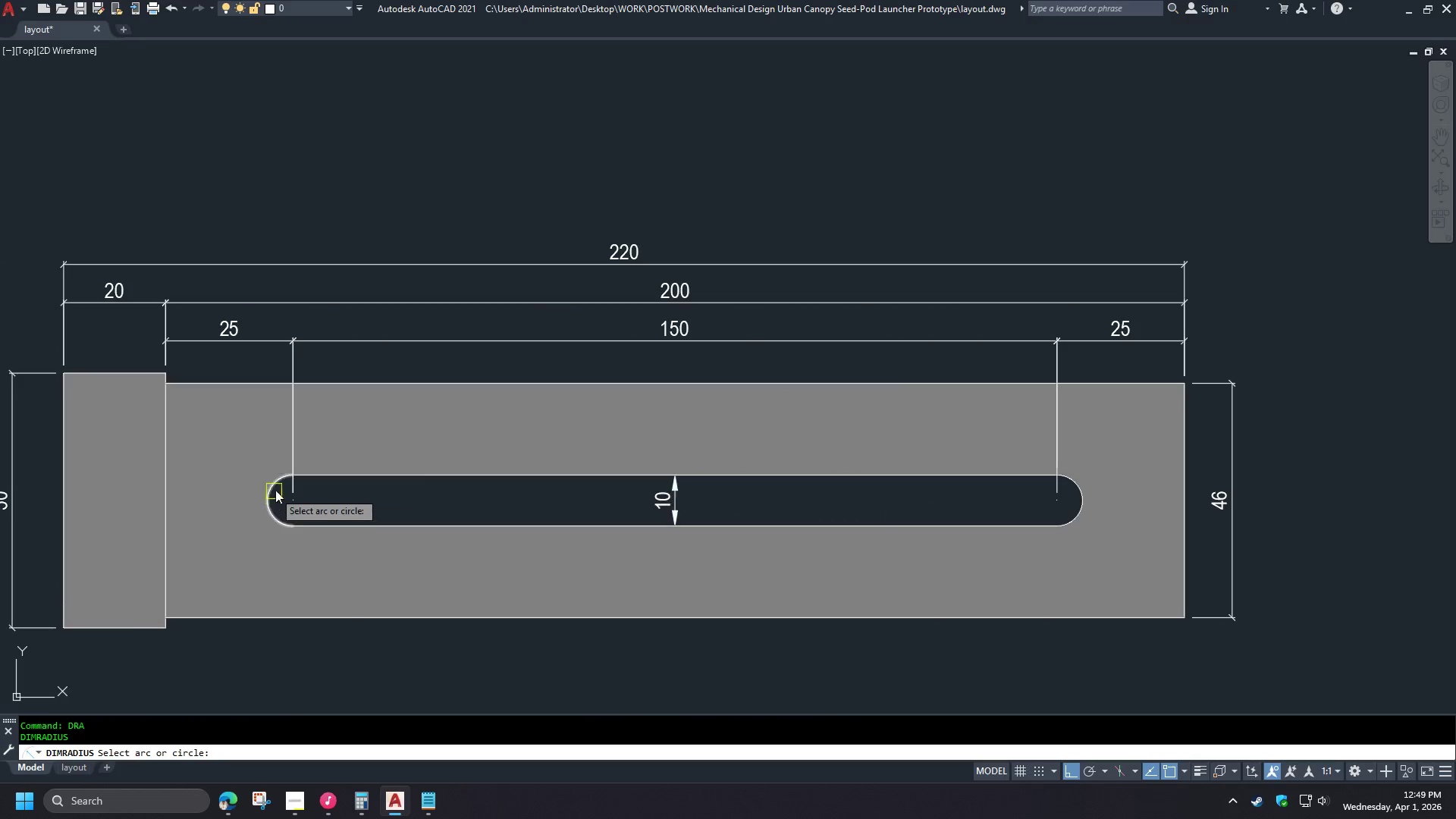 
left_click([274, 485])
 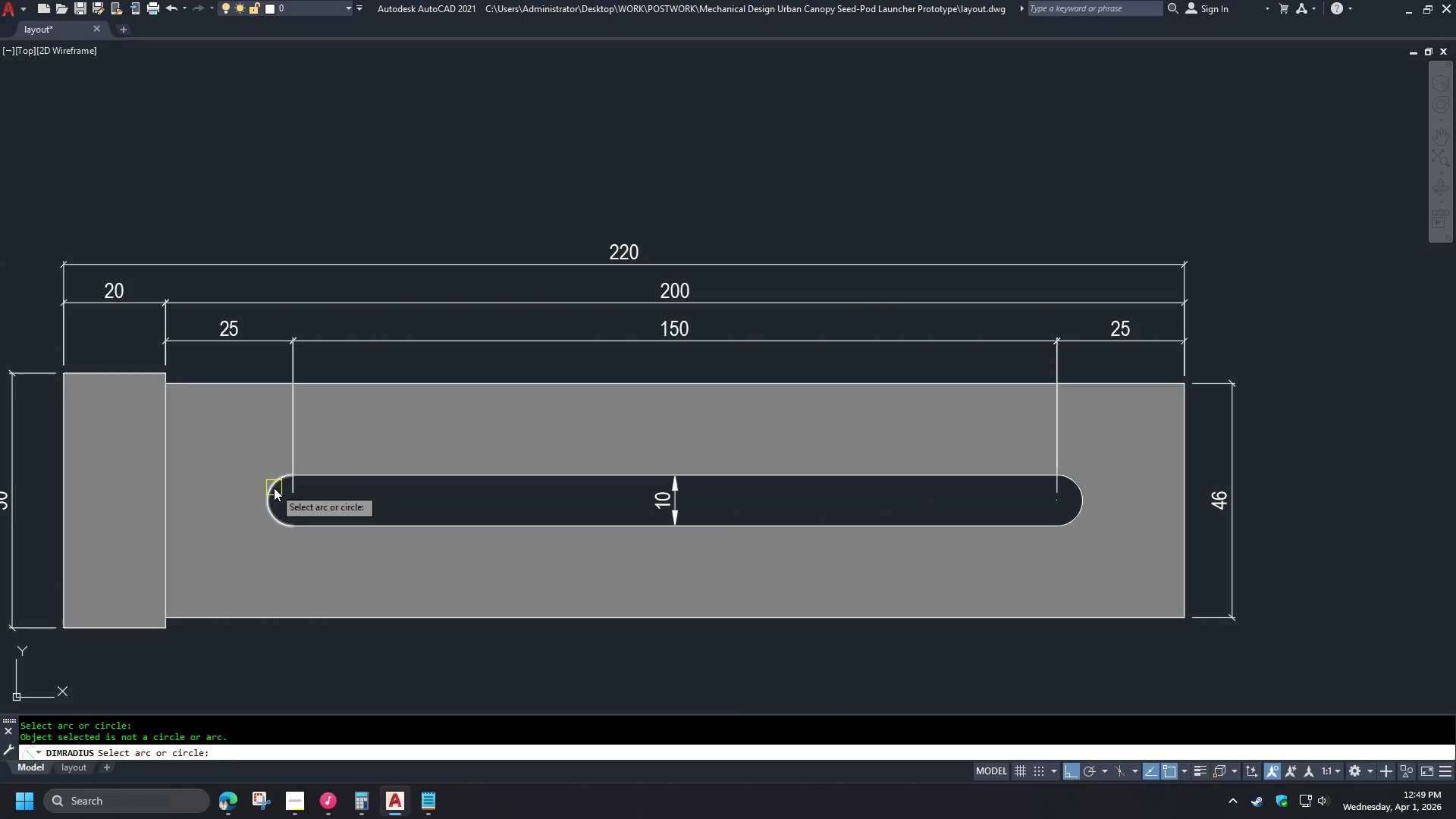 
left_click([274, 488])
 